 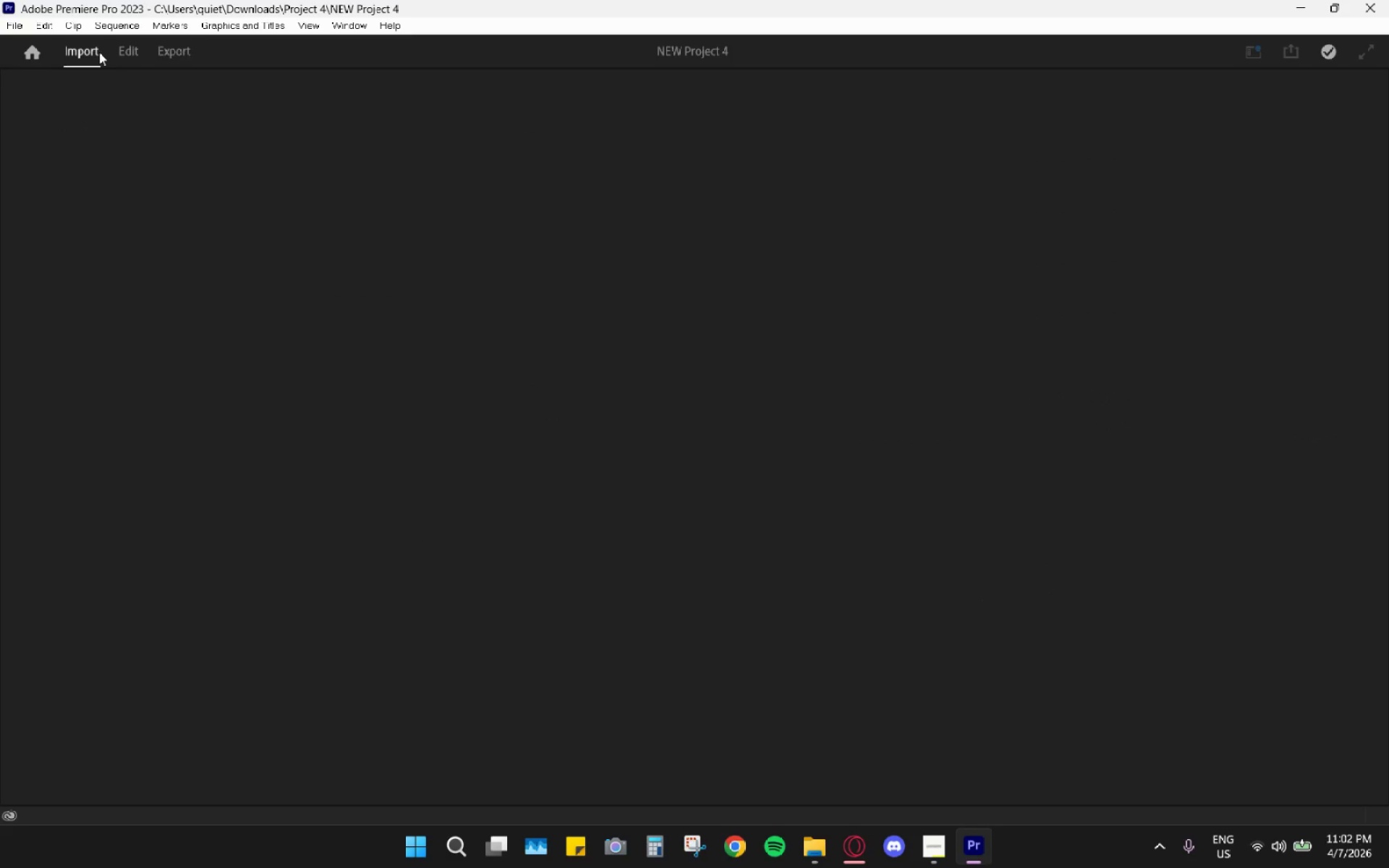 
left_click([122, 59])
 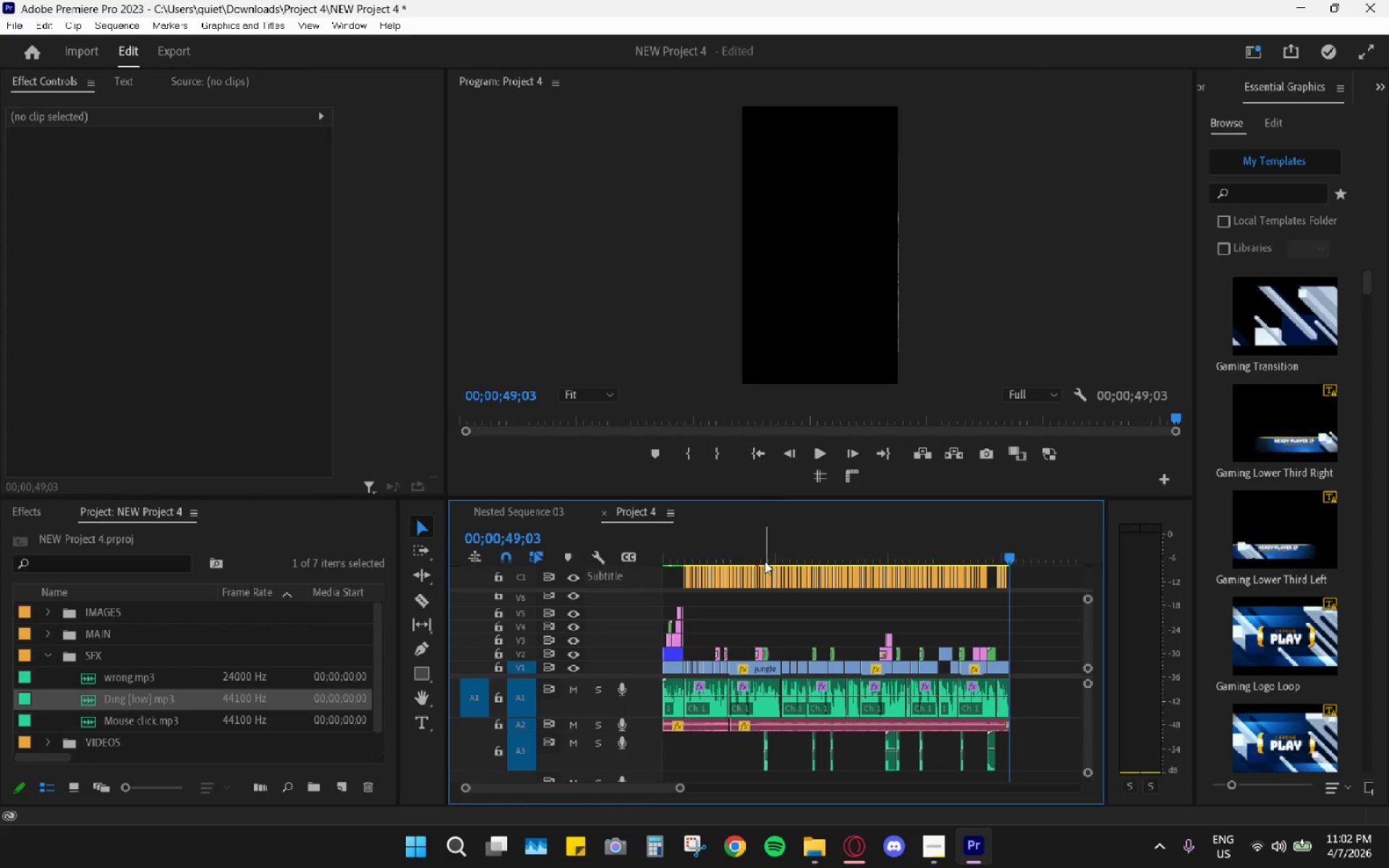 
left_click_drag(start_coordinate=[748, 550], to_coordinate=[690, 537])
 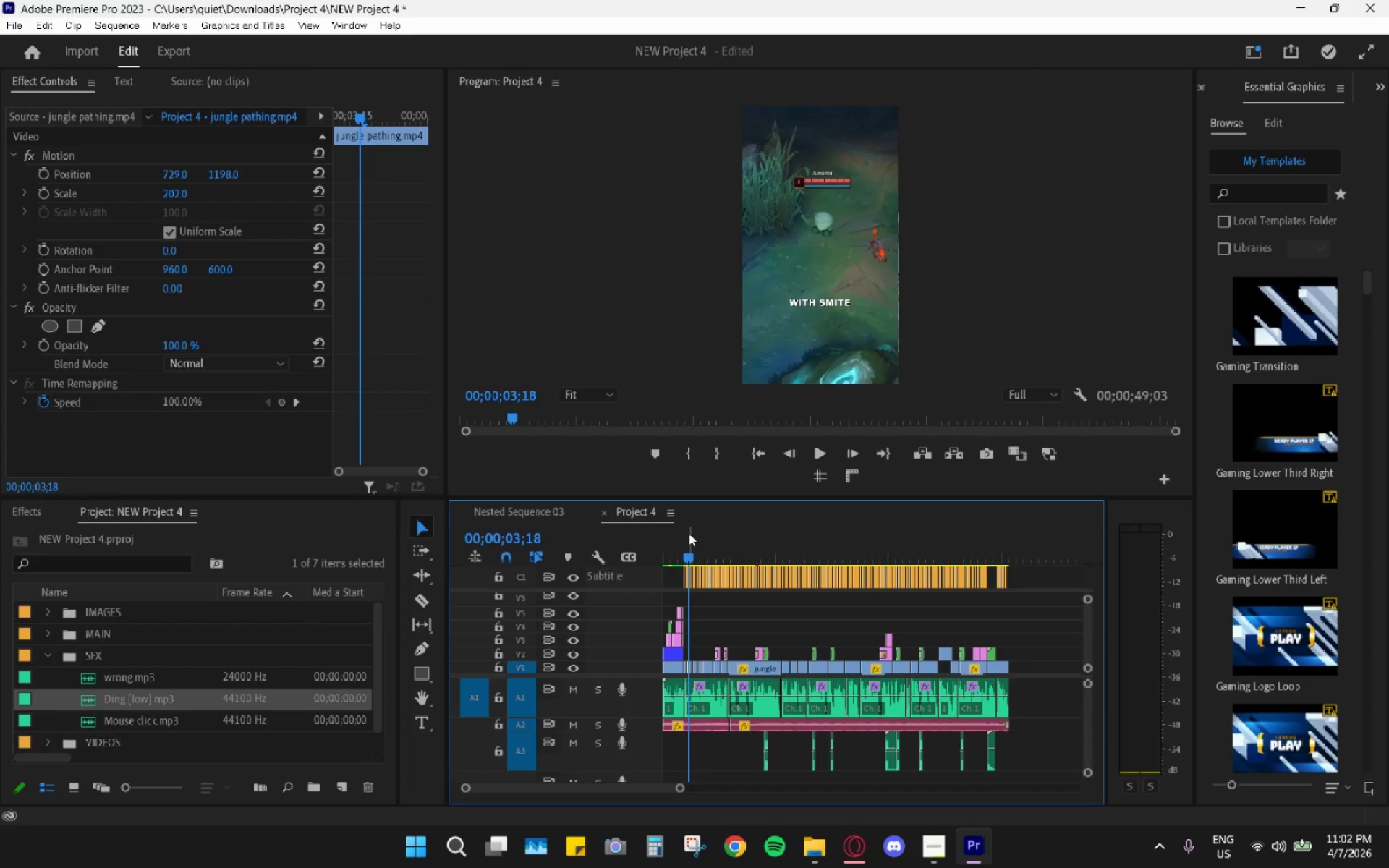 
key(Space)
 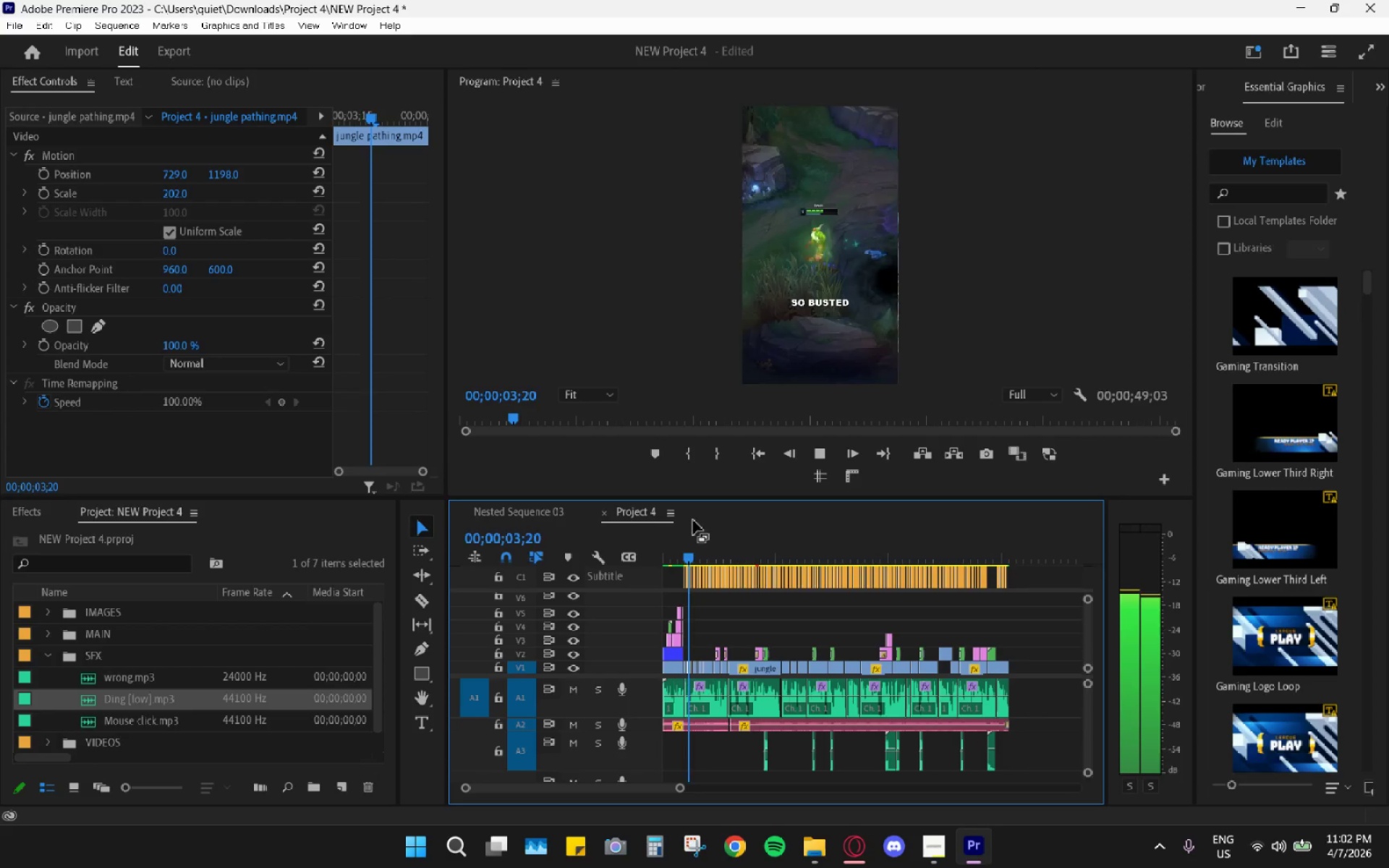 
mouse_move([700, 492])
 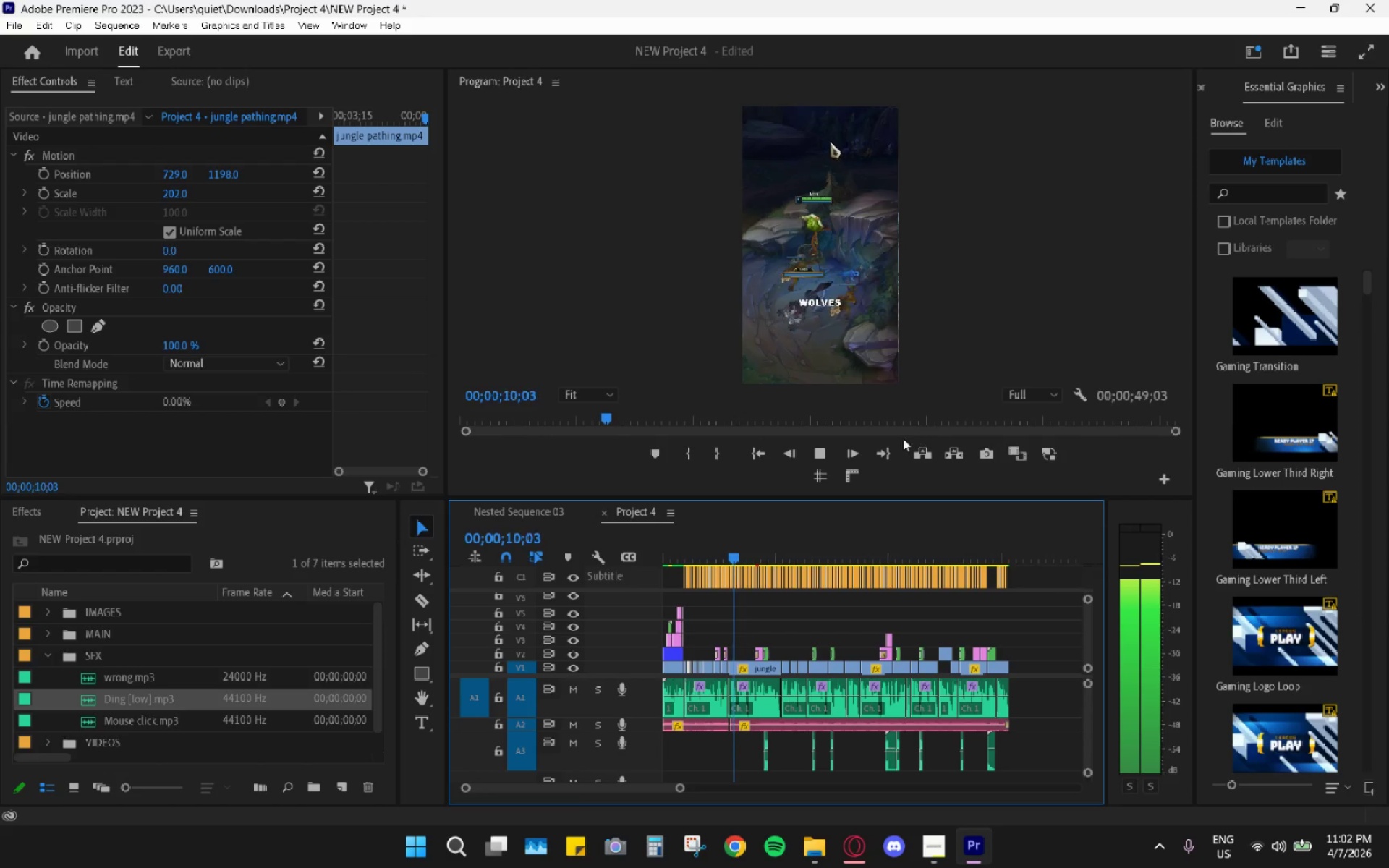 
key(Space)
 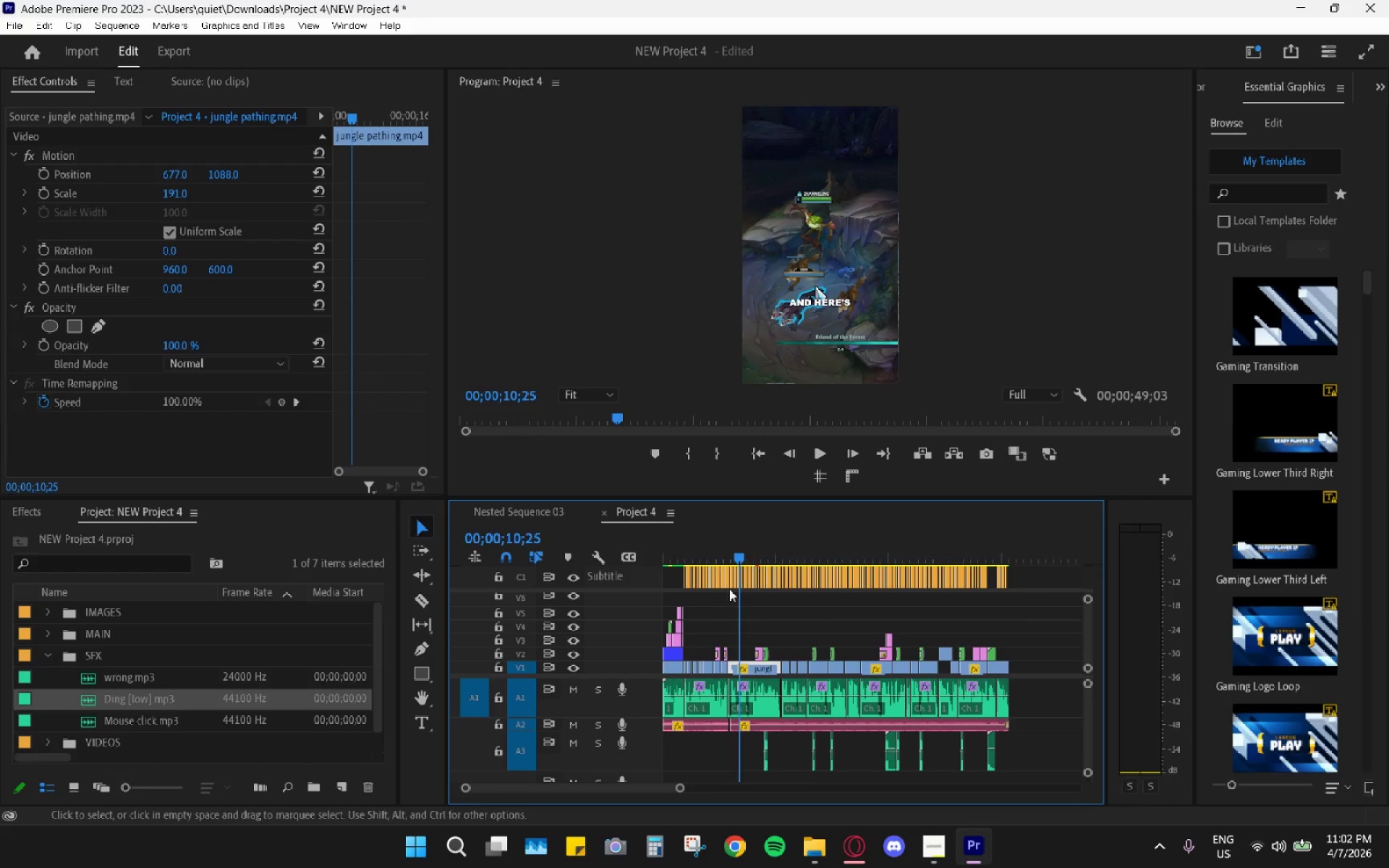 
hold_key(key=AltLeft, duration=1.17)
scroll: coordinate [721, 606], scroll_direction: up, amount: 22.0
 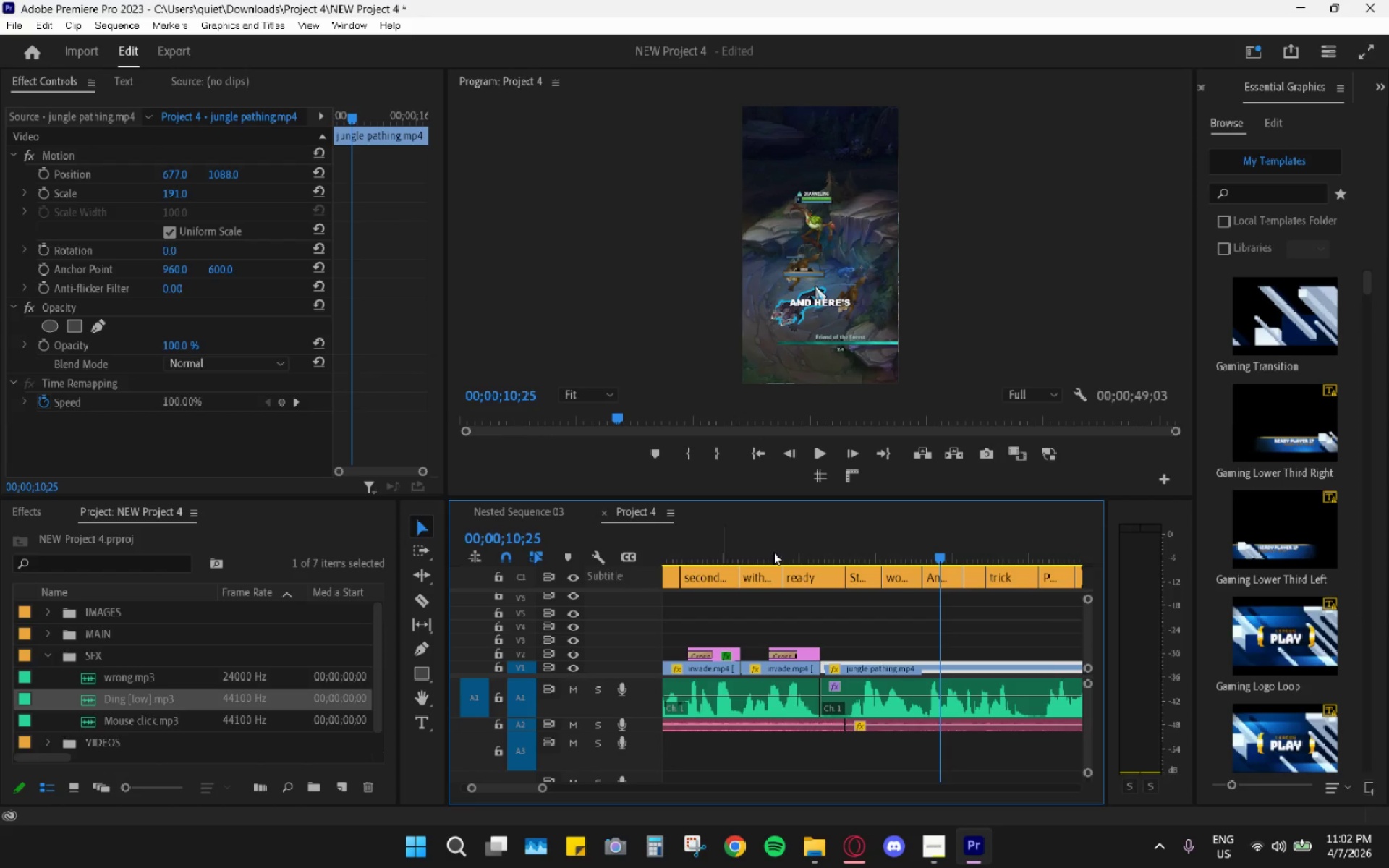 
left_click_drag(start_coordinate=[786, 544], to_coordinate=[906, 540])
 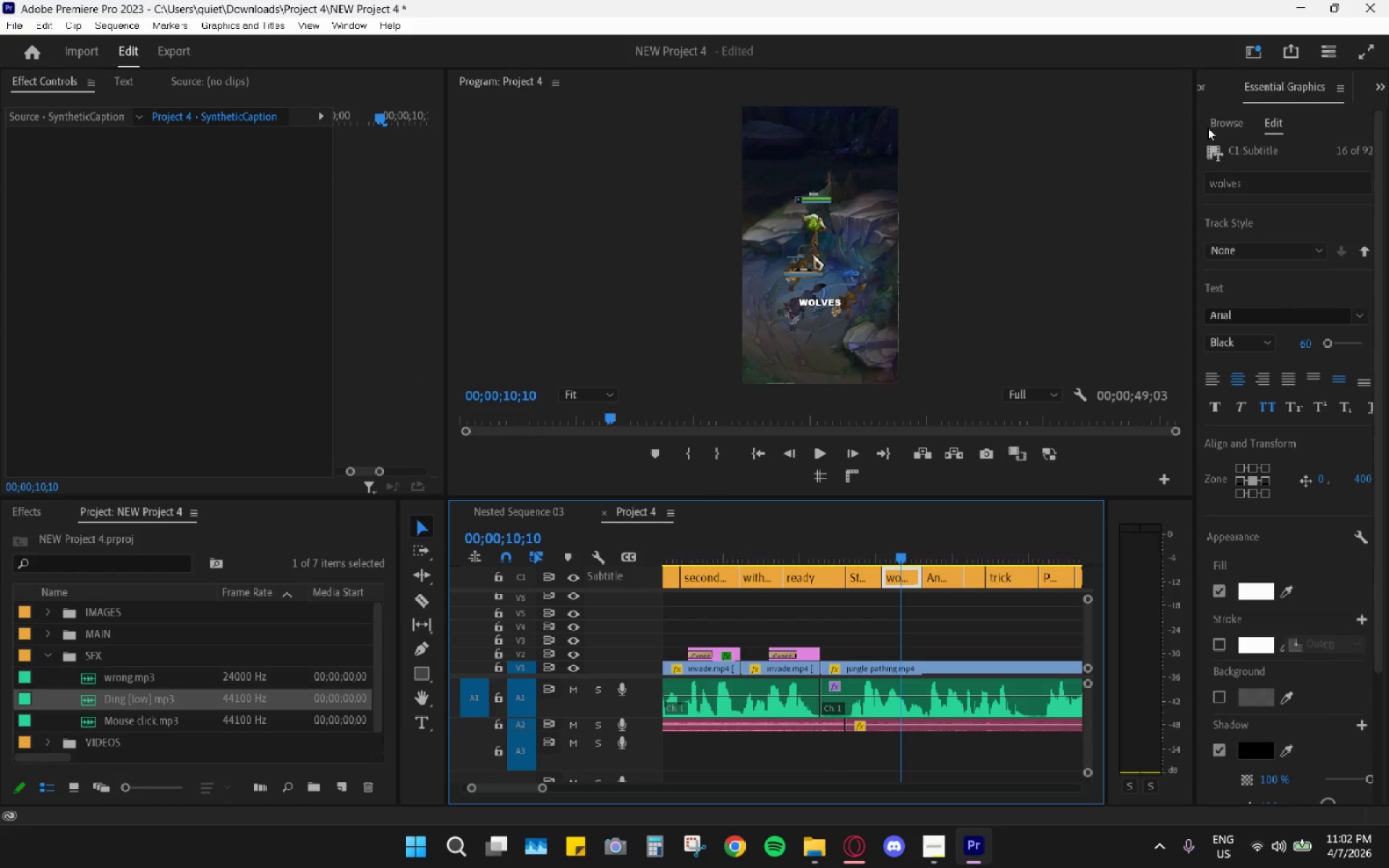 
left_click([1211, 86])
 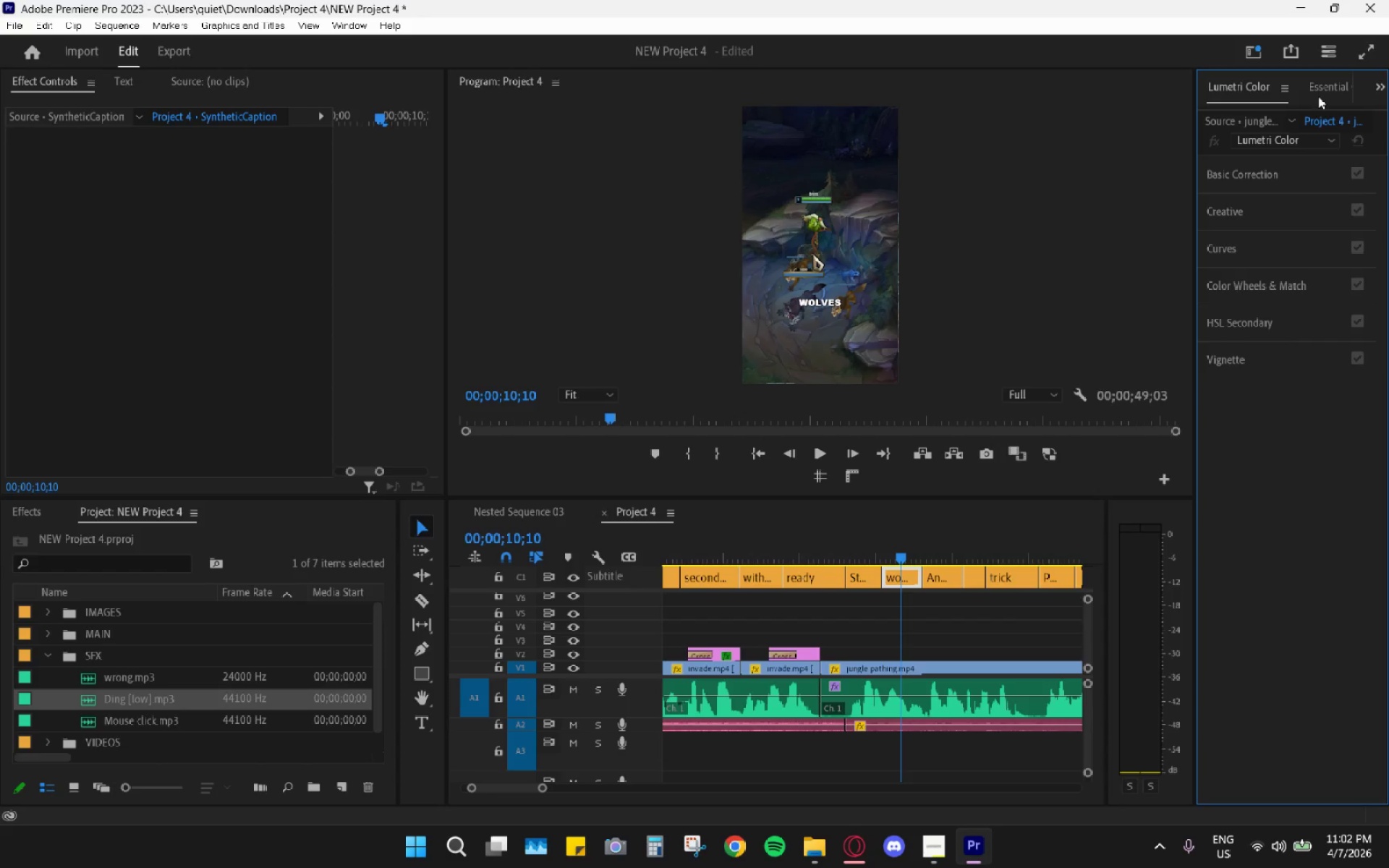 
left_click([1322, 92])
 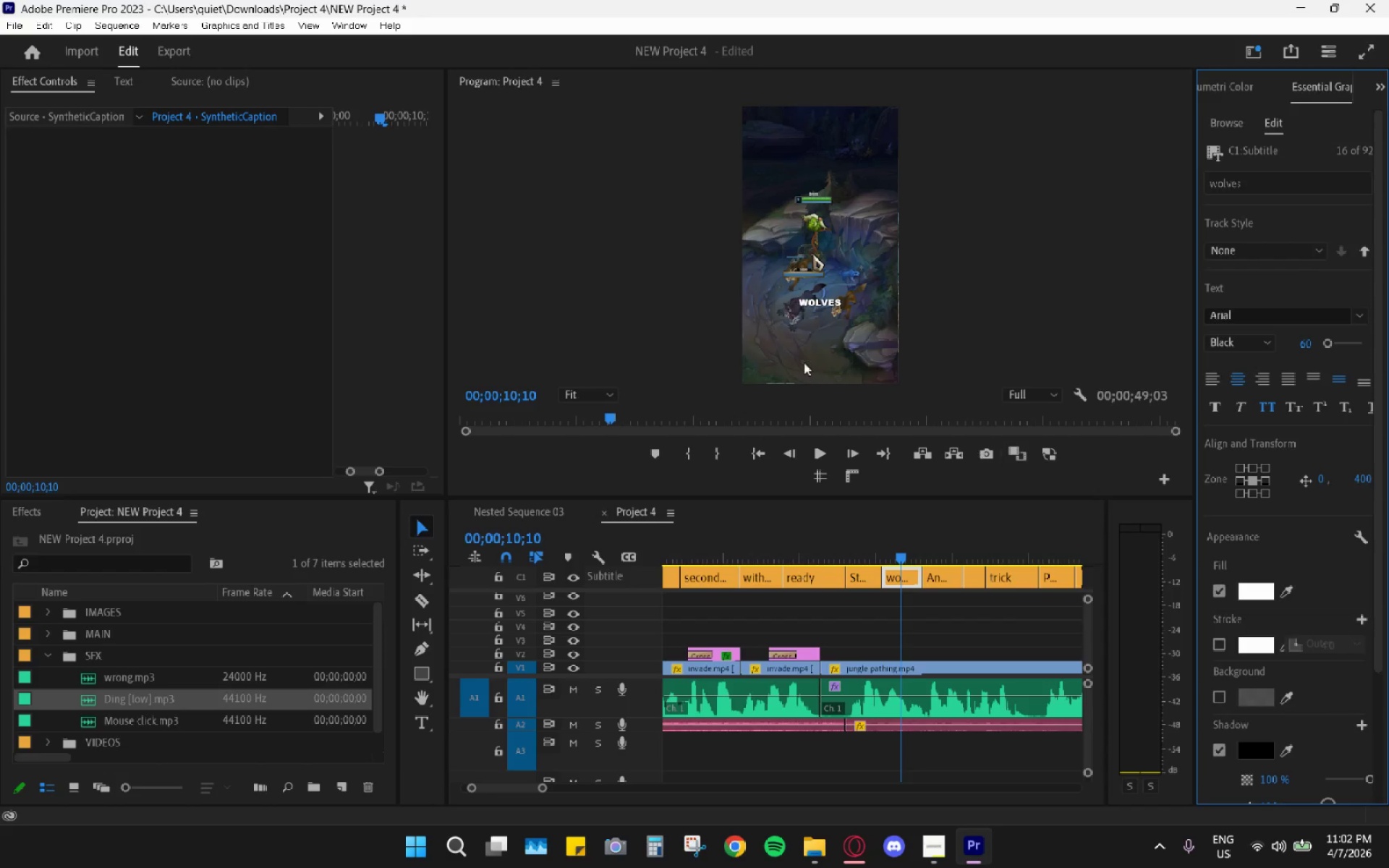 
wait(7.64)
 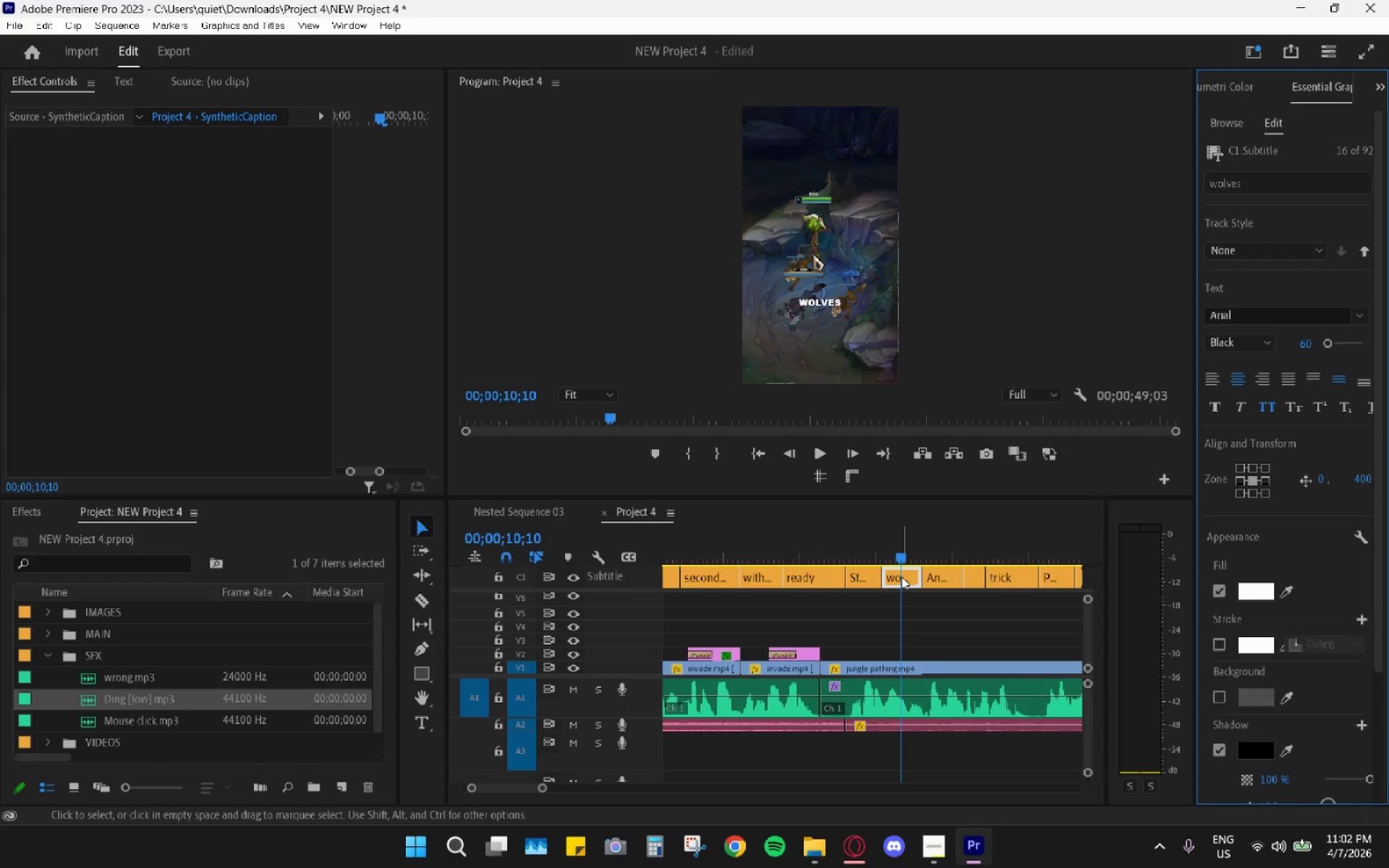 
left_click([1307, 345])
 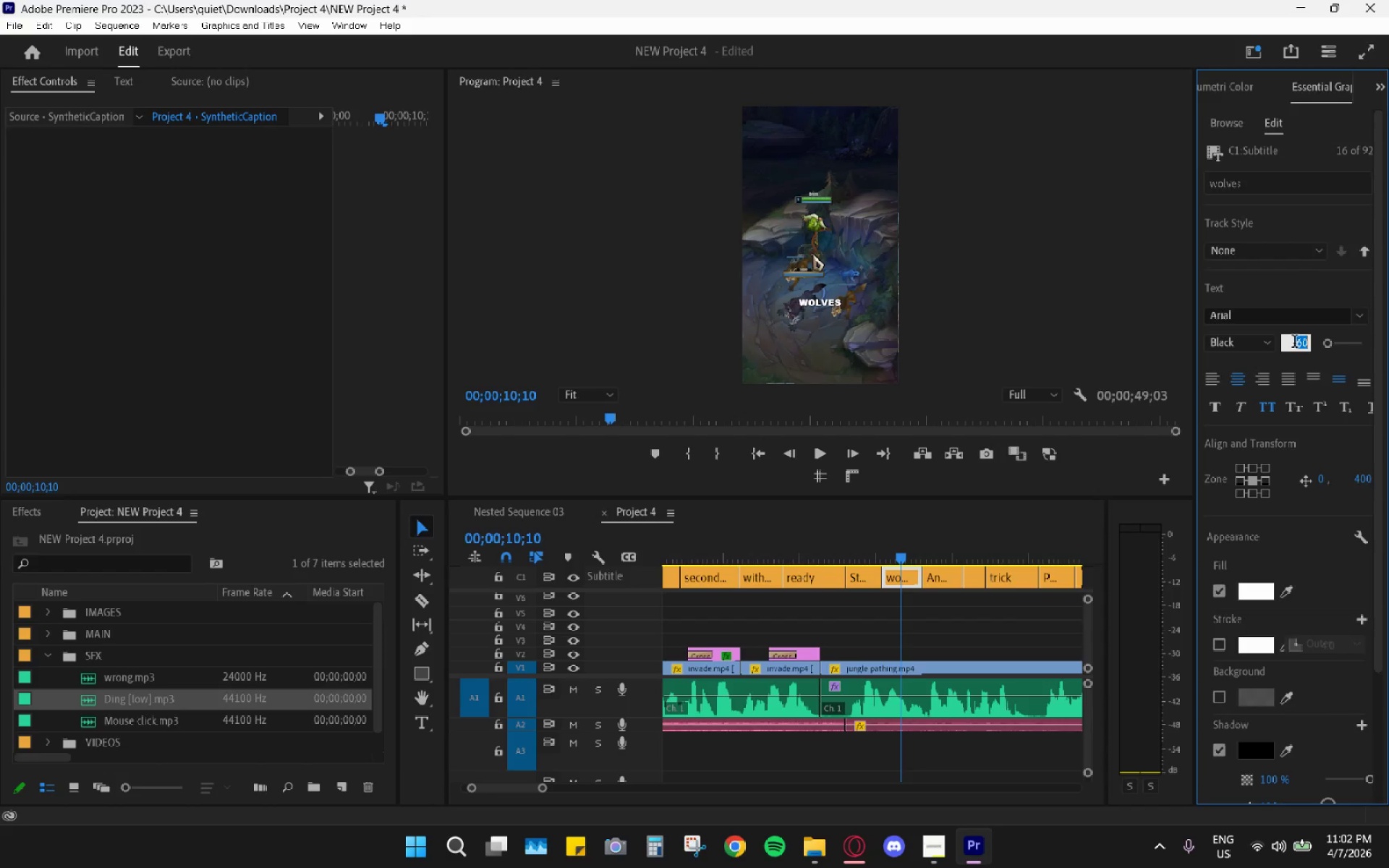 
key(Numpad7)
 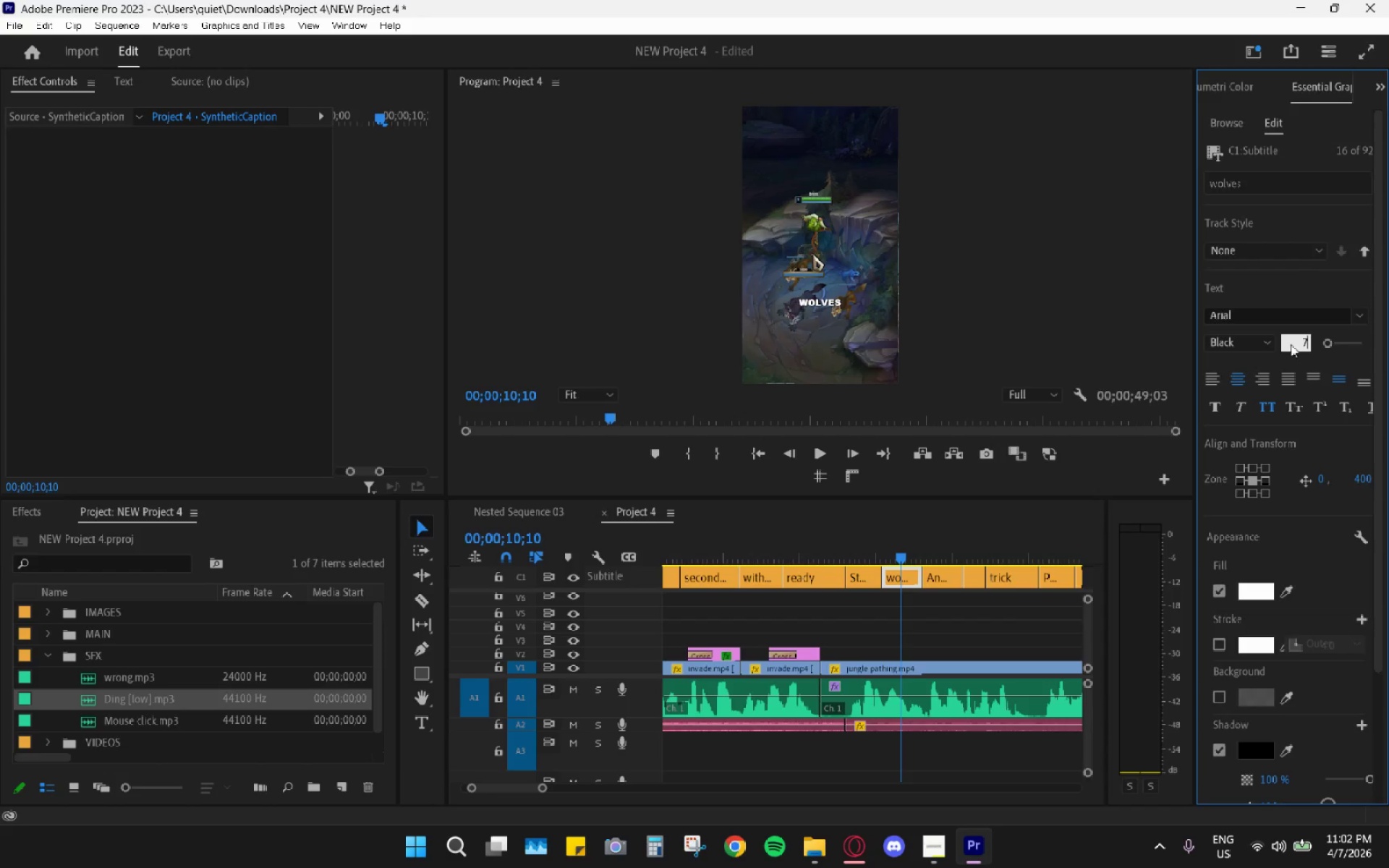 
key(Numpad0)
 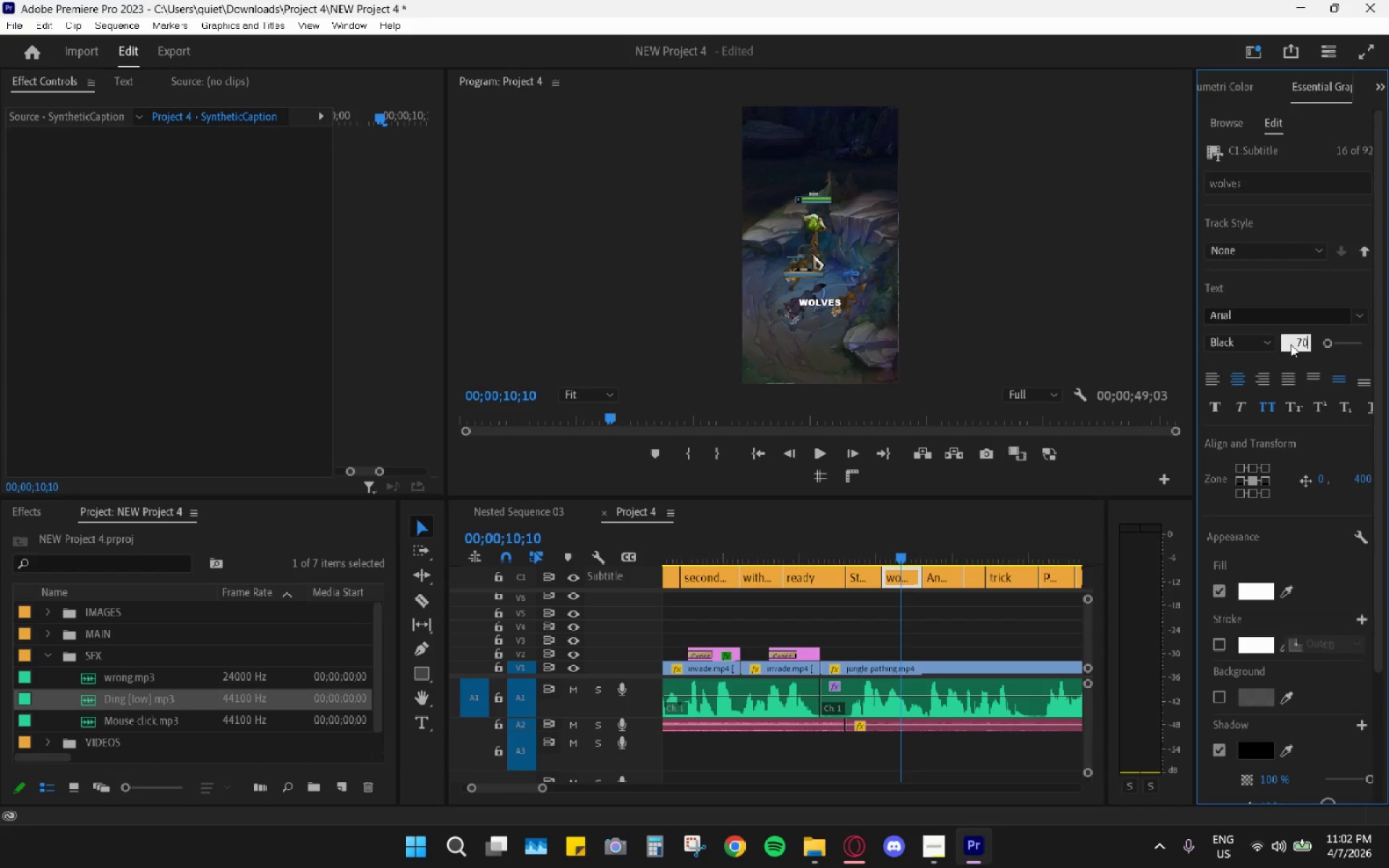 
key(Enter)
 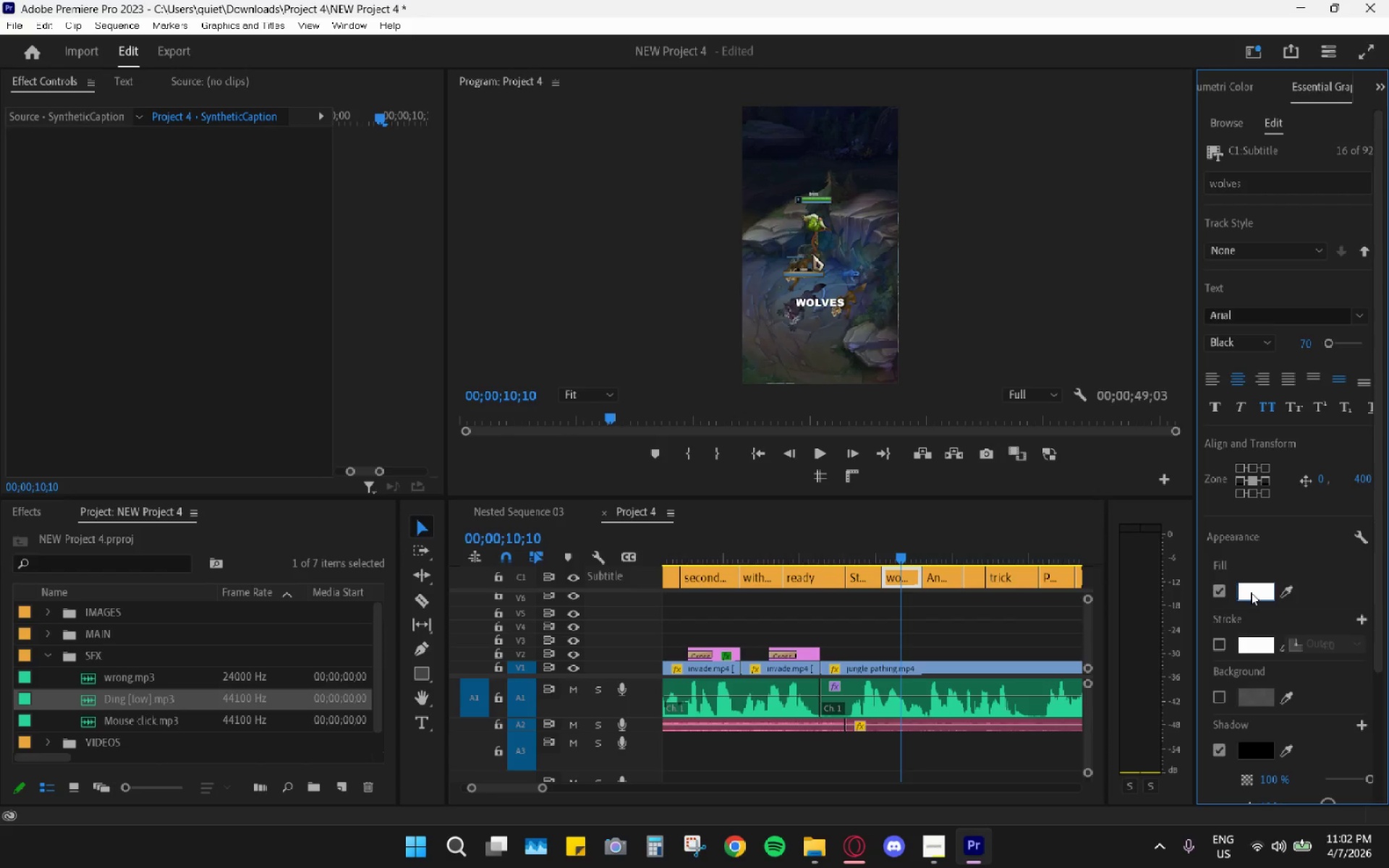 
left_click_drag(start_coordinate=[738, 353], to_coordinate=[723, 350])
 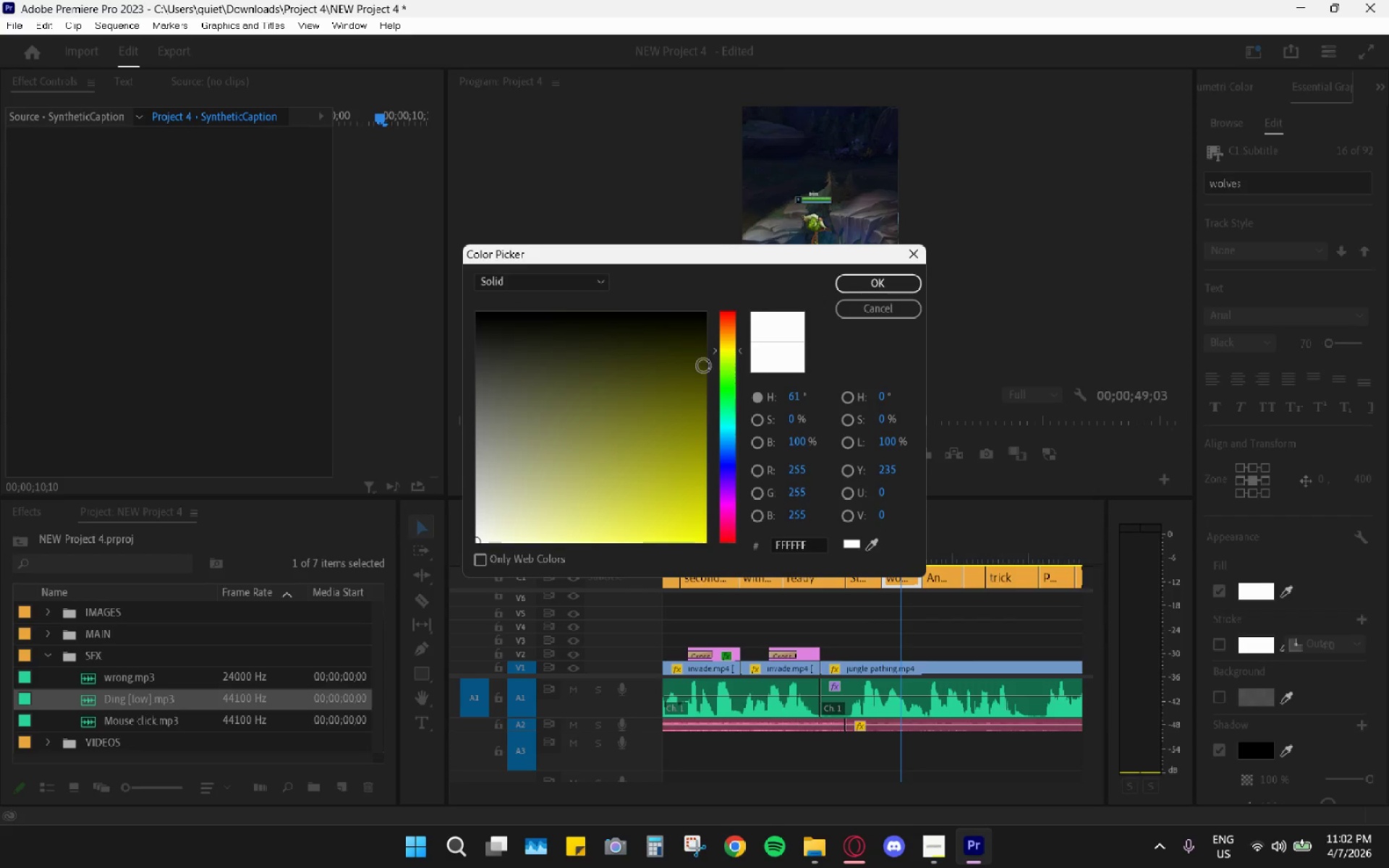 
left_click_drag(start_coordinate=[679, 442], to_coordinate=[709, 570])
 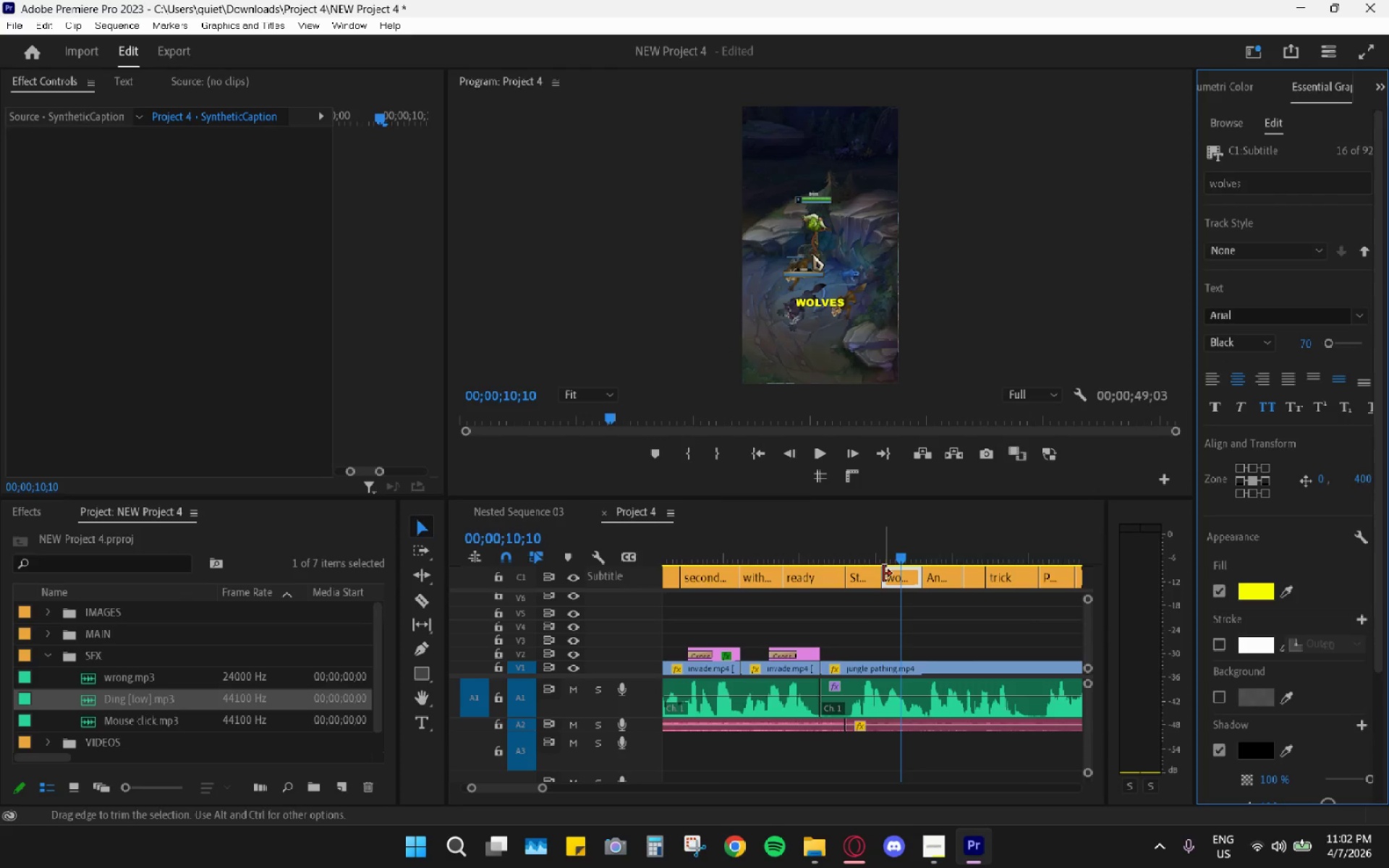 
left_click_drag(start_coordinate=[861, 550], to_coordinate=[901, 550])
 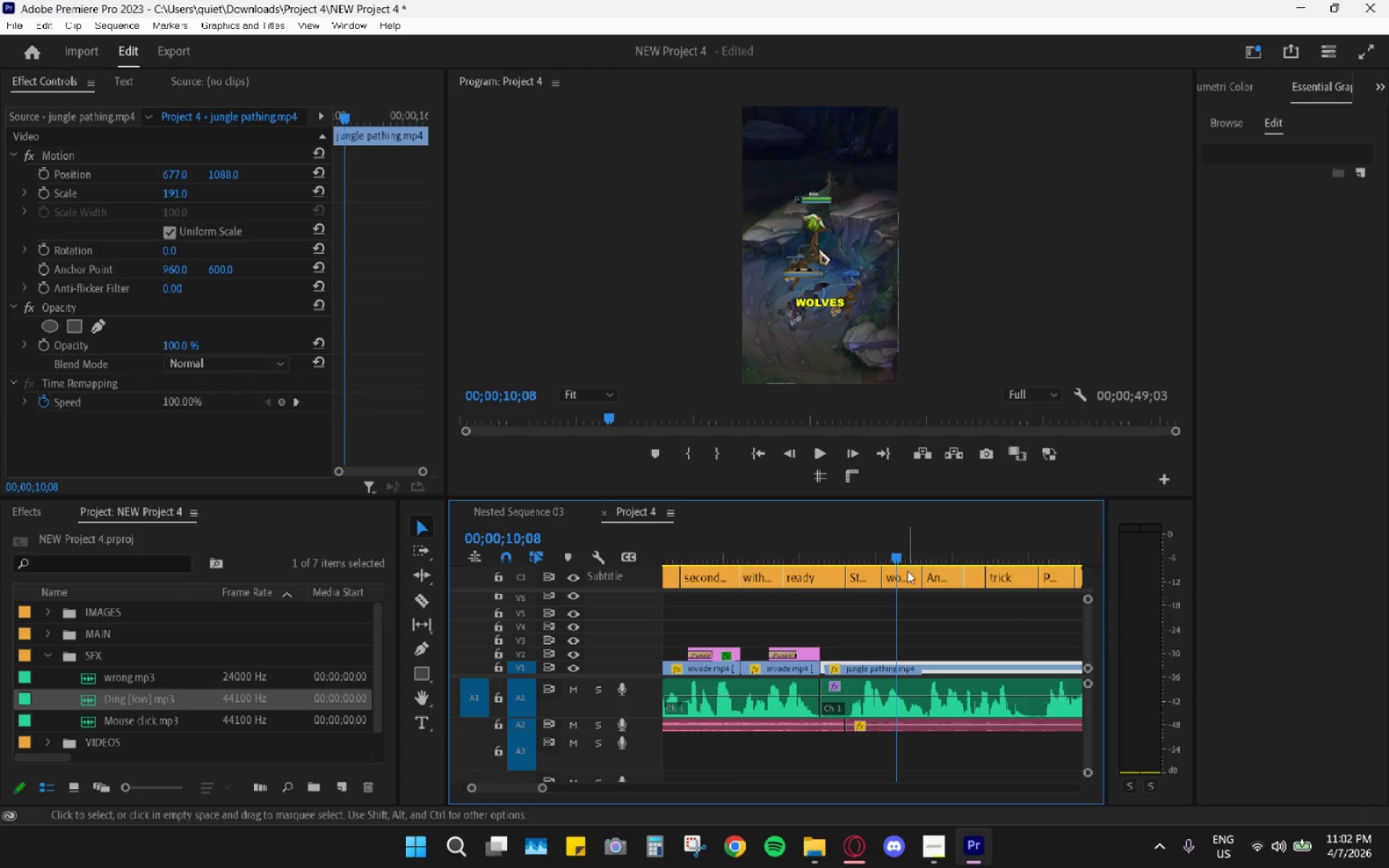 
left_click_drag(start_coordinate=[907, 574], to_coordinate=[908, 577])
 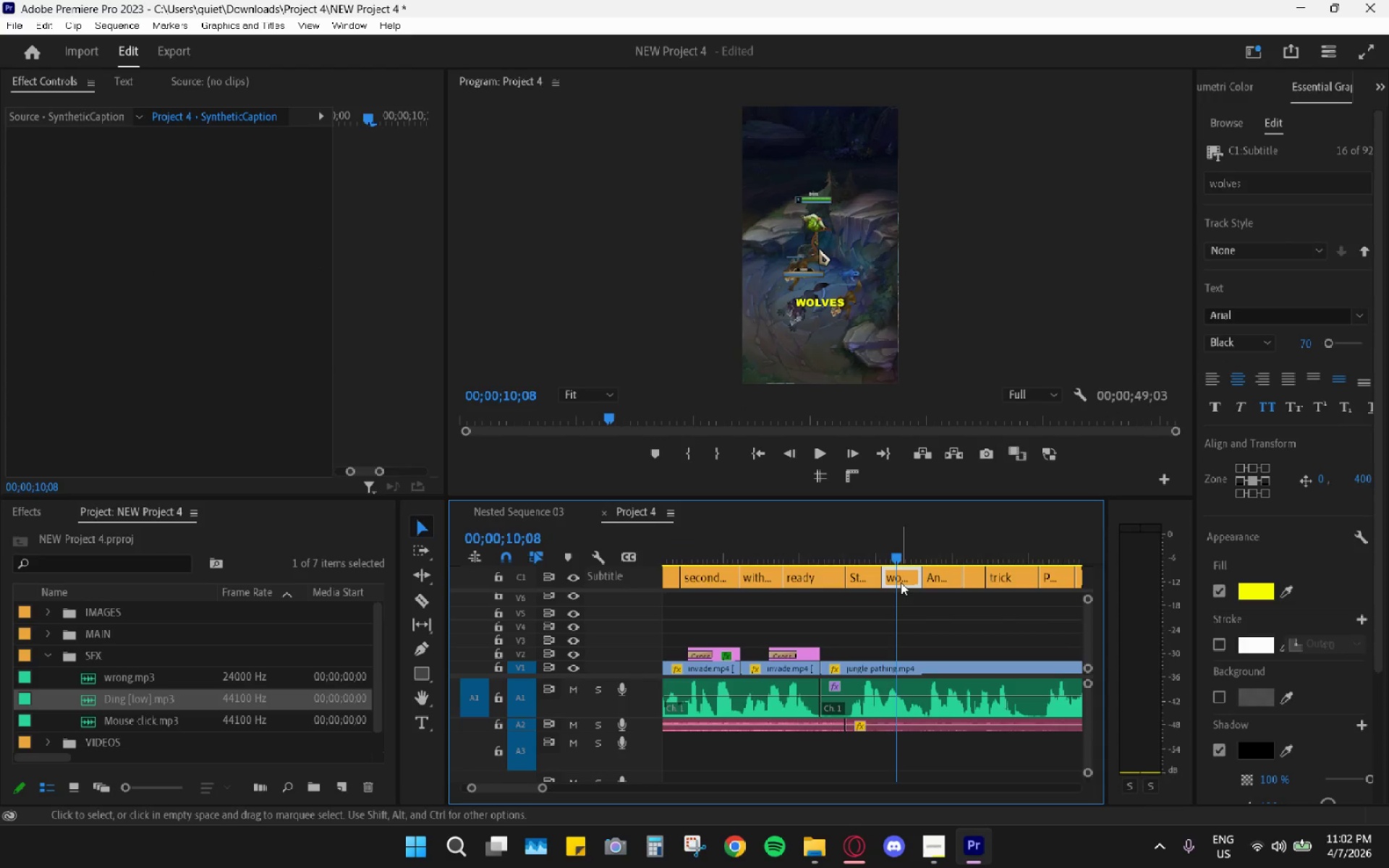 
left_click([899, 582])
 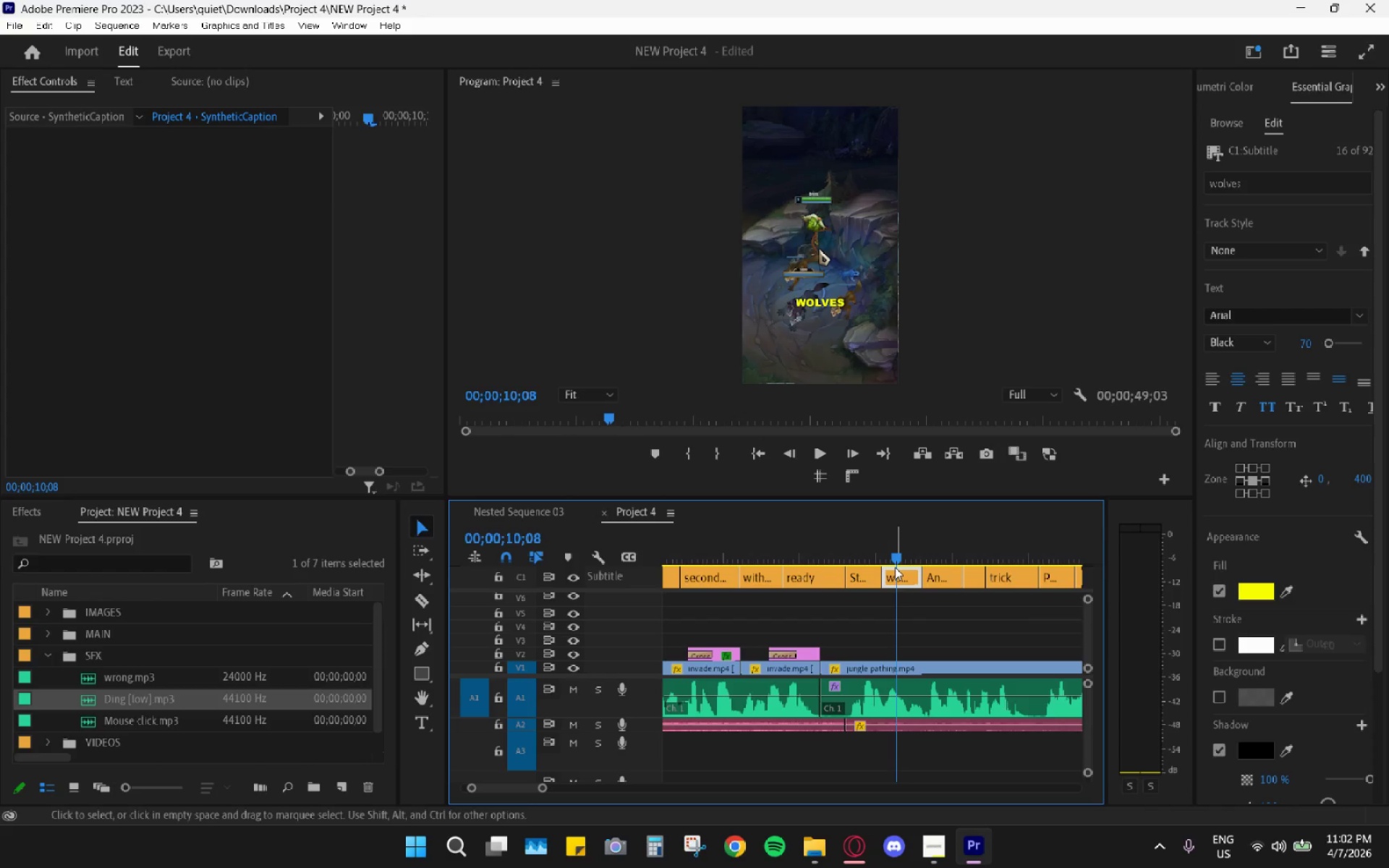 
left_click_drag(start_coordinate=[900, 547], to_coordinate=[909, 542])
 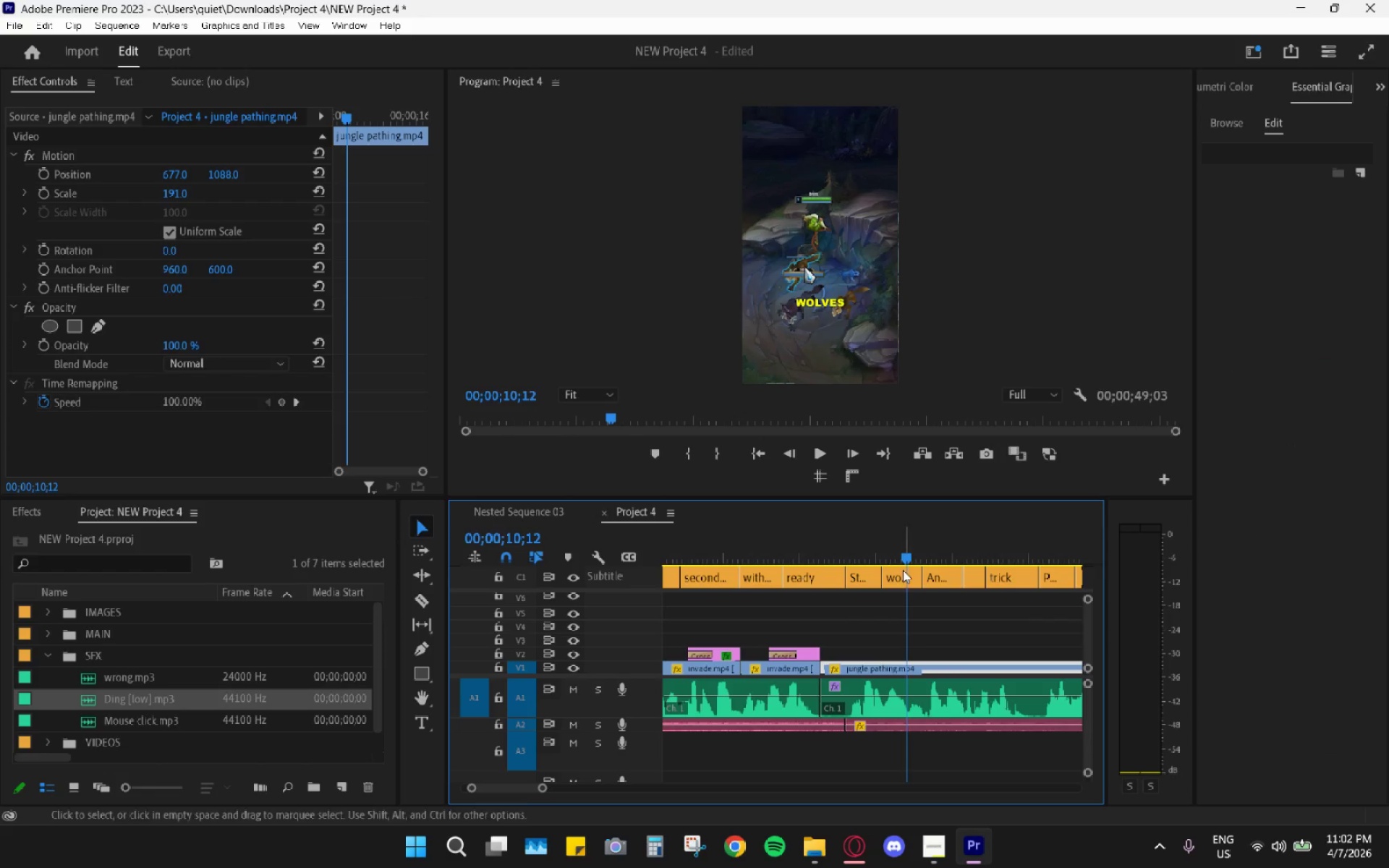 
left_click_drag(start_coordinate=[882, 546], to_coordinate=[844, 547])
 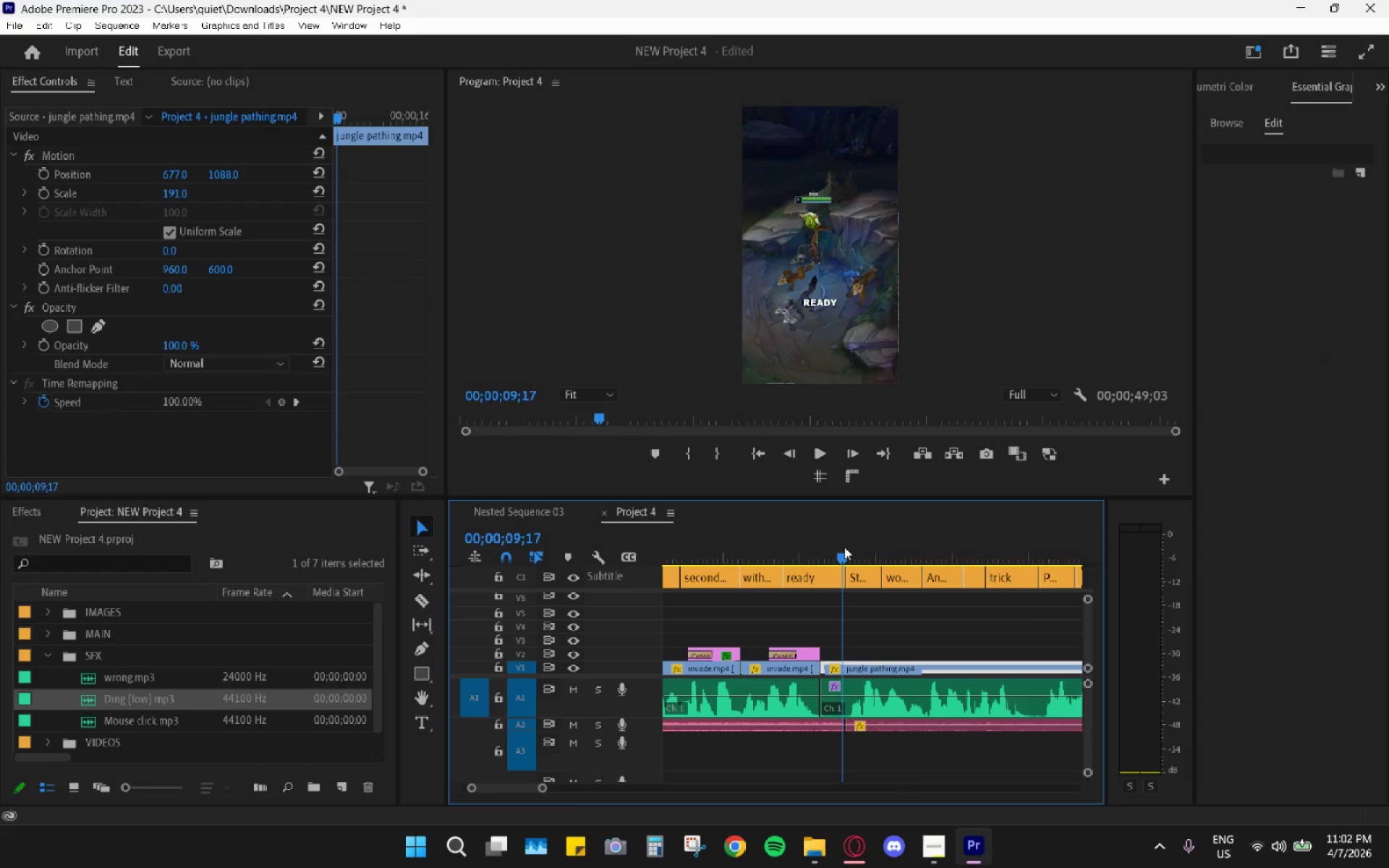 
key(Space)
 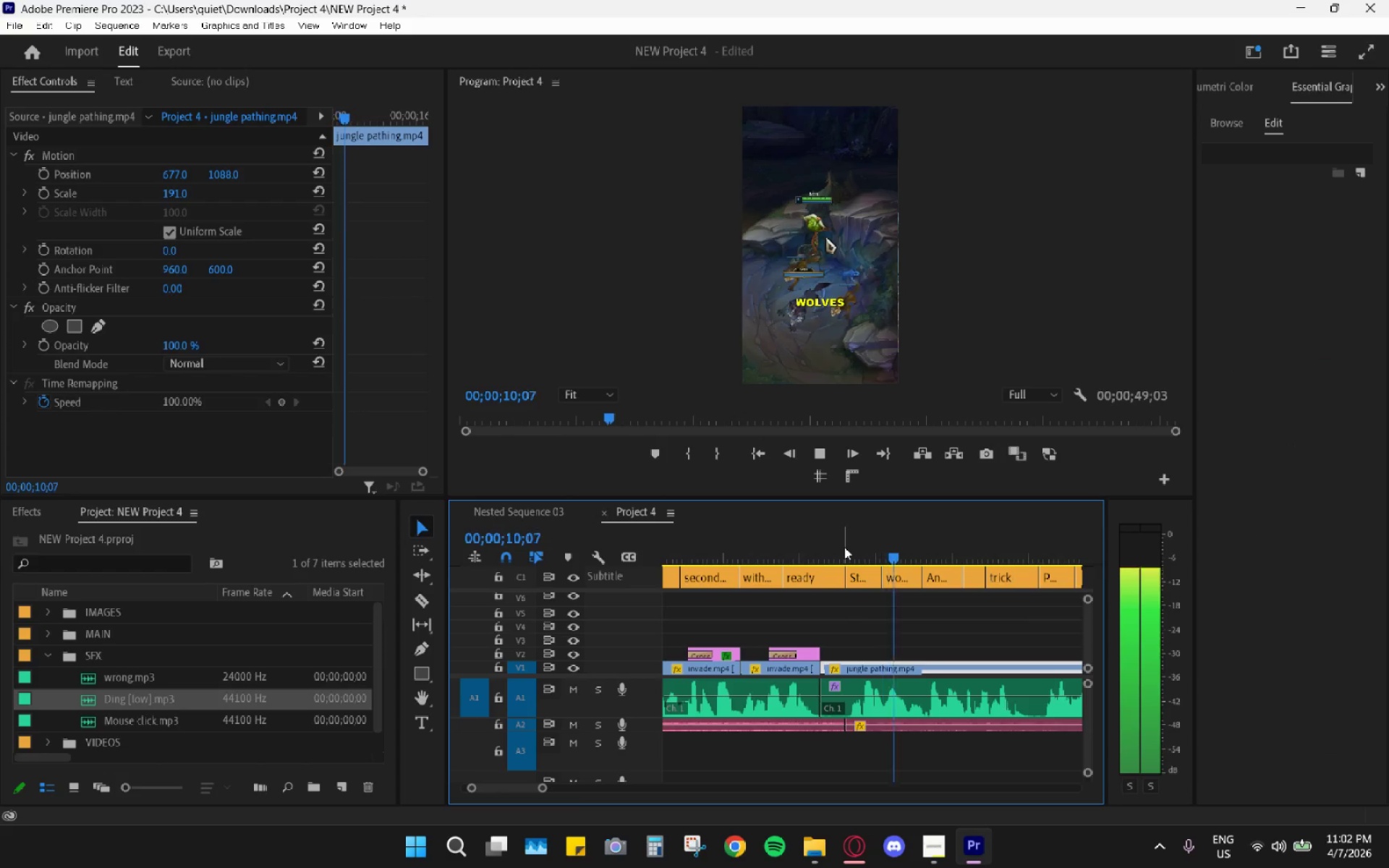 
key(Space)
 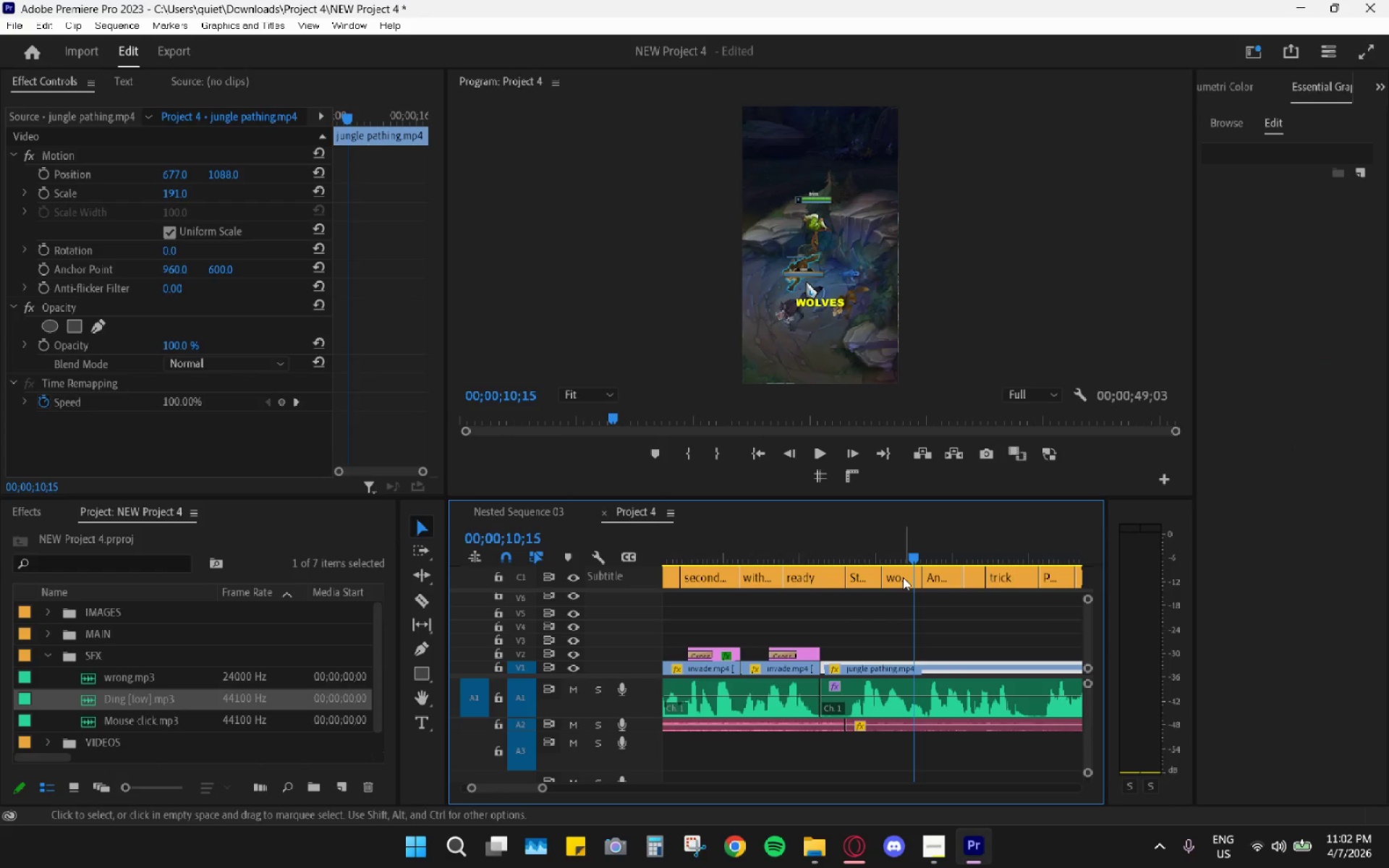 
left_click([903, 577])
 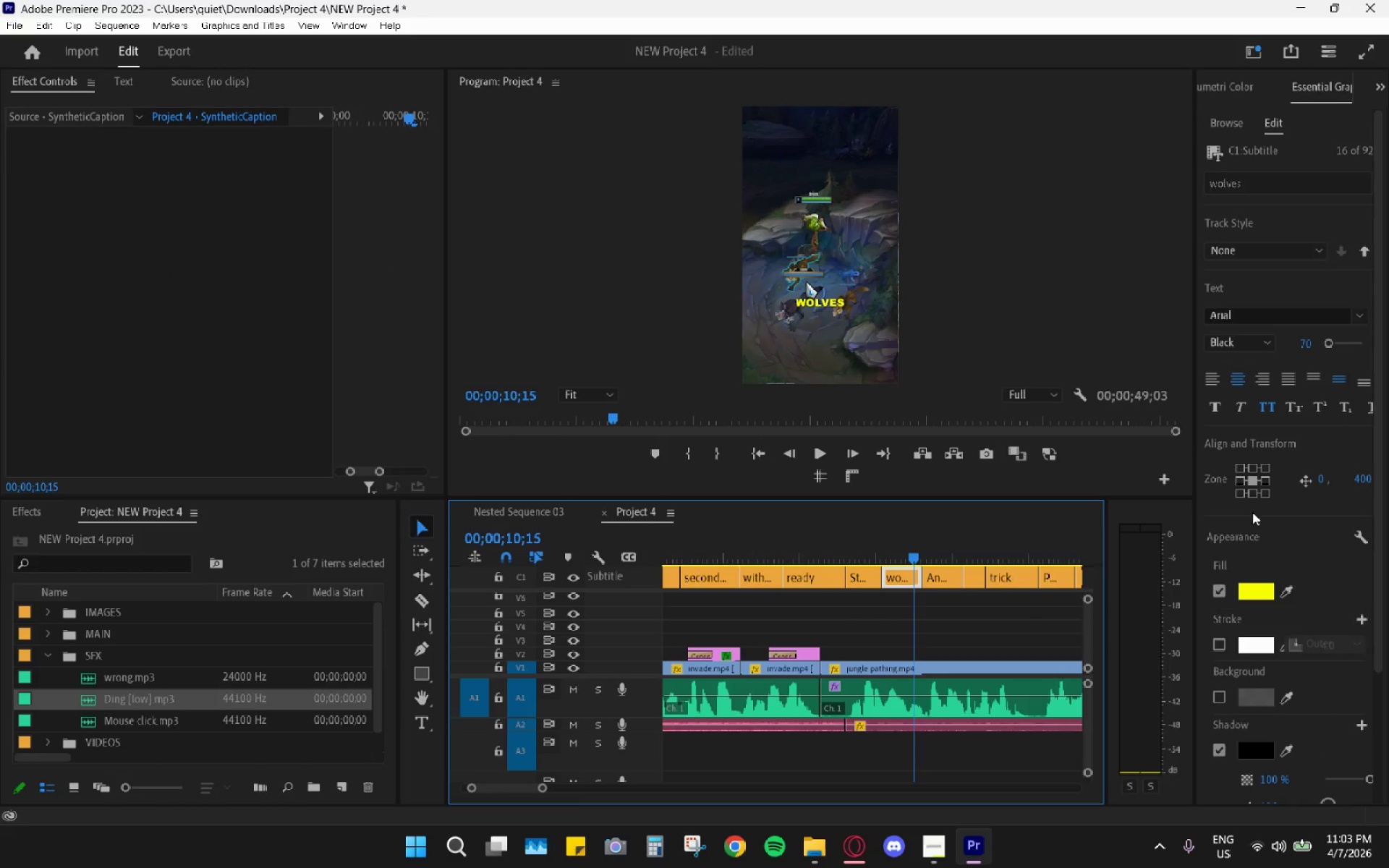 
left_click([1255, 597])
 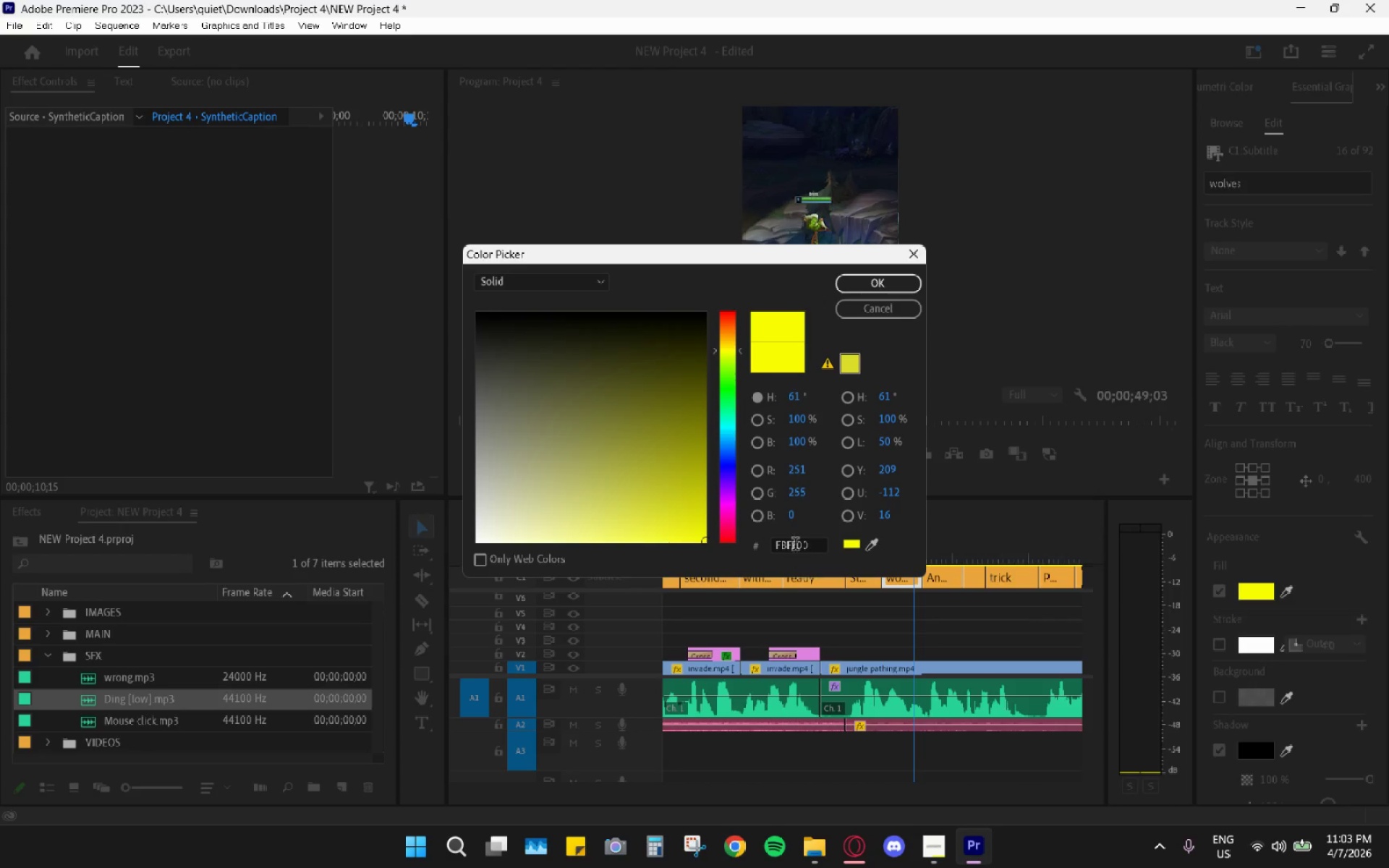 
double_click([795, 542])
 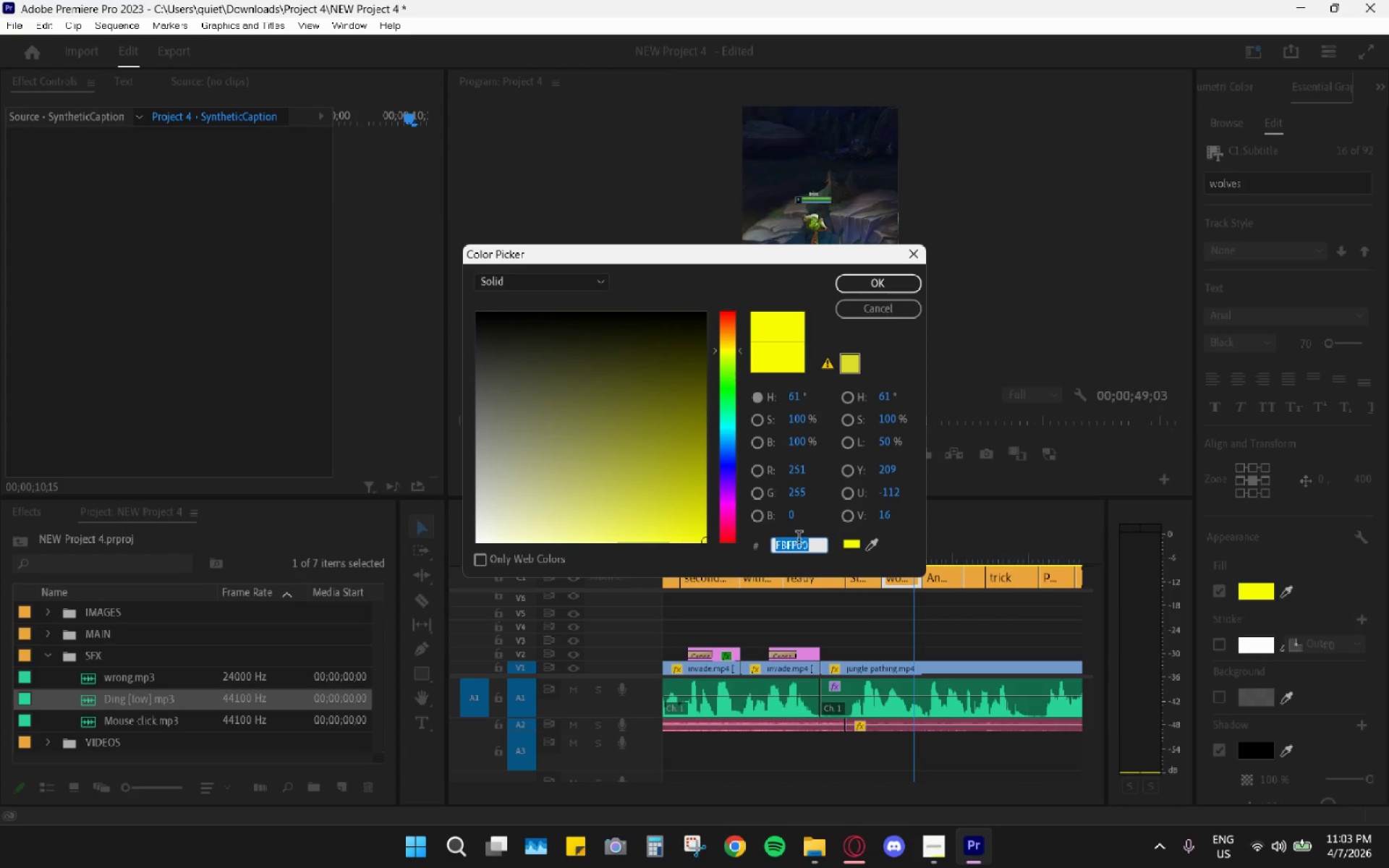 
key(Control+C)
 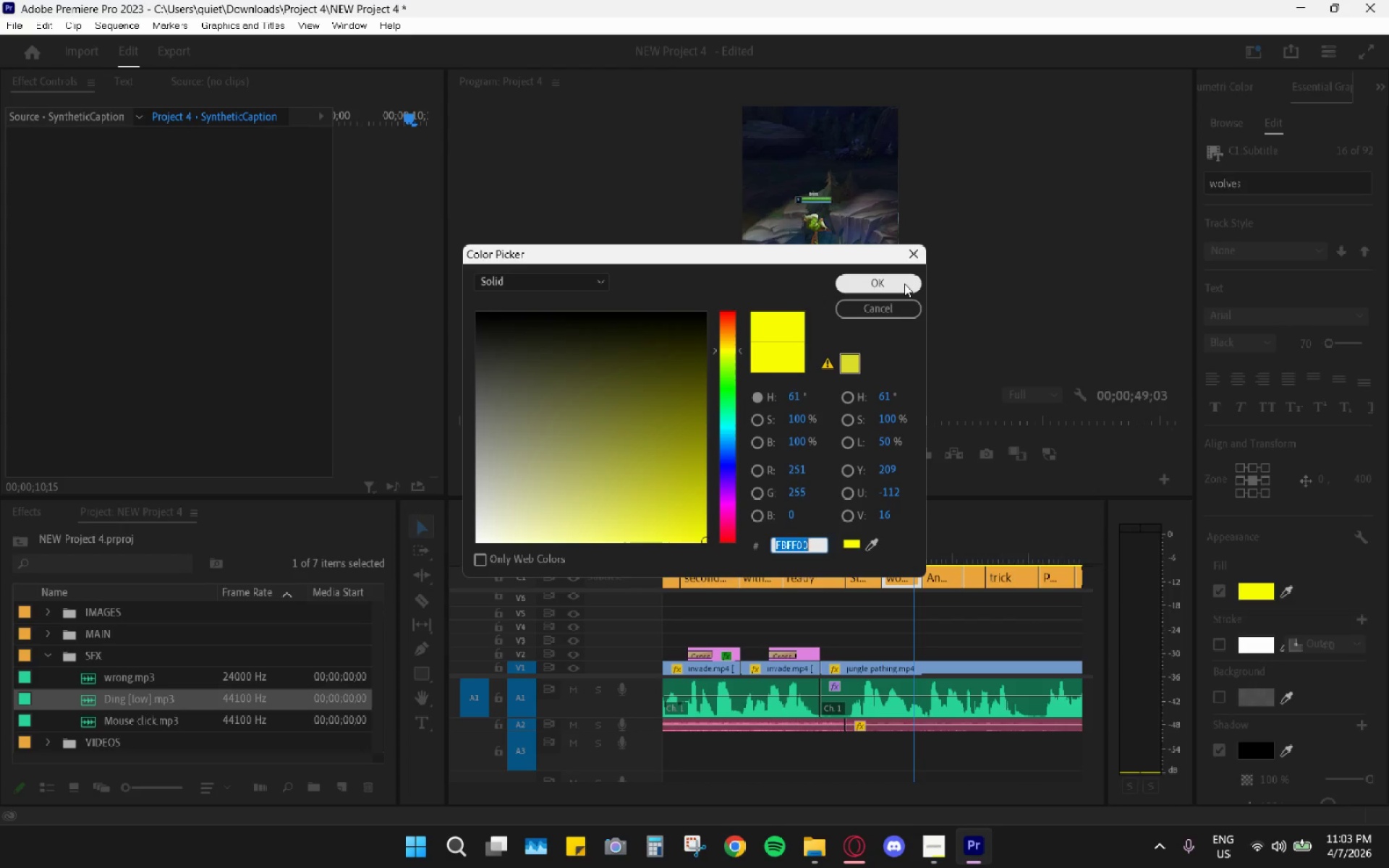 
left_click([904, 284])
 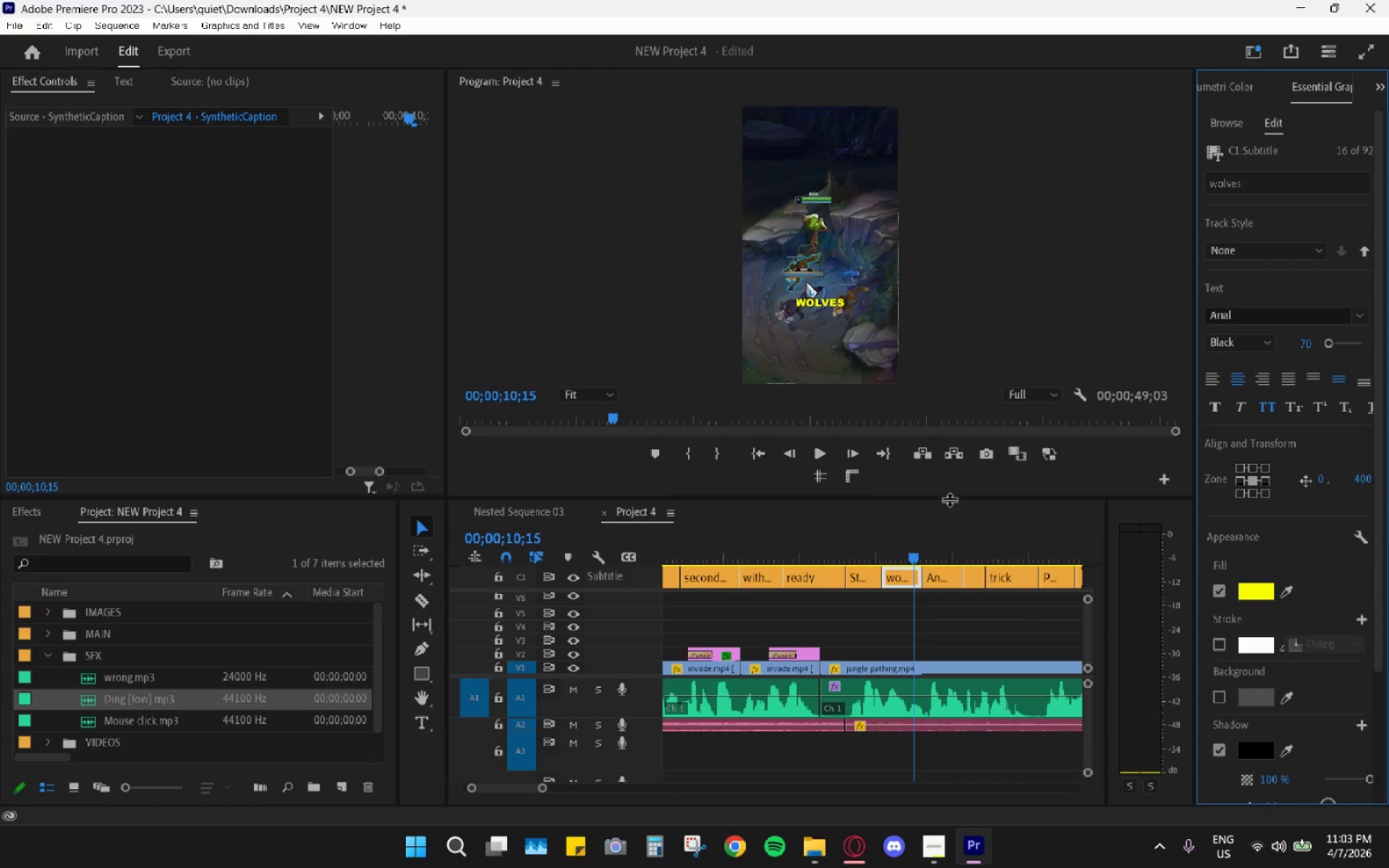 
left_click_drag(start_coordinate=[901, 539], to_coordinate=[935, 539])
 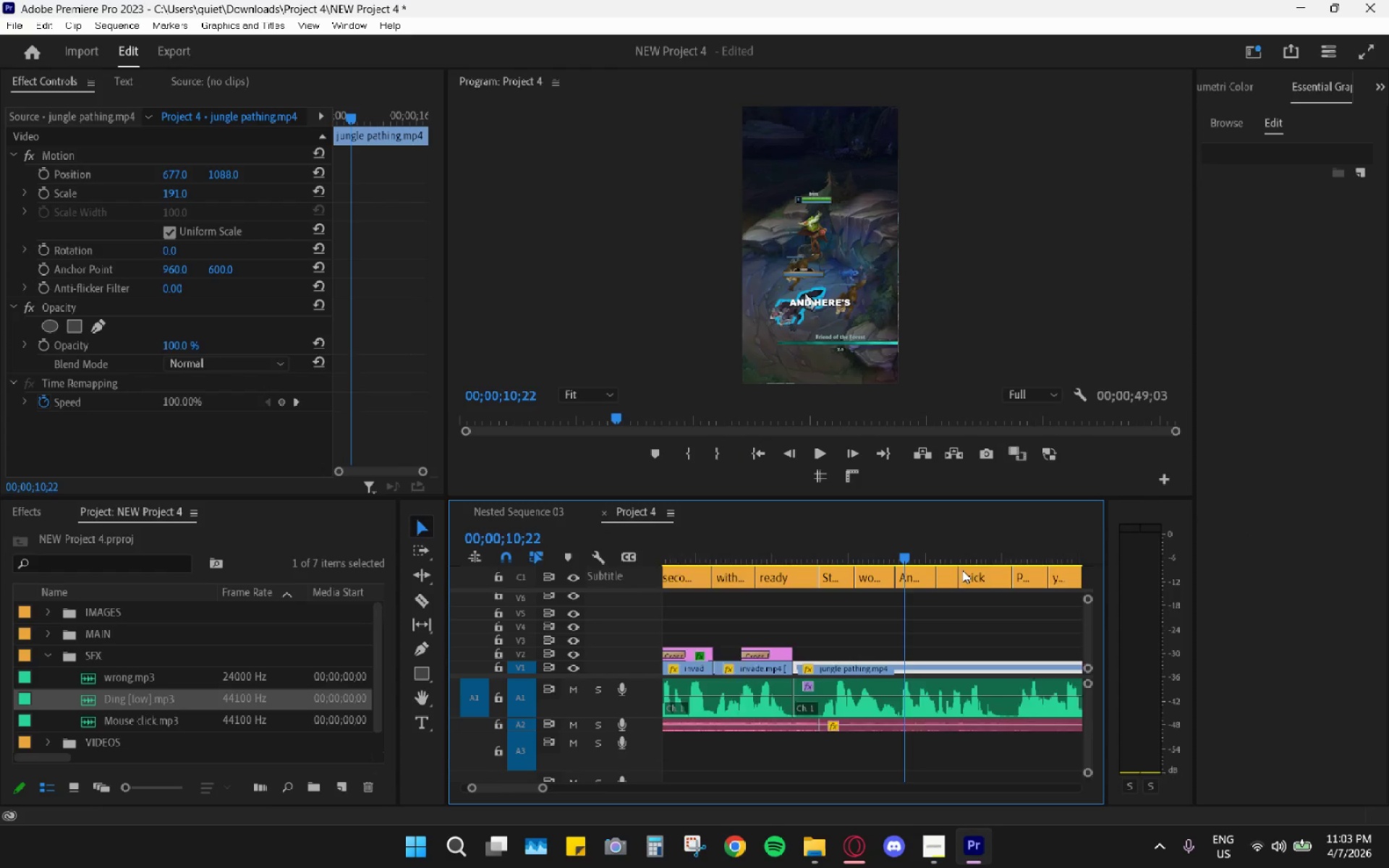 
key(Space)
 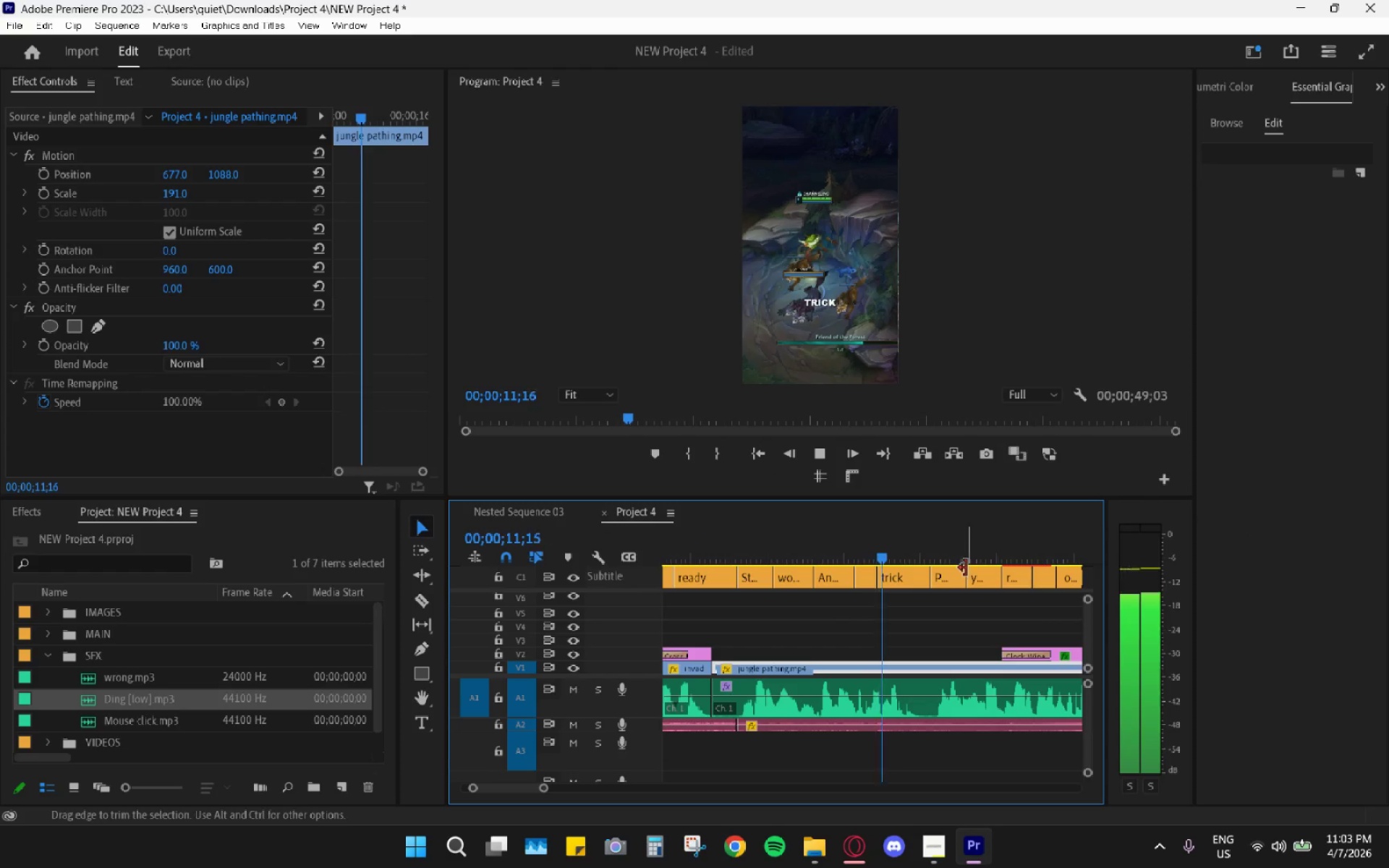 
scroll: coordinate [971, 563], scroll_direction: down, amount: 16.0
 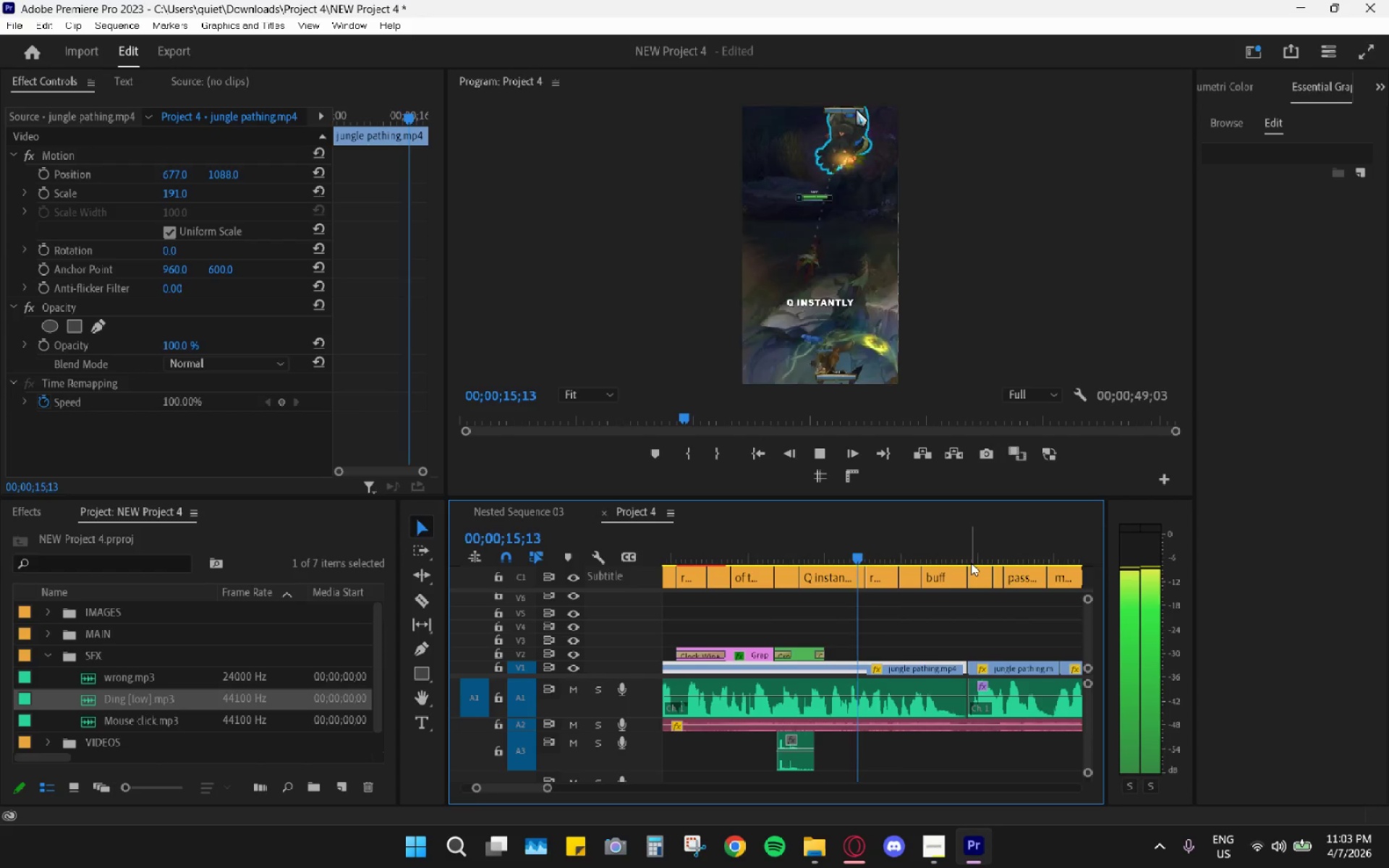 
key(Space)
 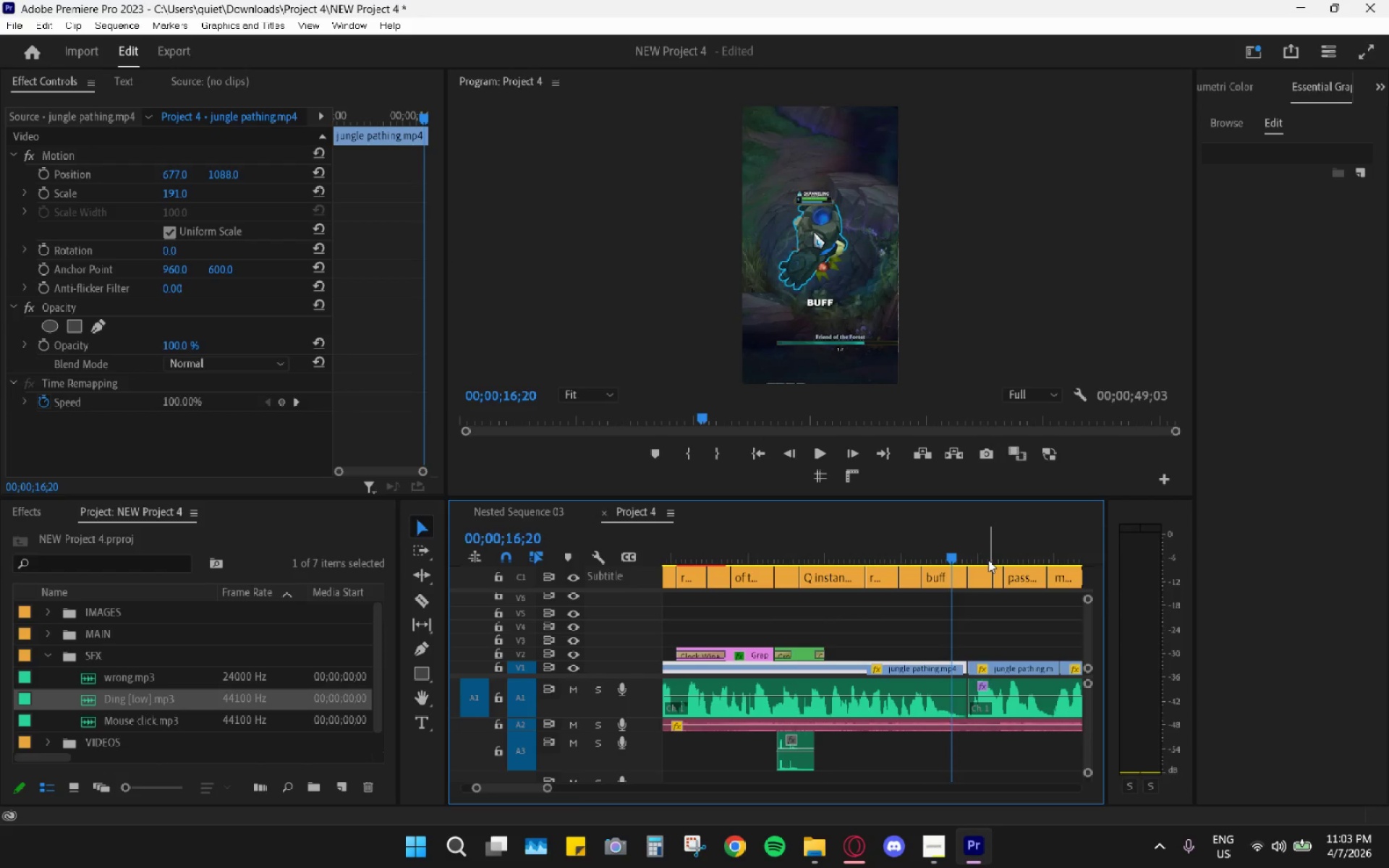 
scroll: coordinate [985, 563], scroll_direction: down, amount: 2.0
 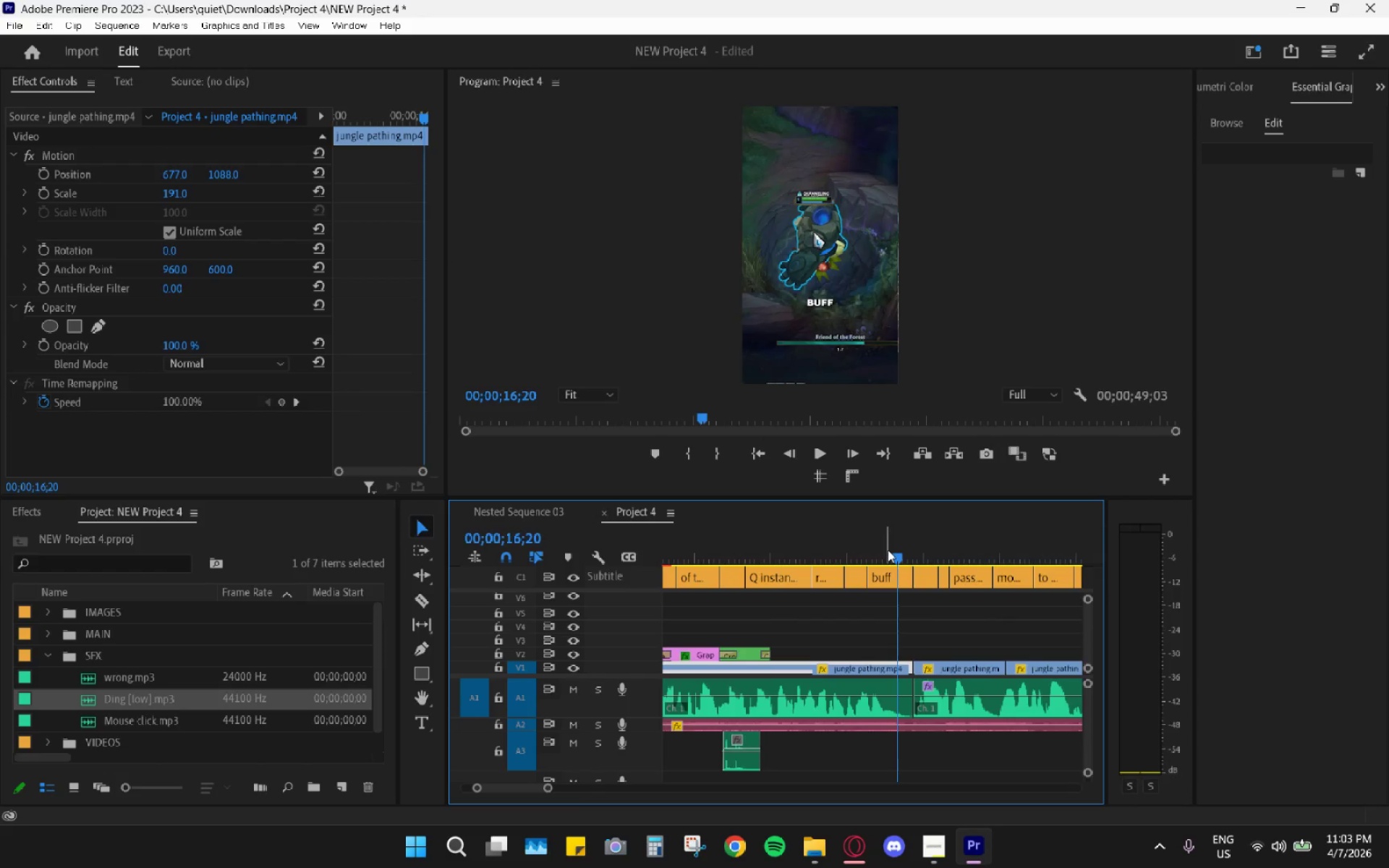 
left_click_drag(start_coordinate=[892, 550], to_coordinate=[850, 548])
 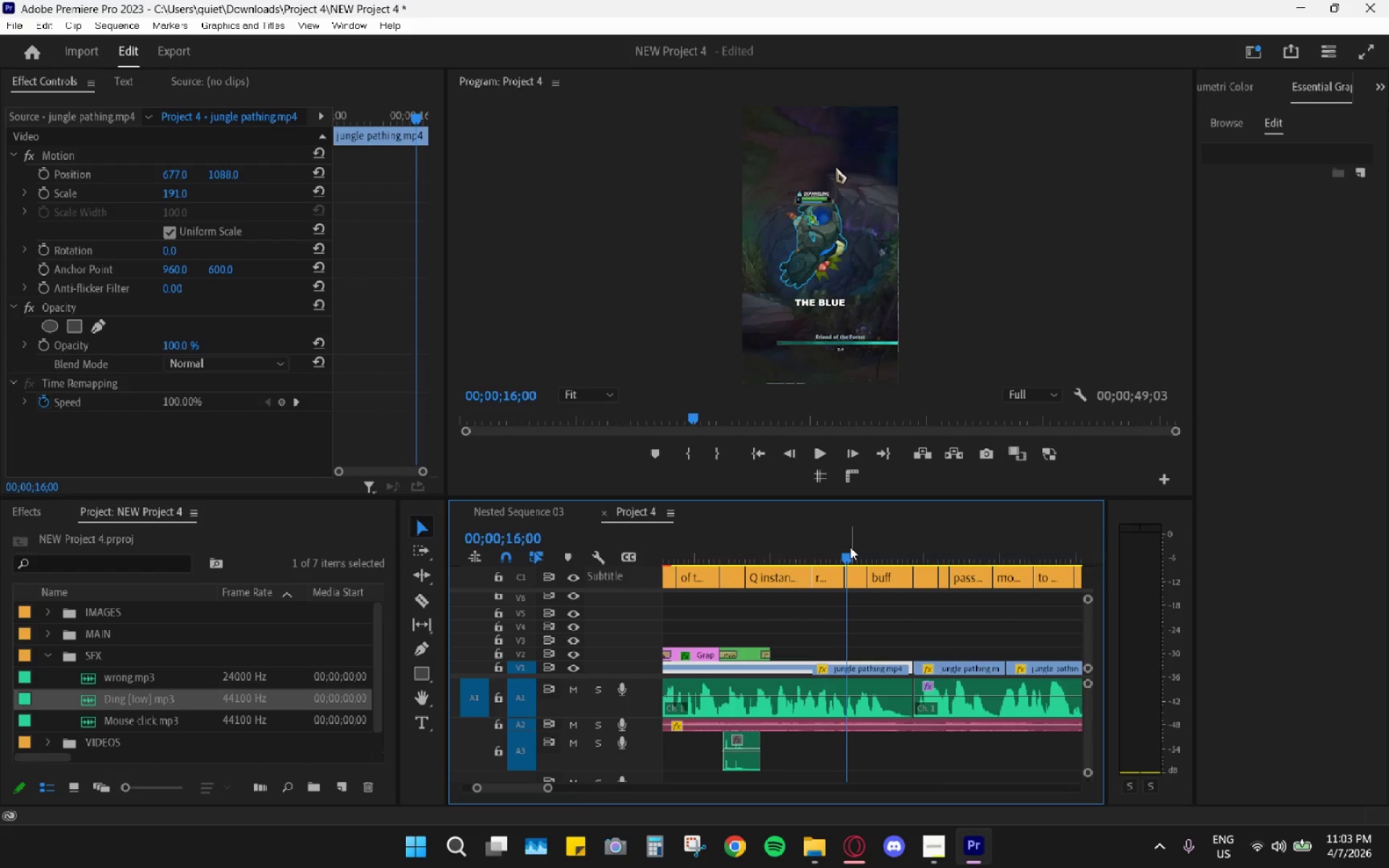 
left_click_drag(start_coordinate=[850, 547], to_coordinate=[822, 553])
 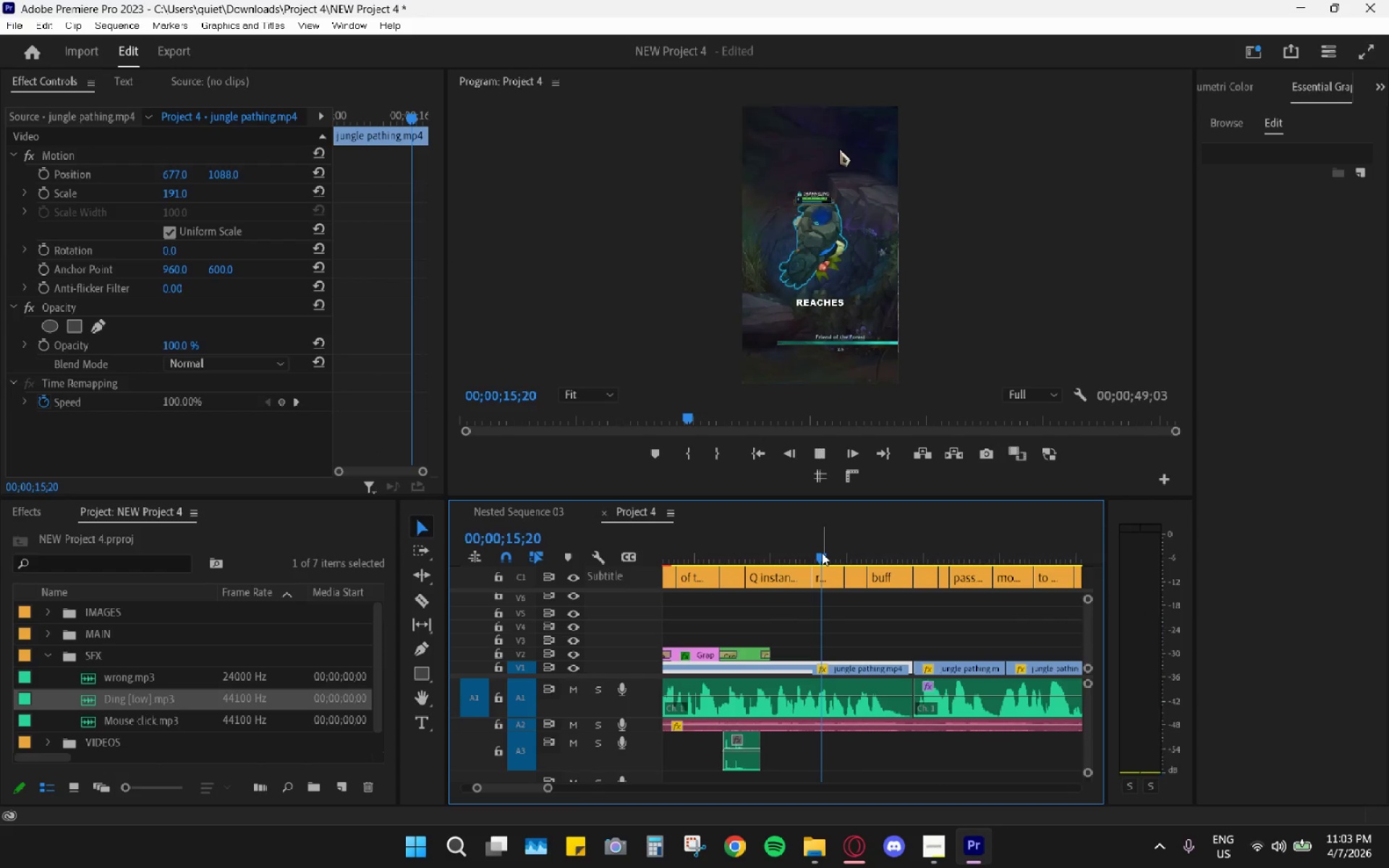 
key(Space)
 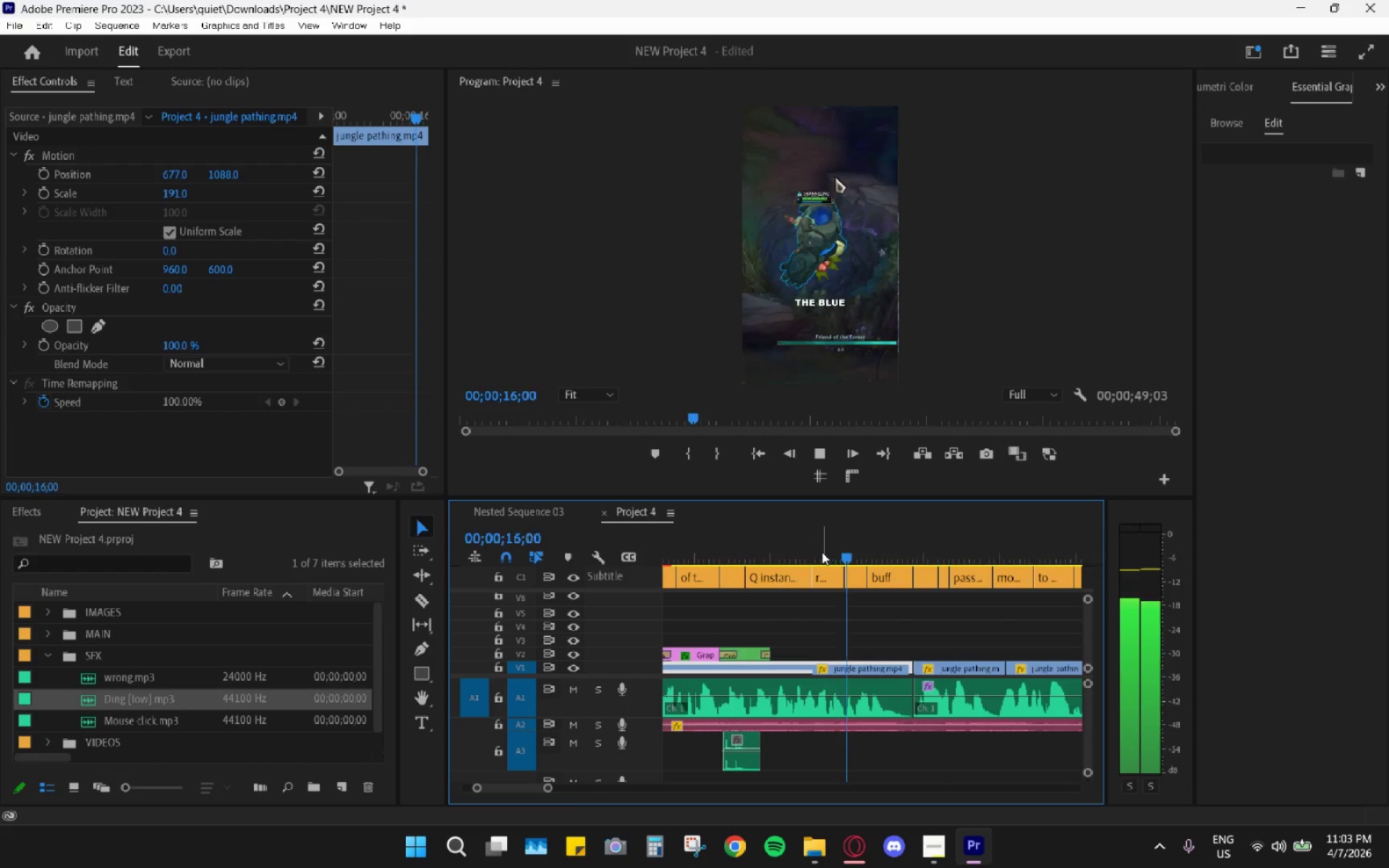 
key(Space)
 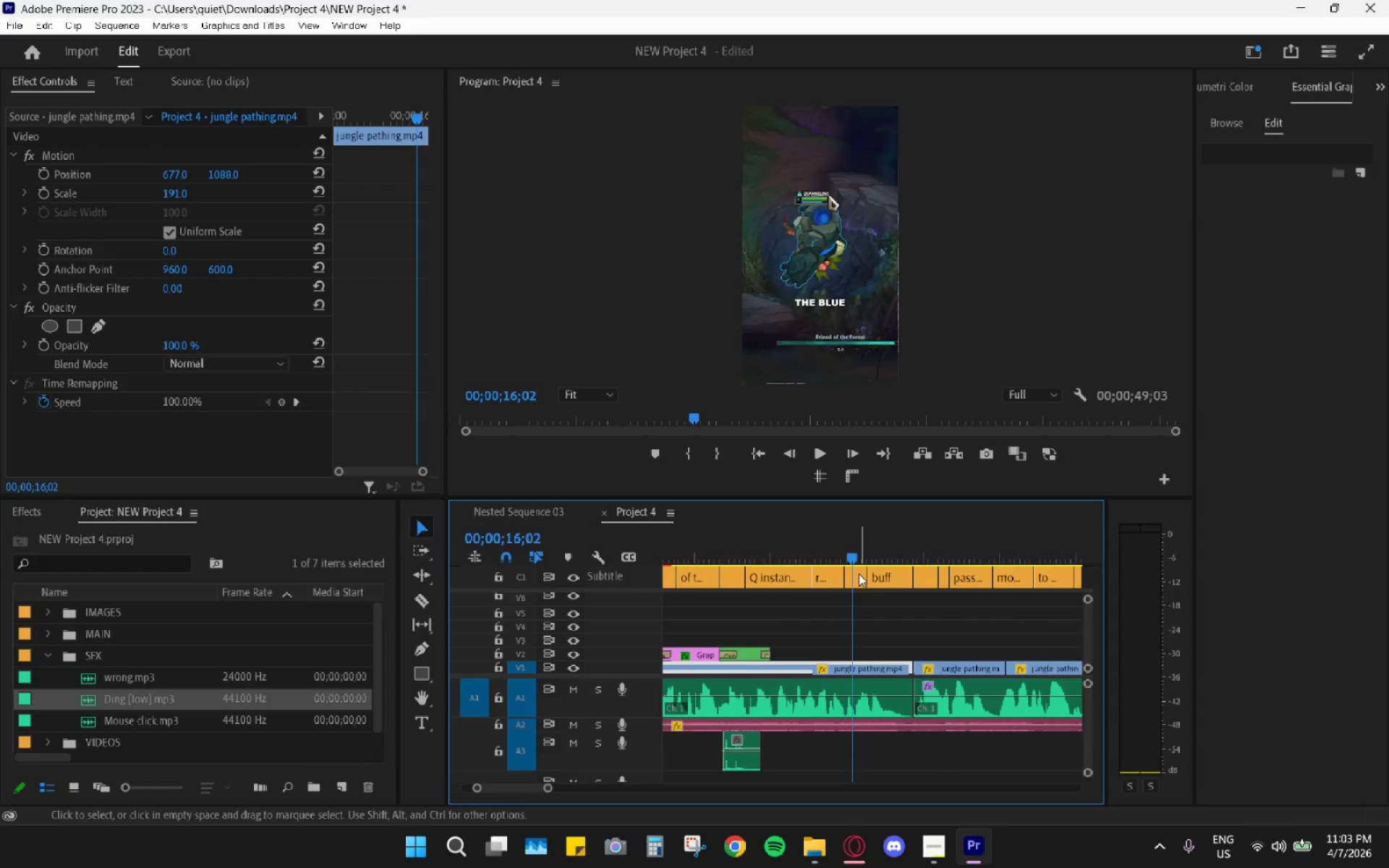 
left_click([862, 574])
 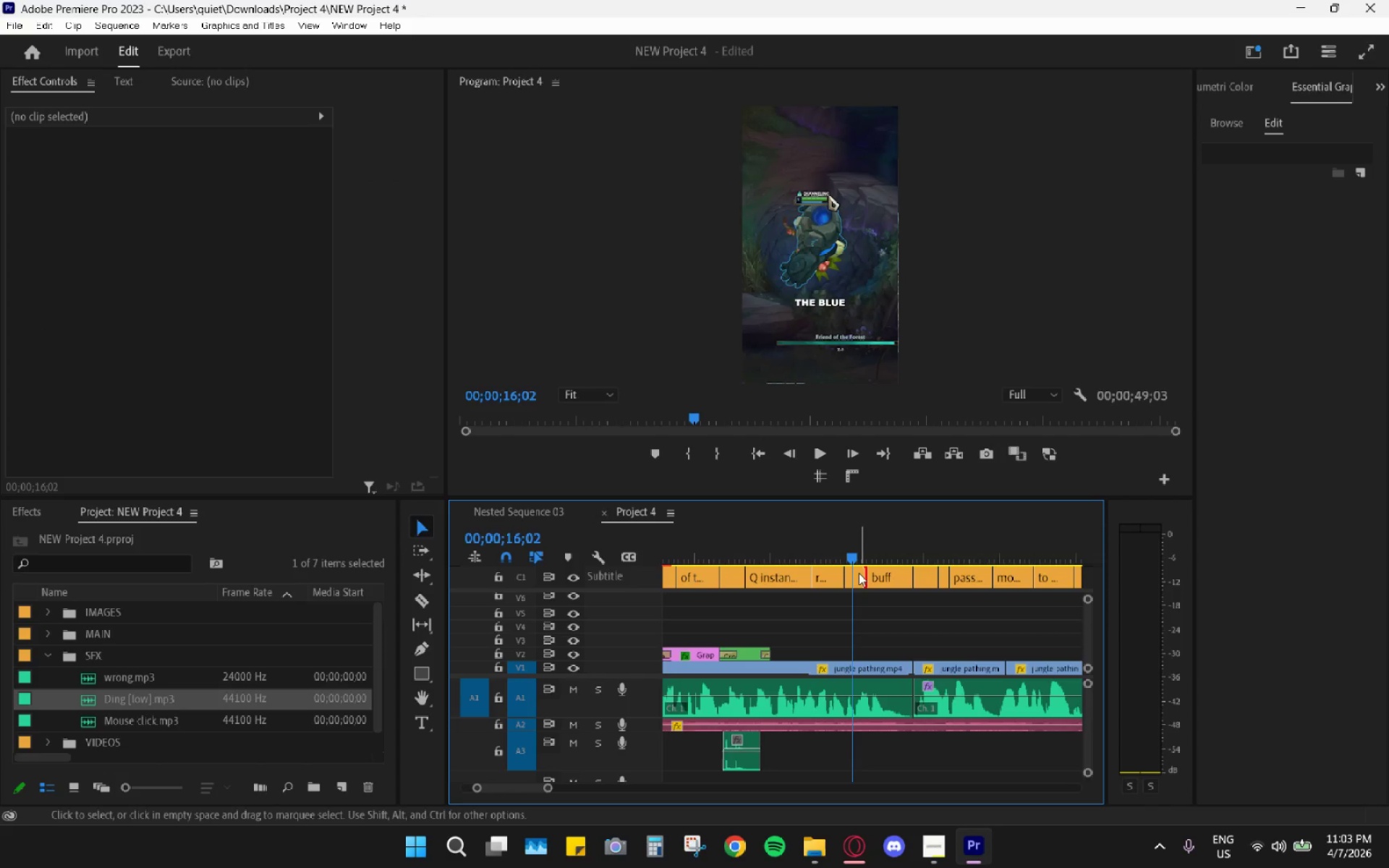 
left_click([857, 573])
 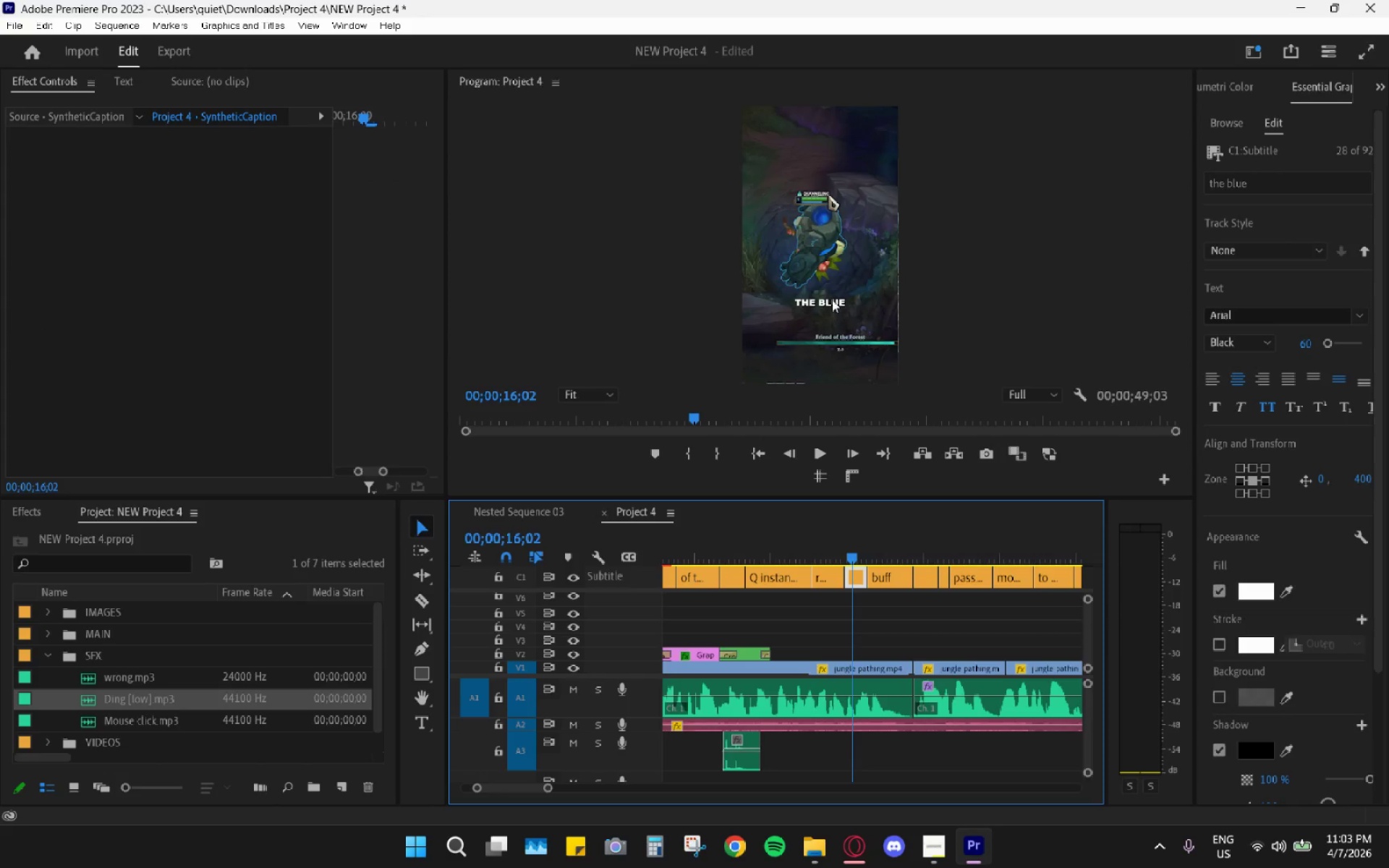 
double_click([832, 299])
 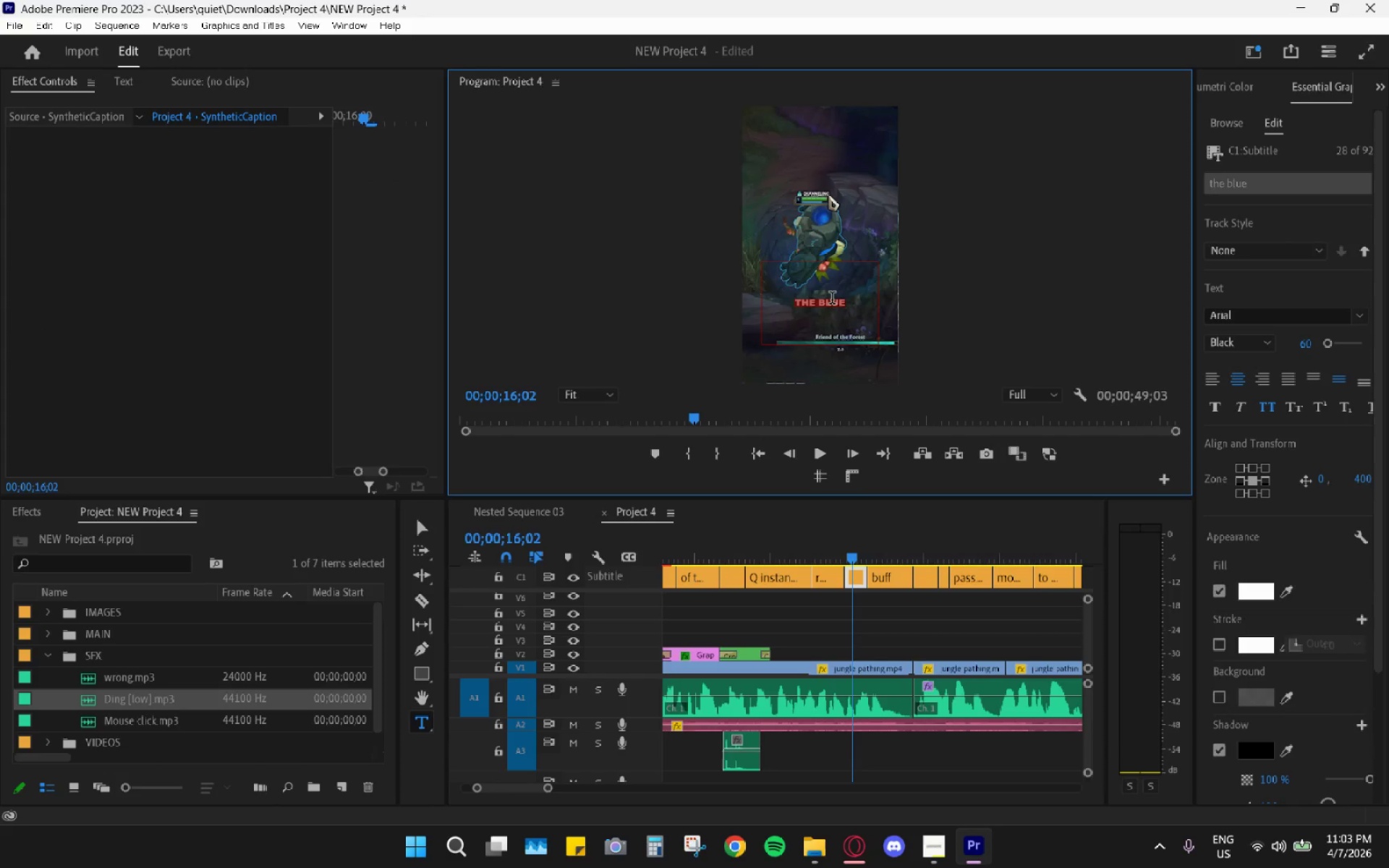 
double_click([832, 299])
 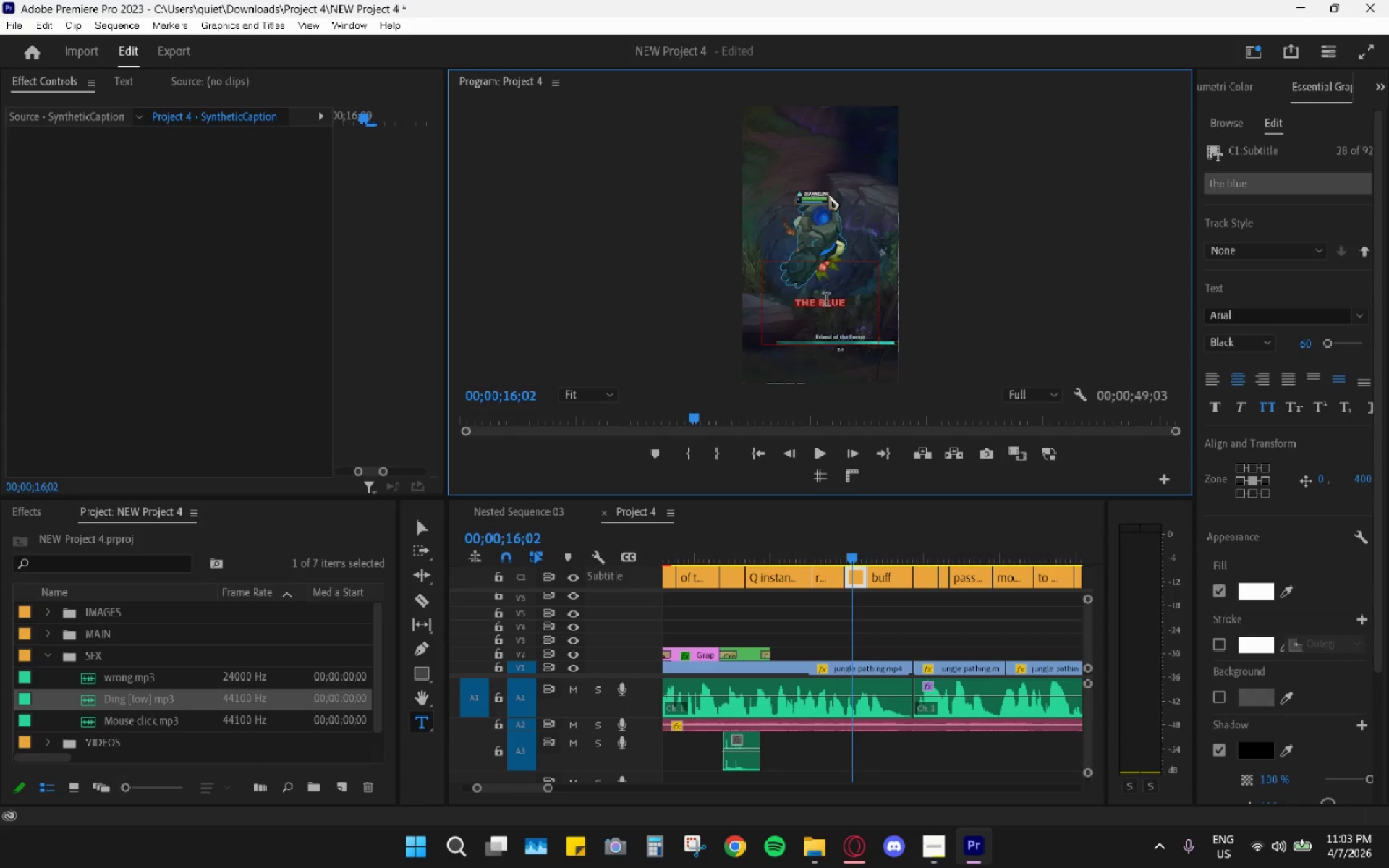 
triple_click([825, 301])
 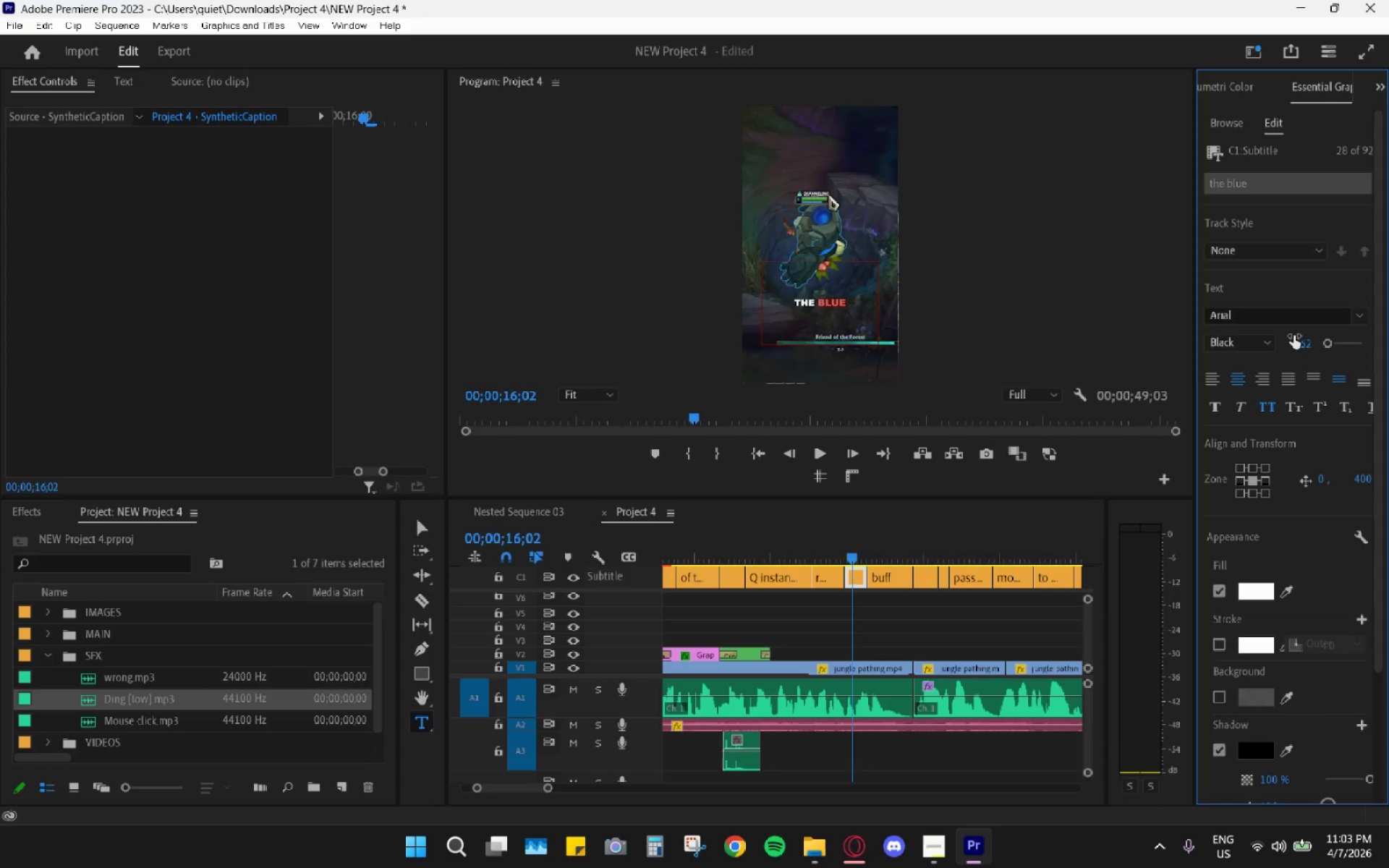 
key(Numpad7)
 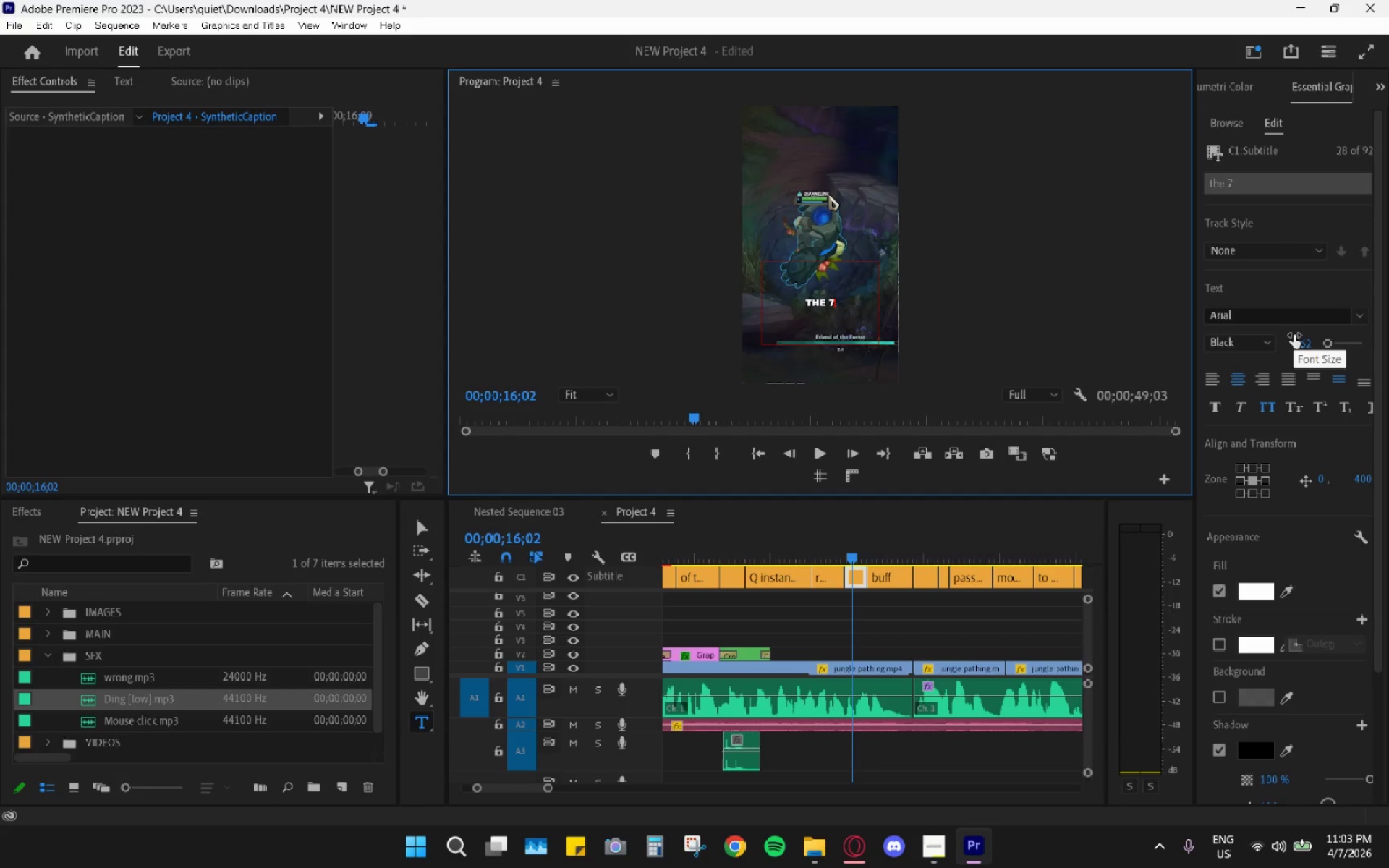 
key(Numpad0)
 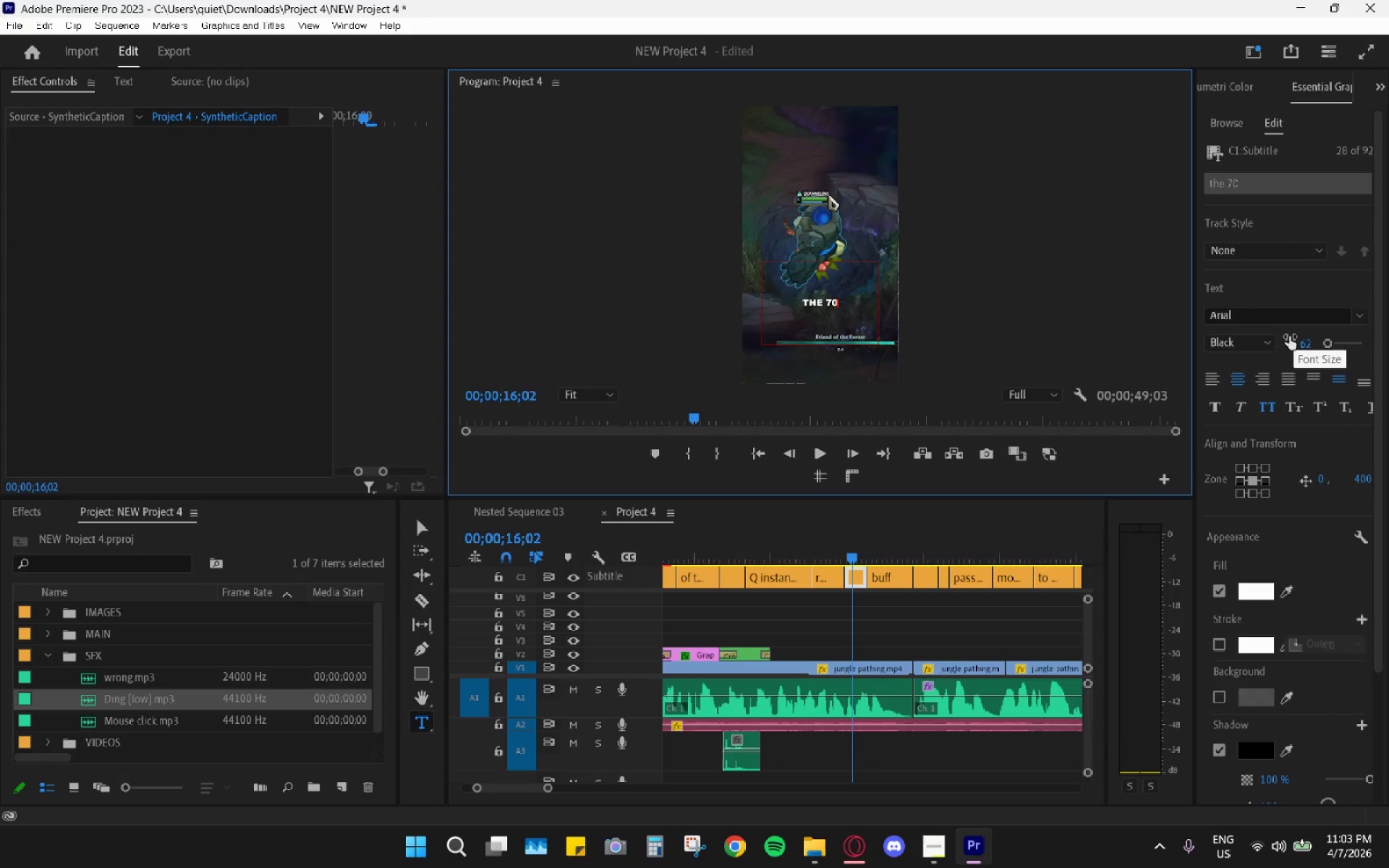 
key(Backslash)
 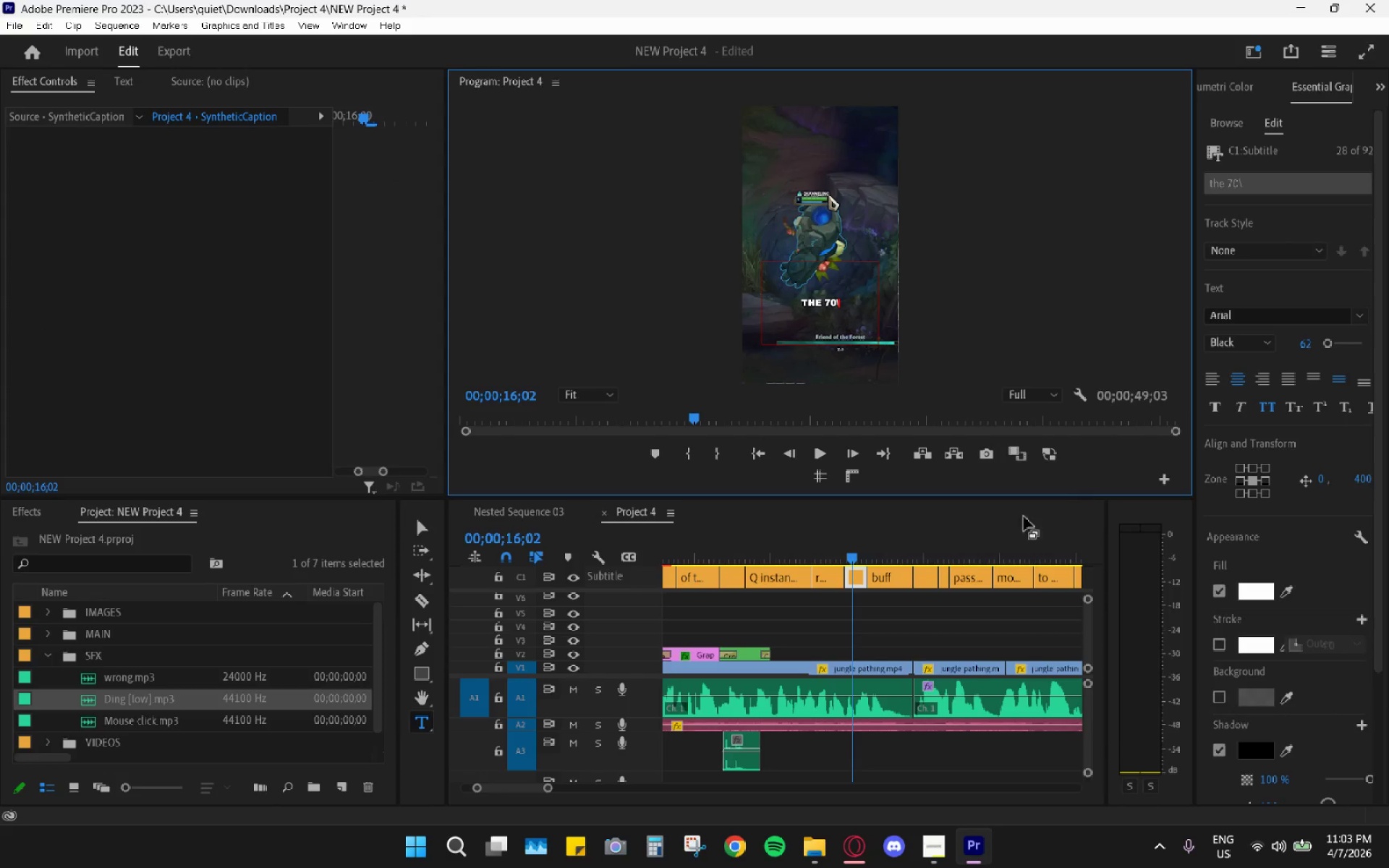 
key(Control+Z)
 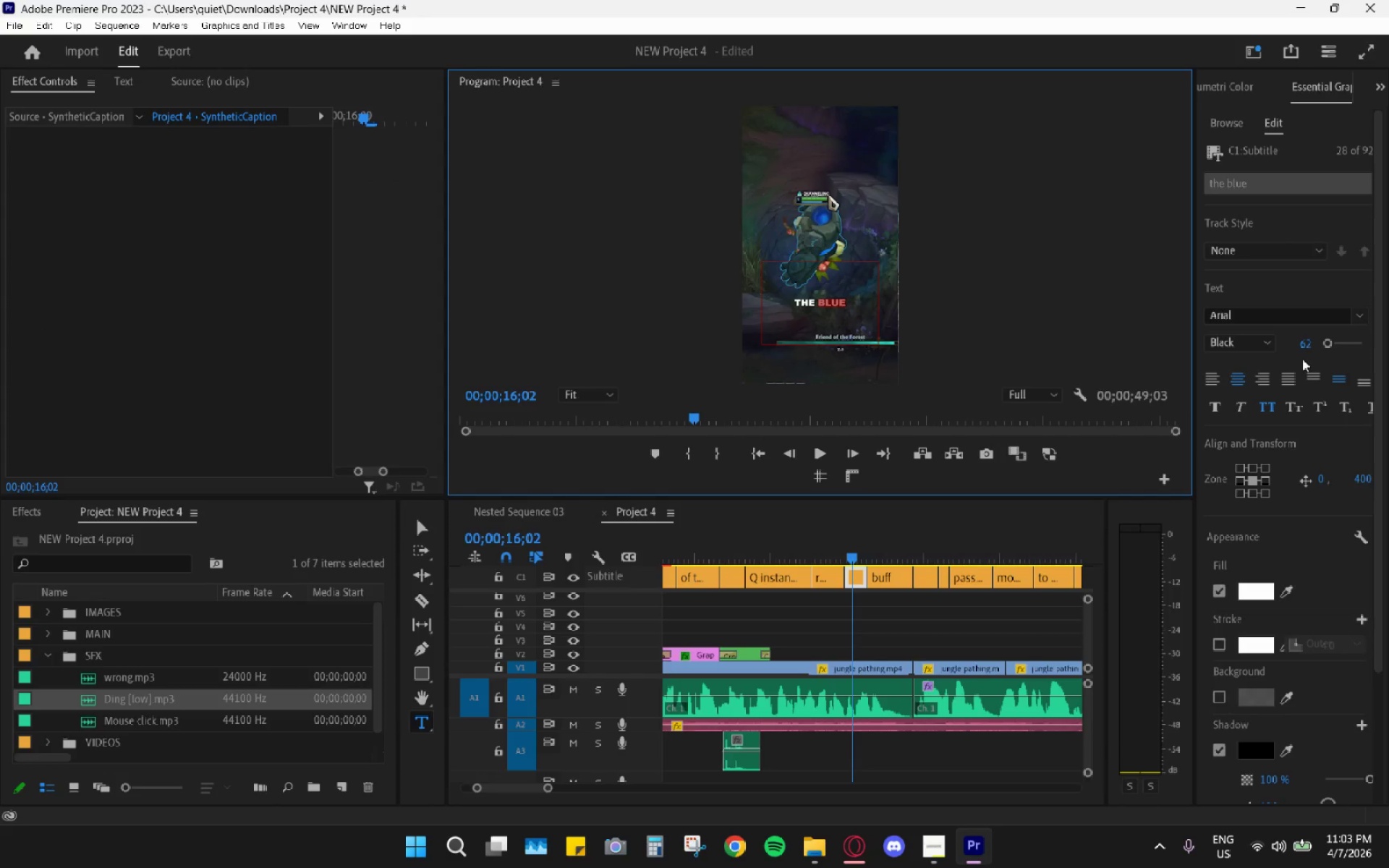 
left_click([1307, 345])
 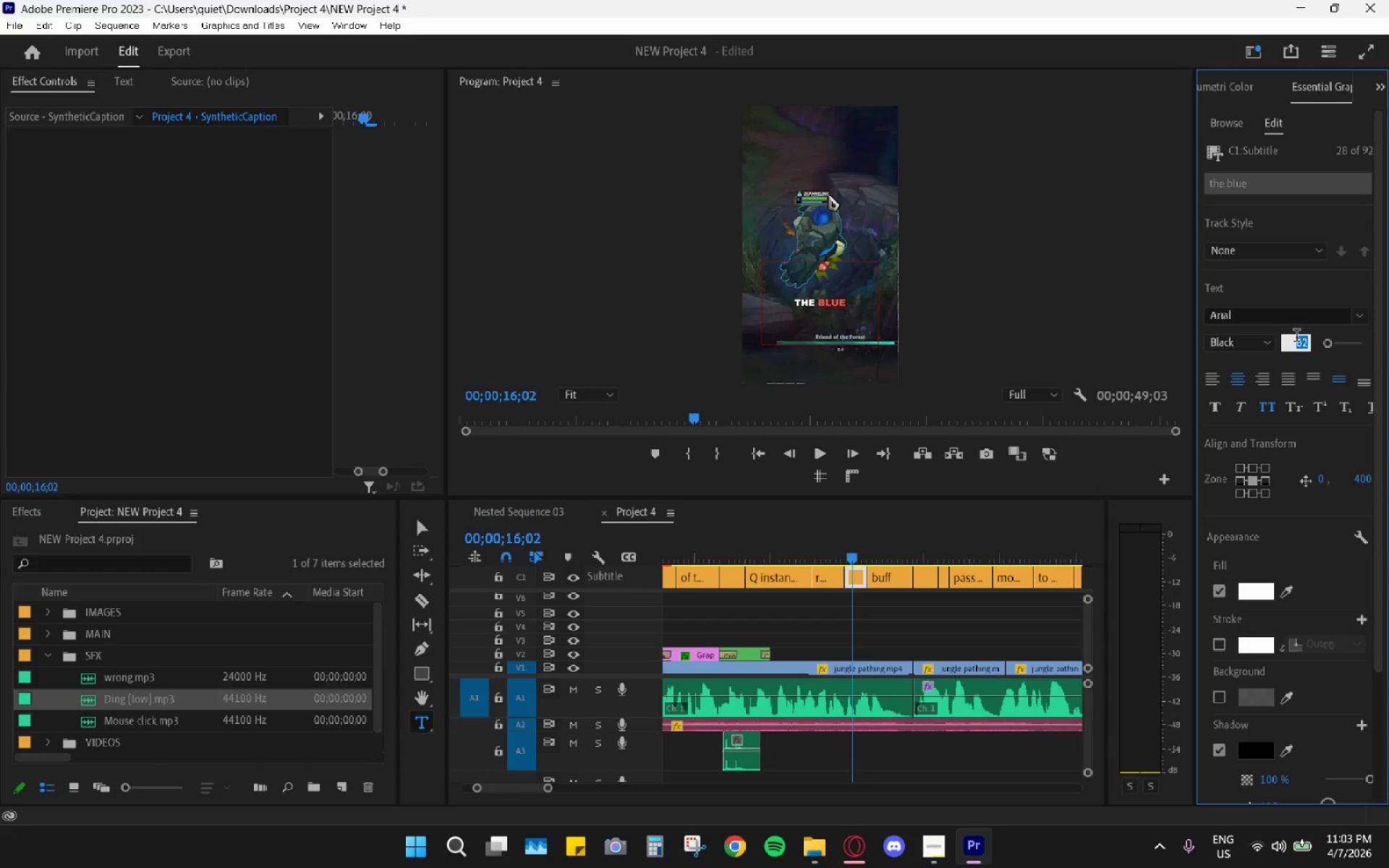 
key(Numpad7)
 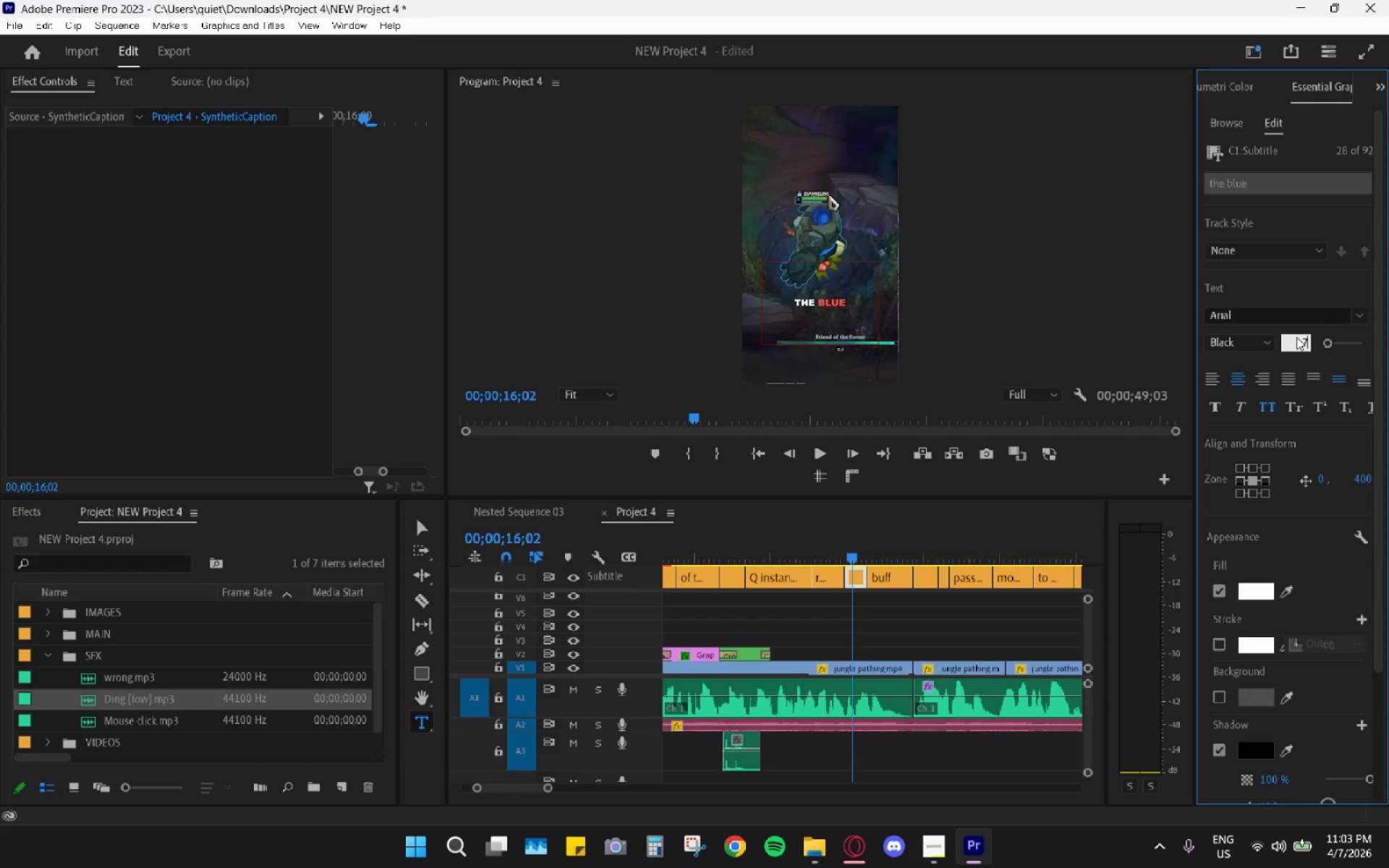 
key(Numpad0)
 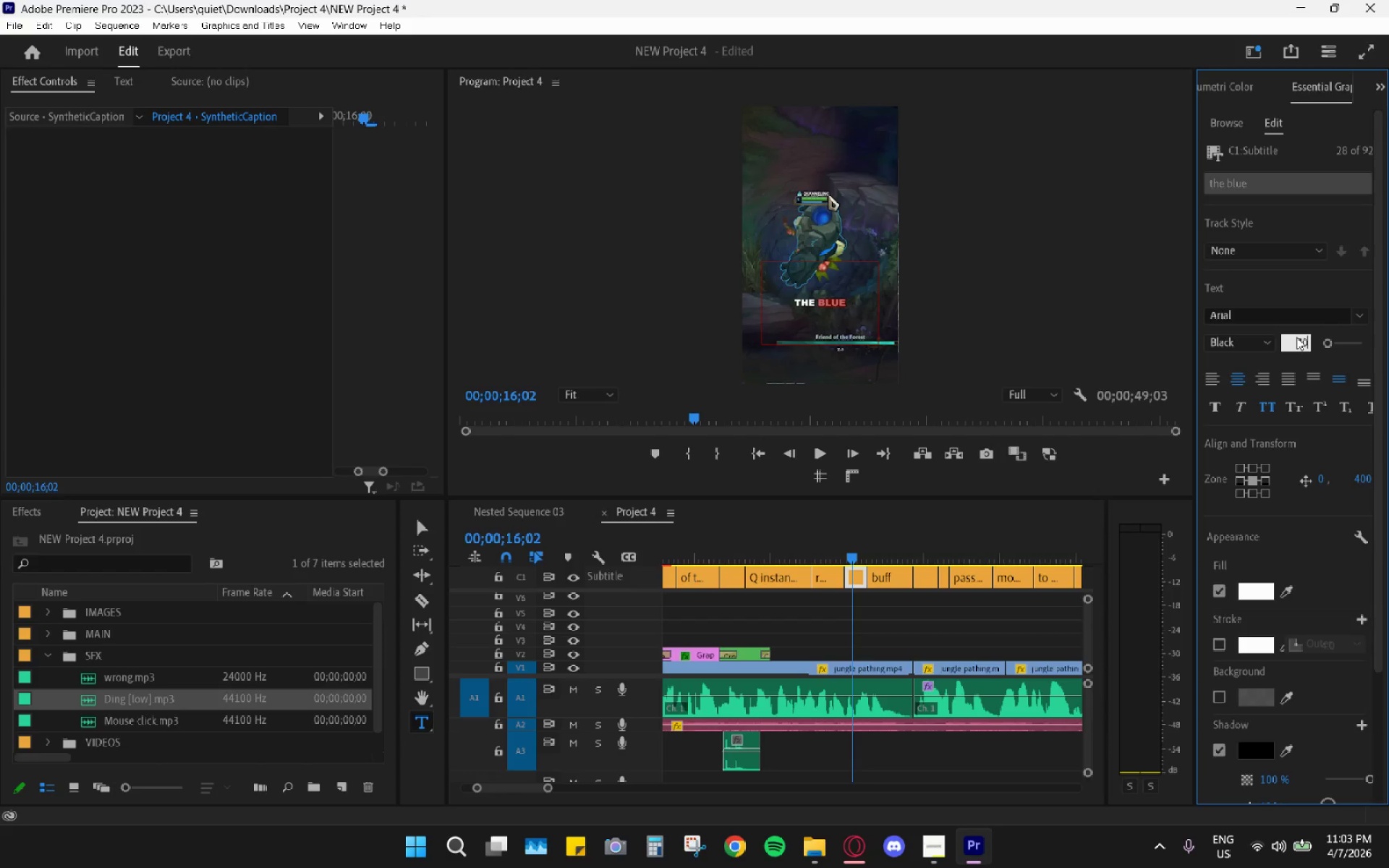 
key(Enter)
 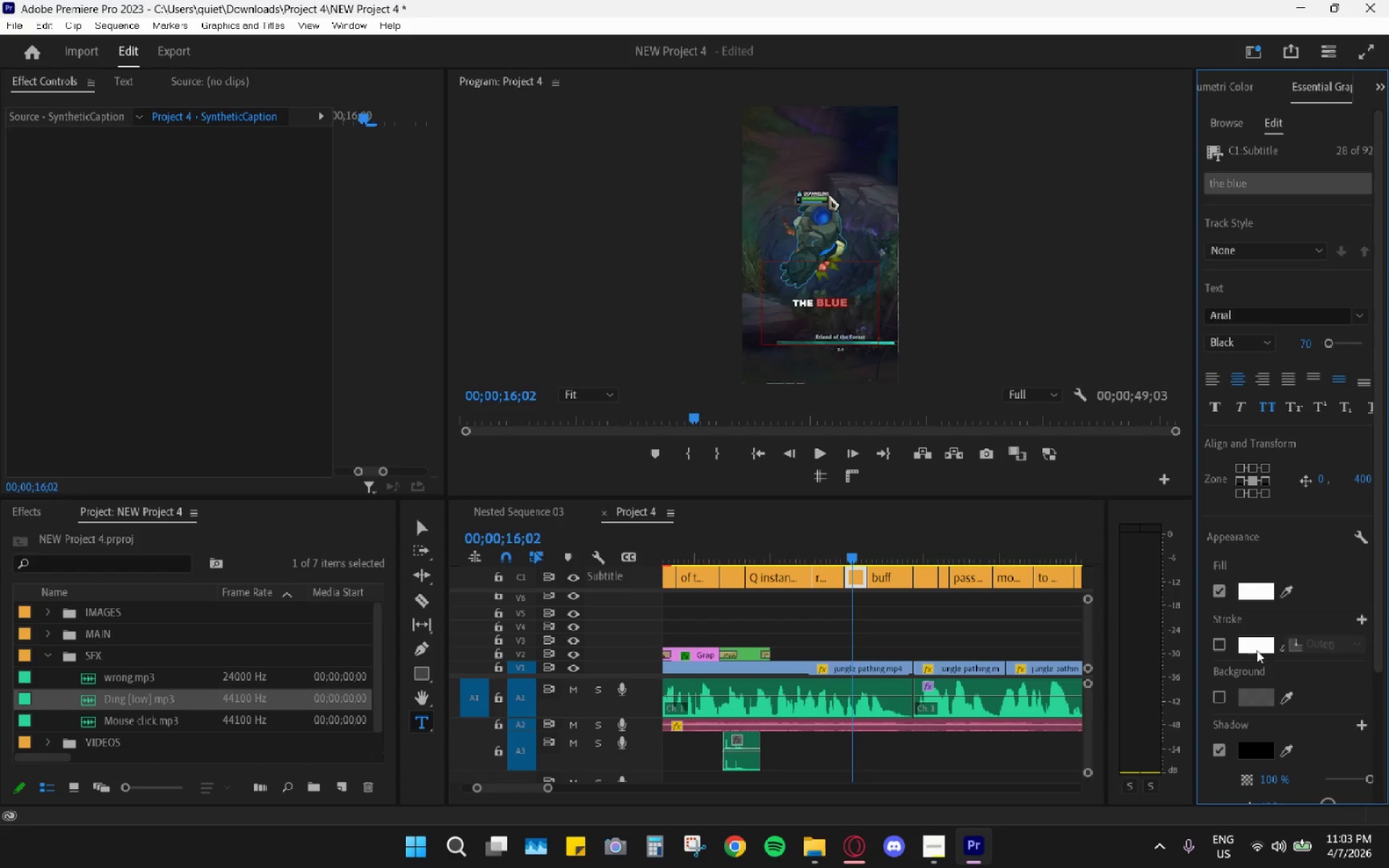 
left_click([1247, 579])
 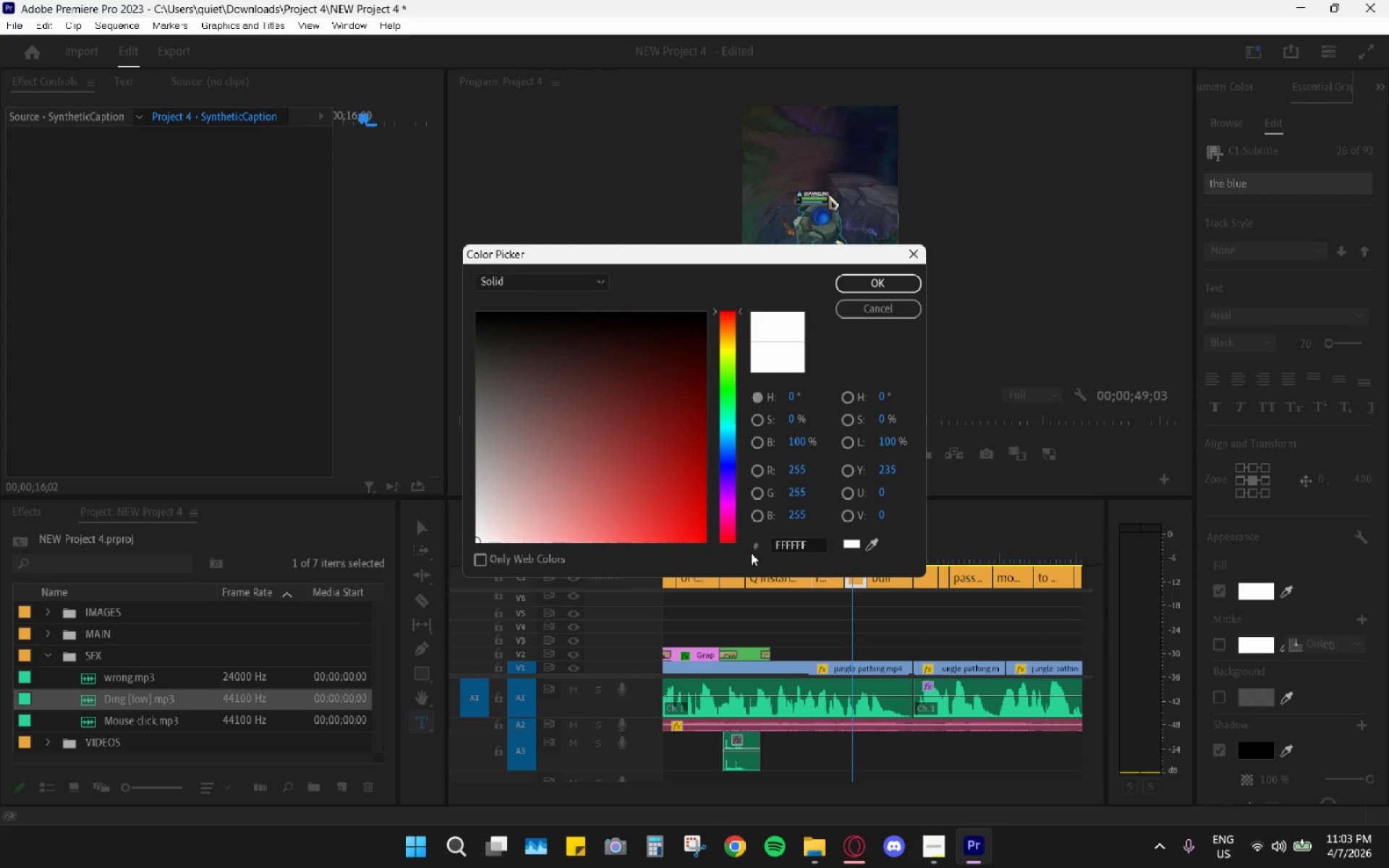 
double_click([803, 547])
 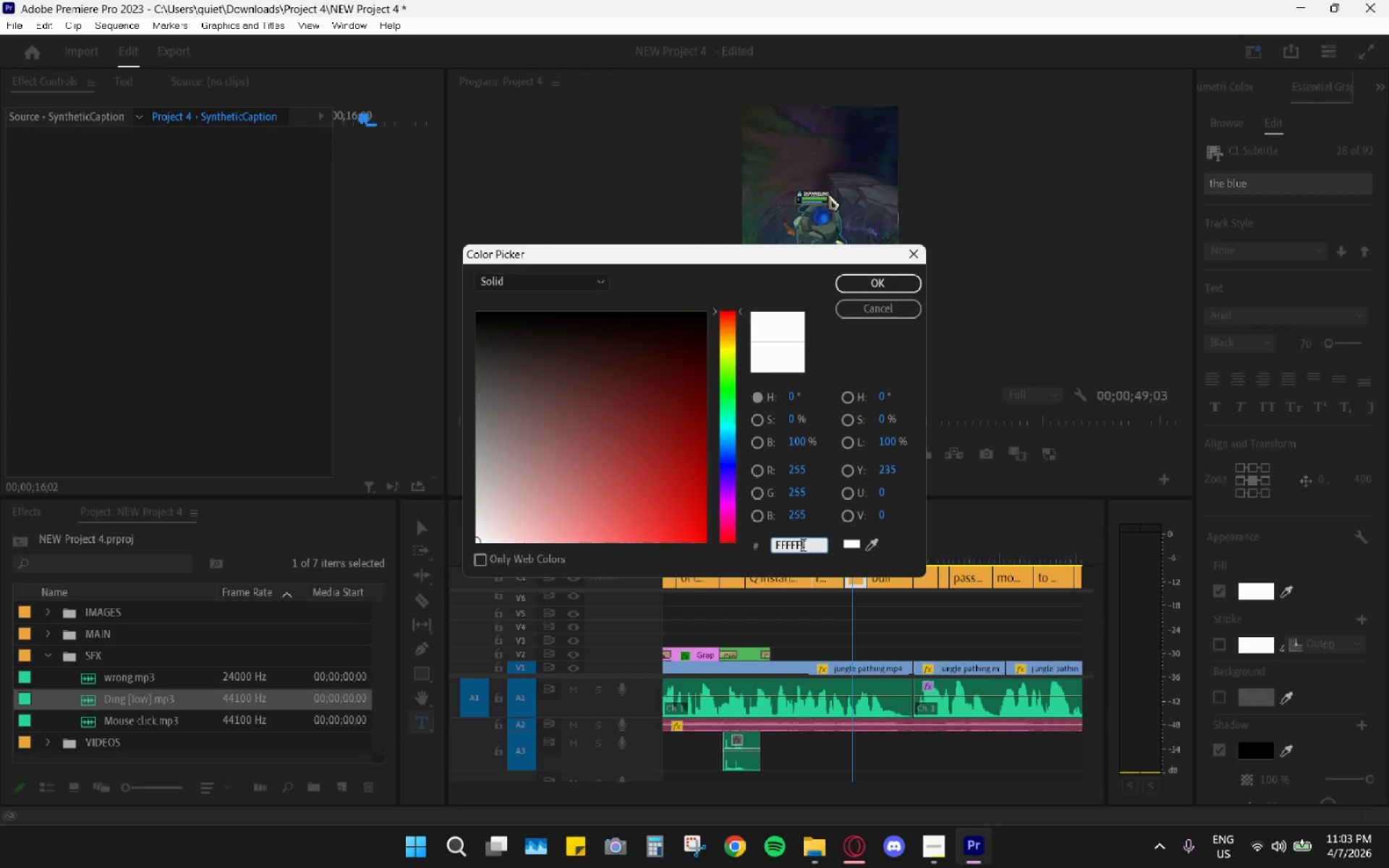 
triple_click([803, 547])
 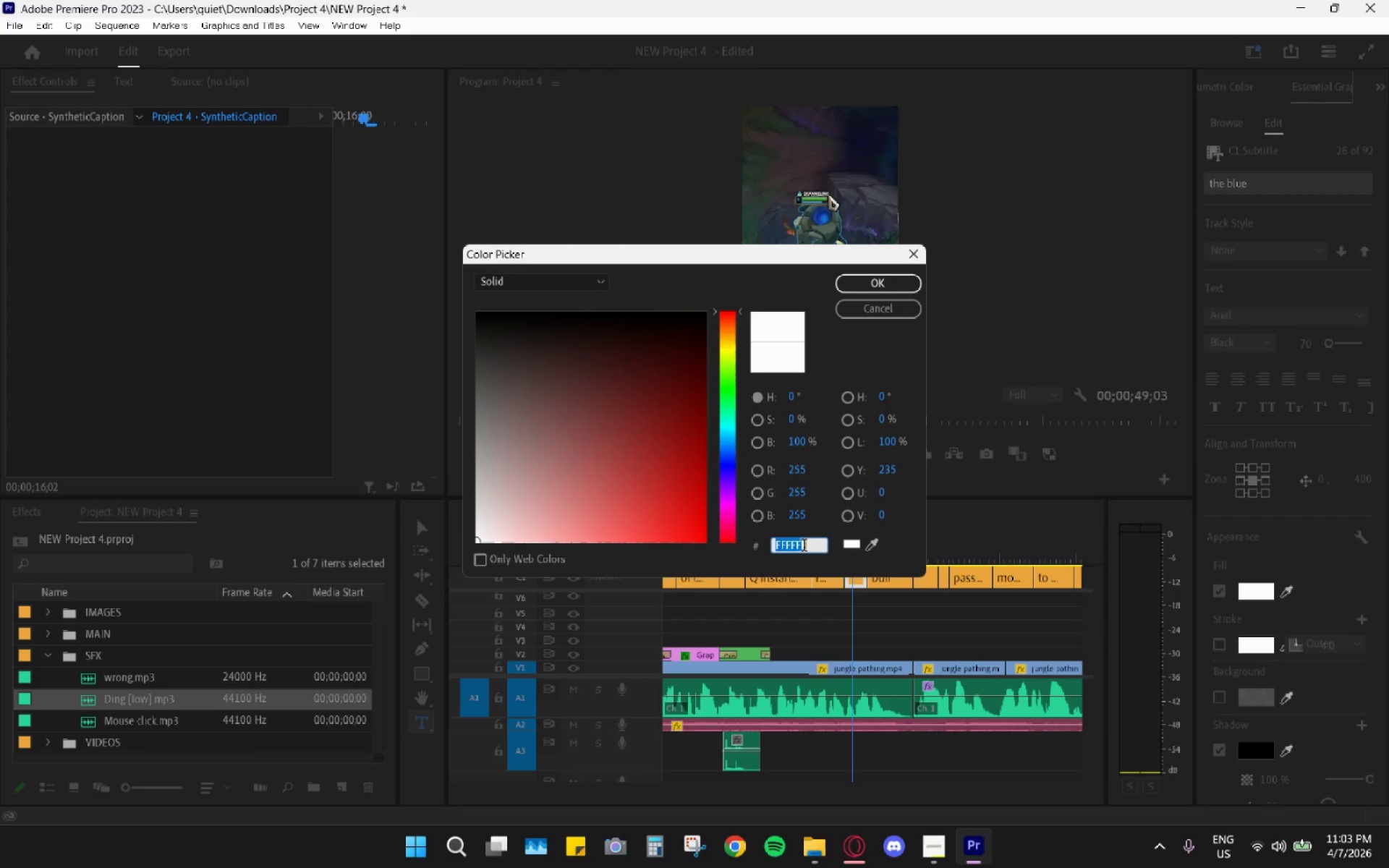 
key(Control+V)
 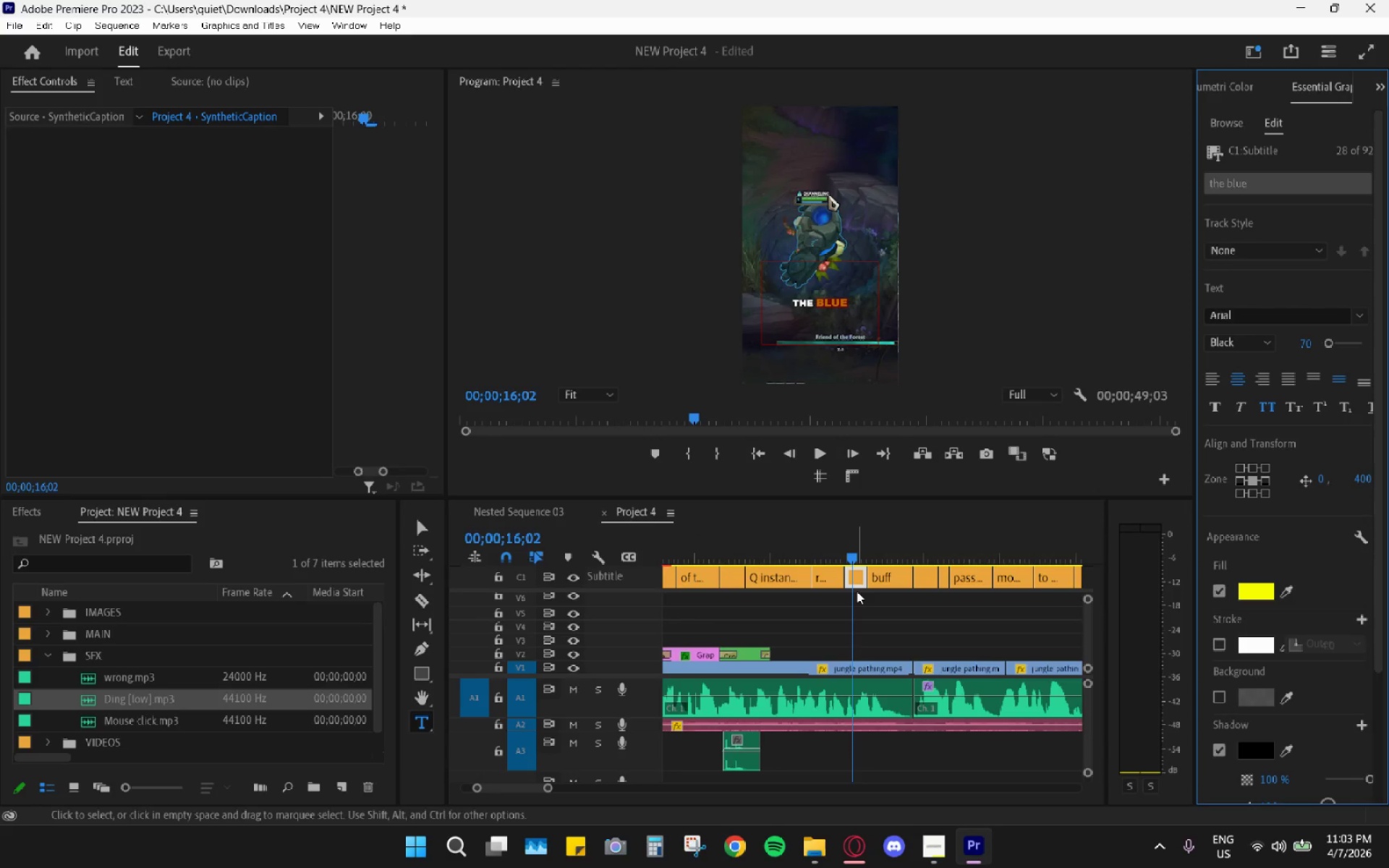 
left_click([884, 537])
 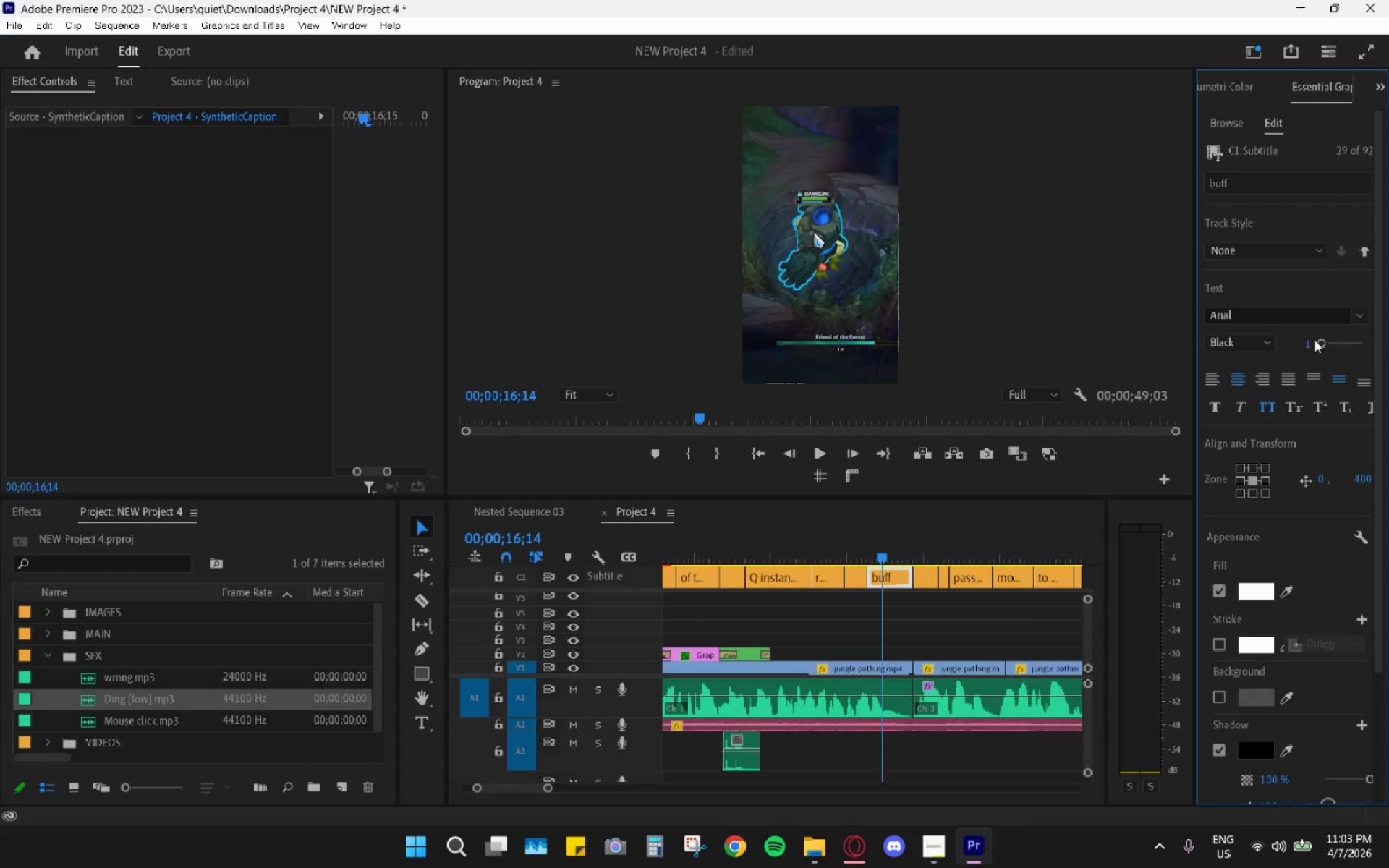 
left_click([1307, 344])
 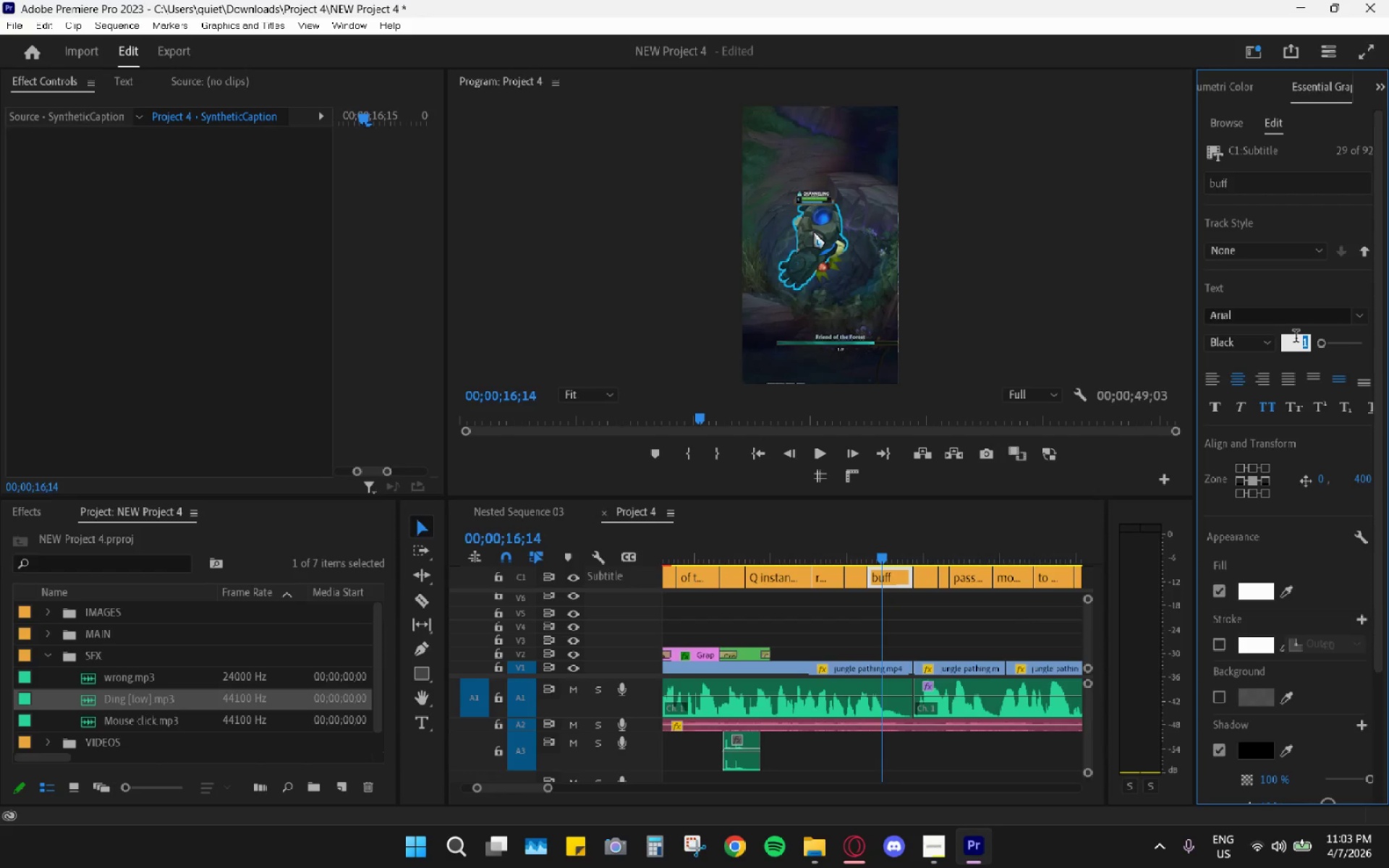 
key(Numpad7)
 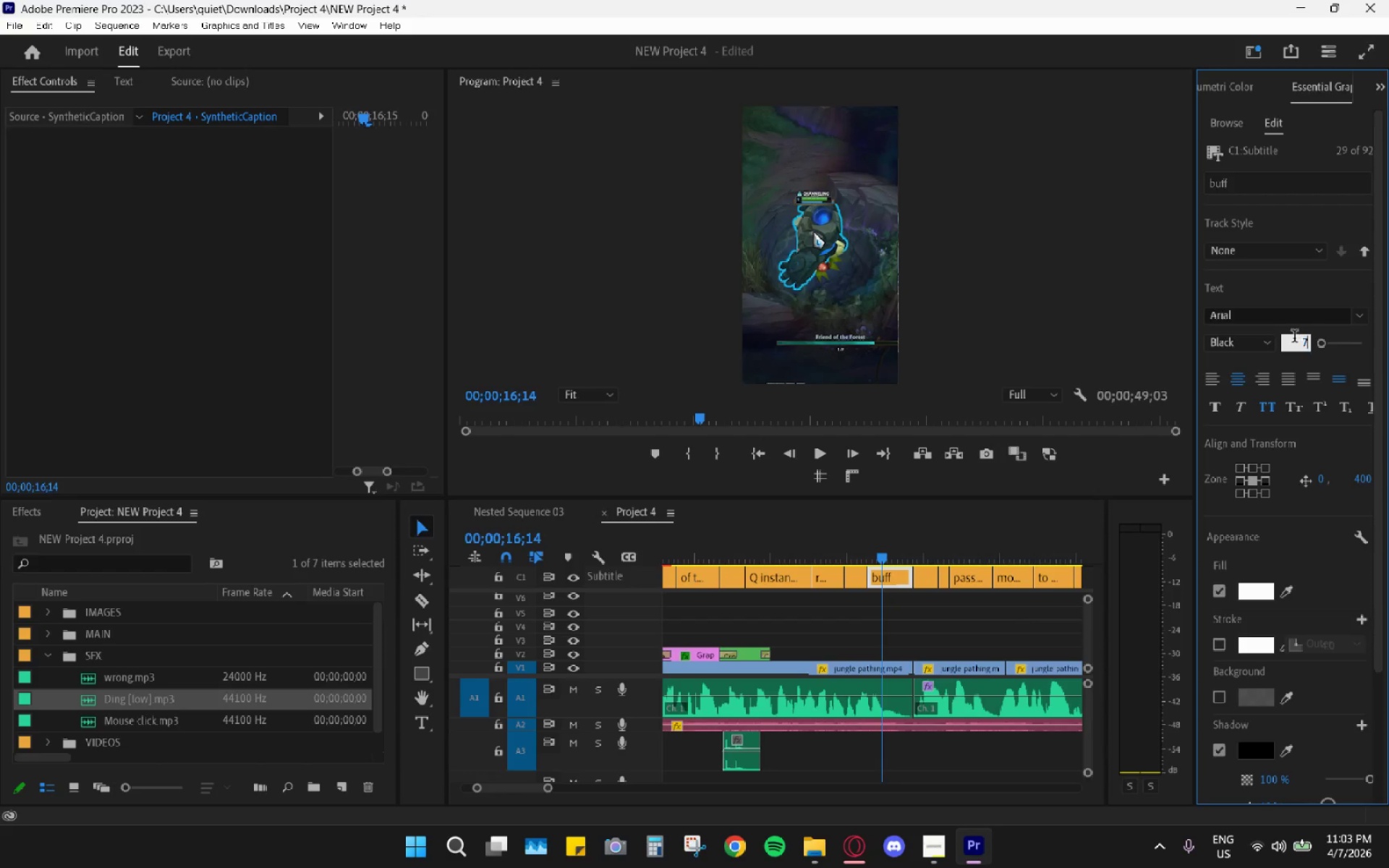 
key(Numpad0)
 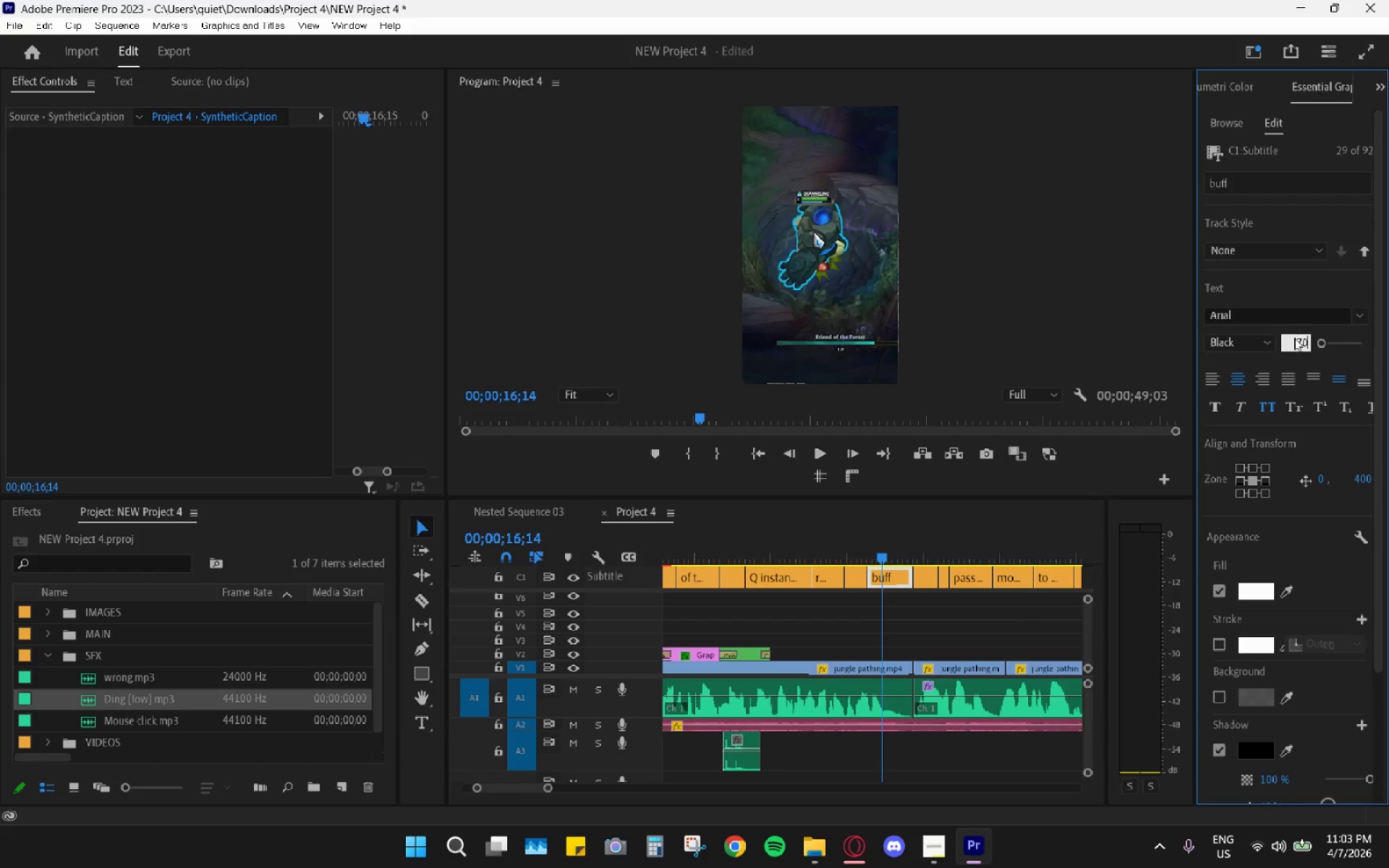 
key(Enter)
 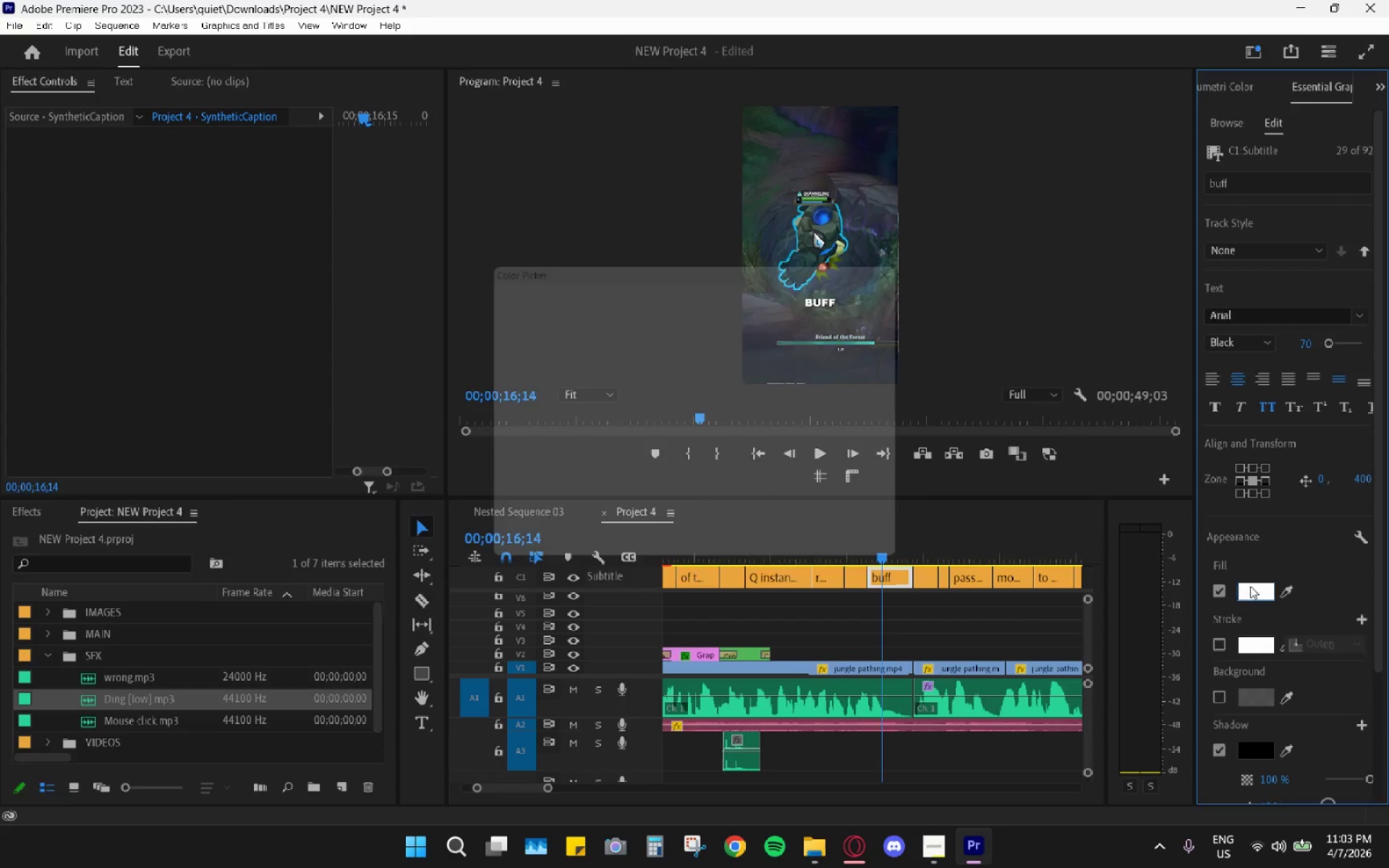 
double_click([777, 542])
 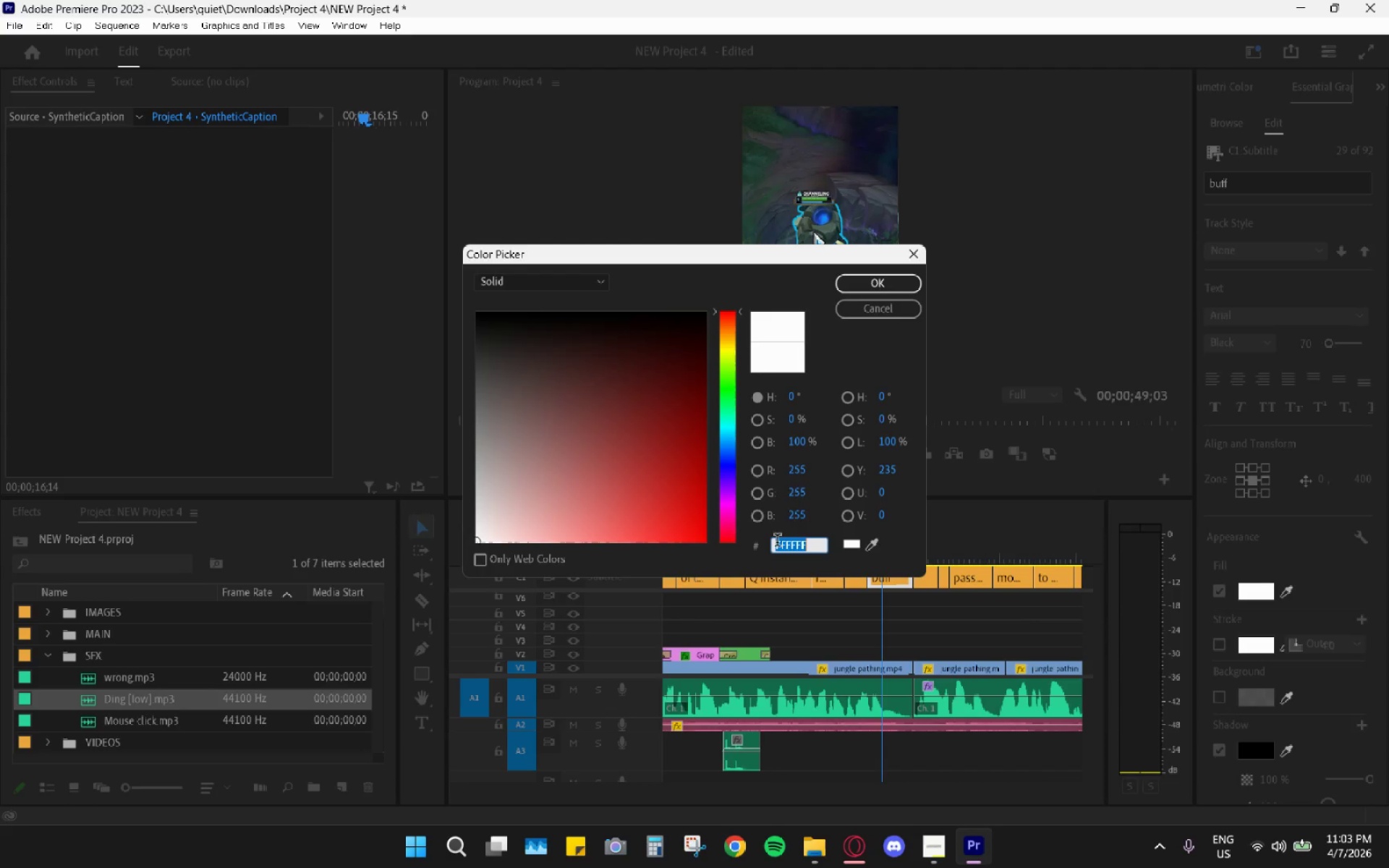 
key(Control+ControlLeft)
 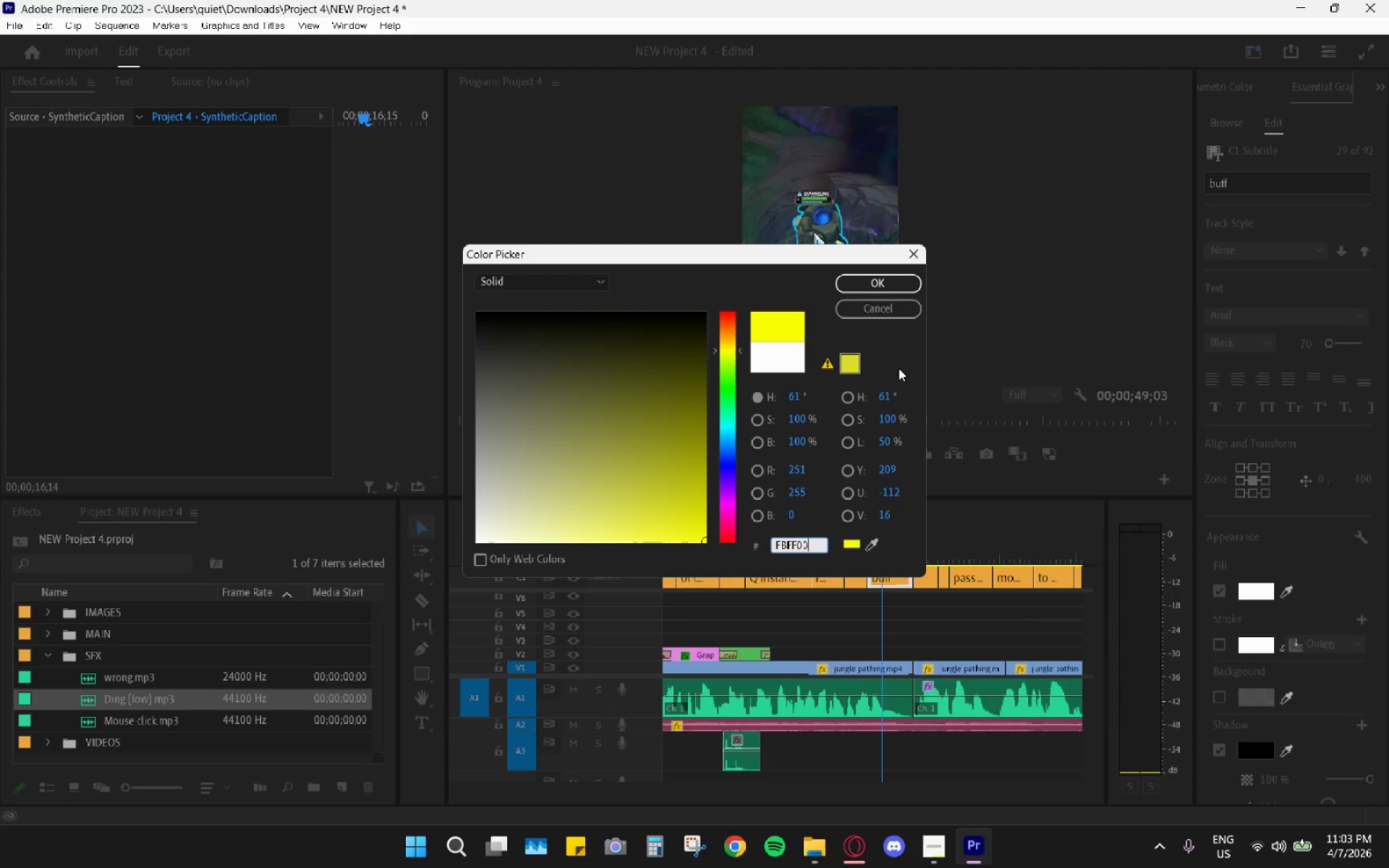 
key(Control+V)
 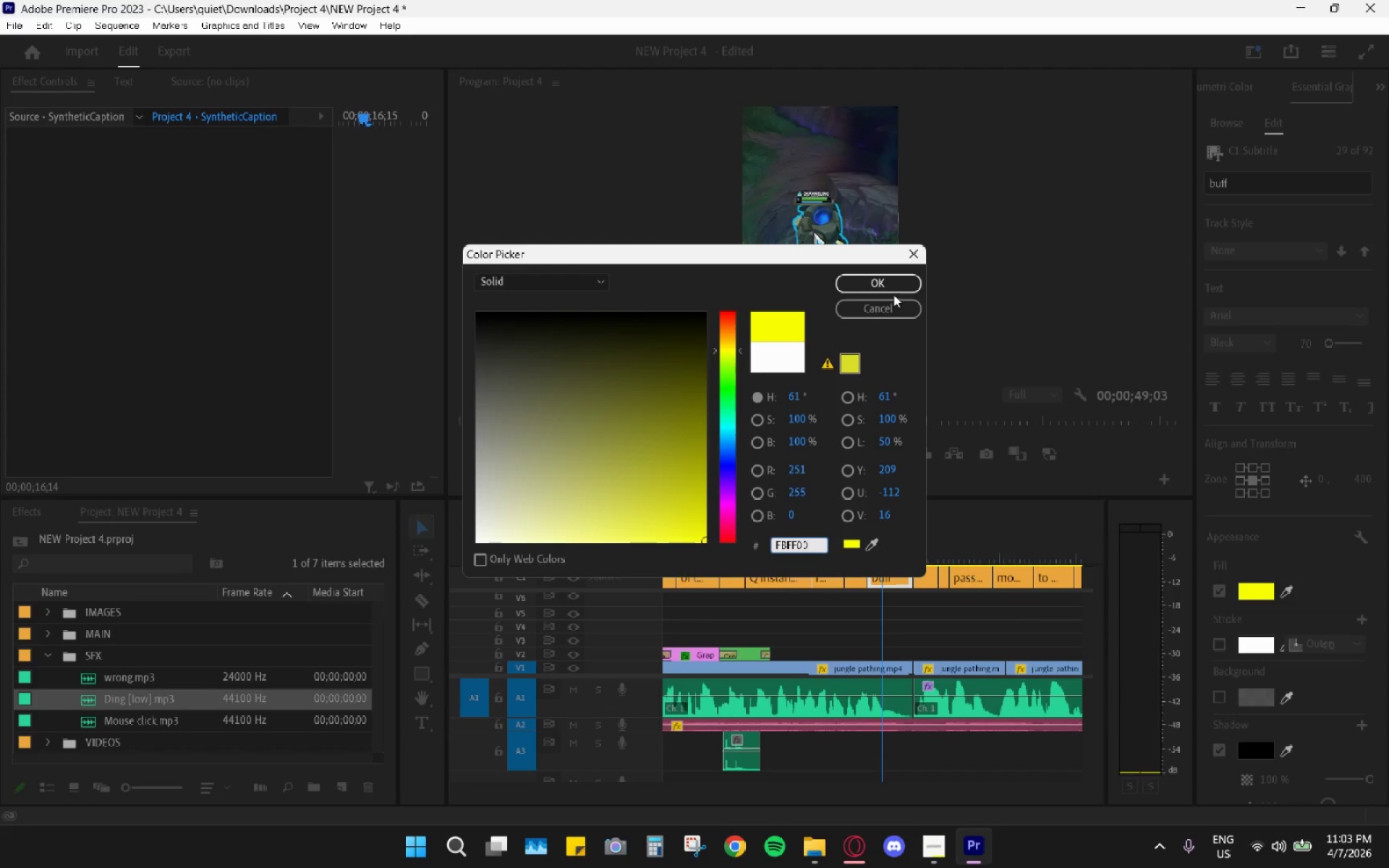 
left_click([897, 284])
 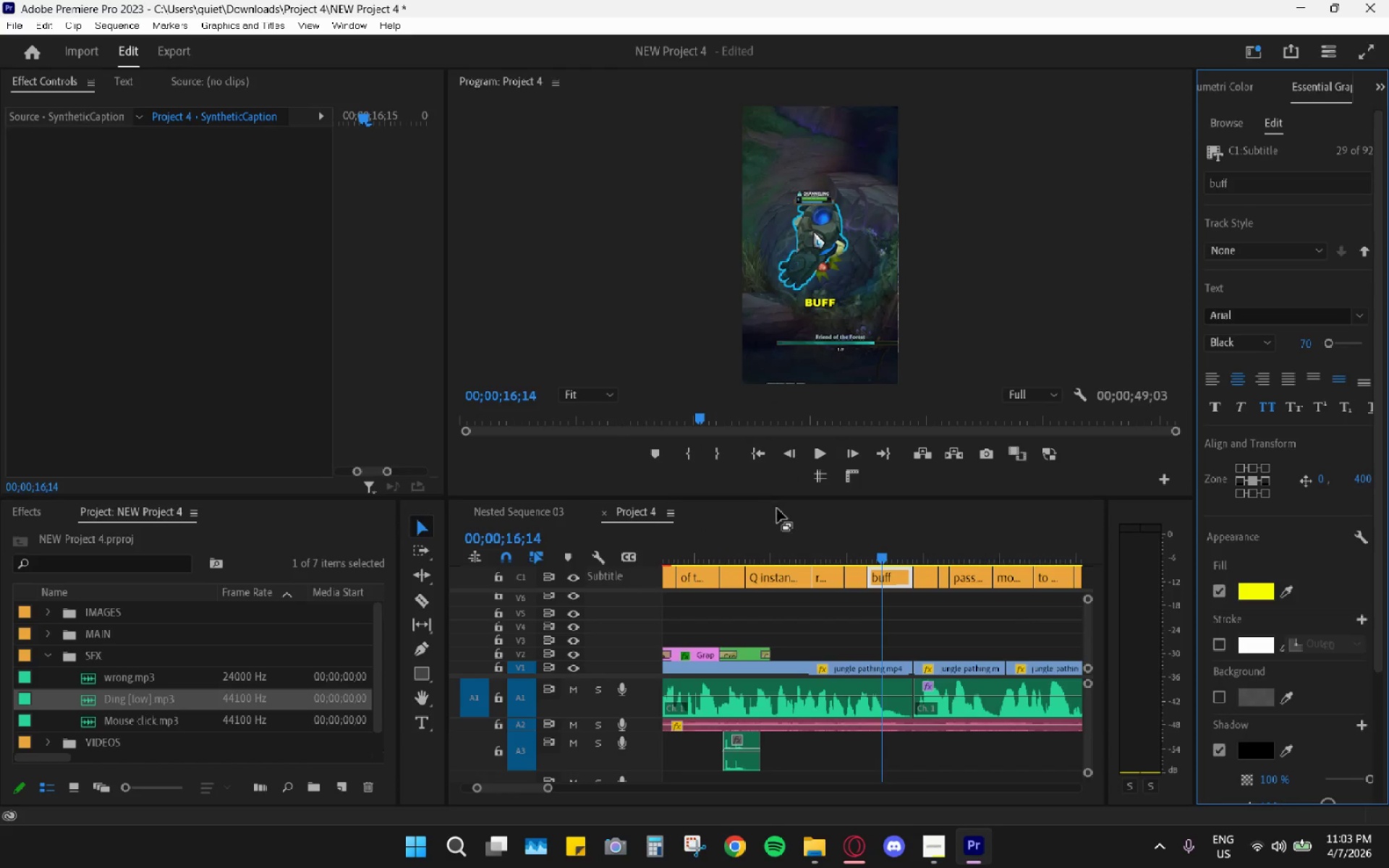 
left_click_drag(start_coordinate=[810, 525], to_coordinate=[821, 535])
 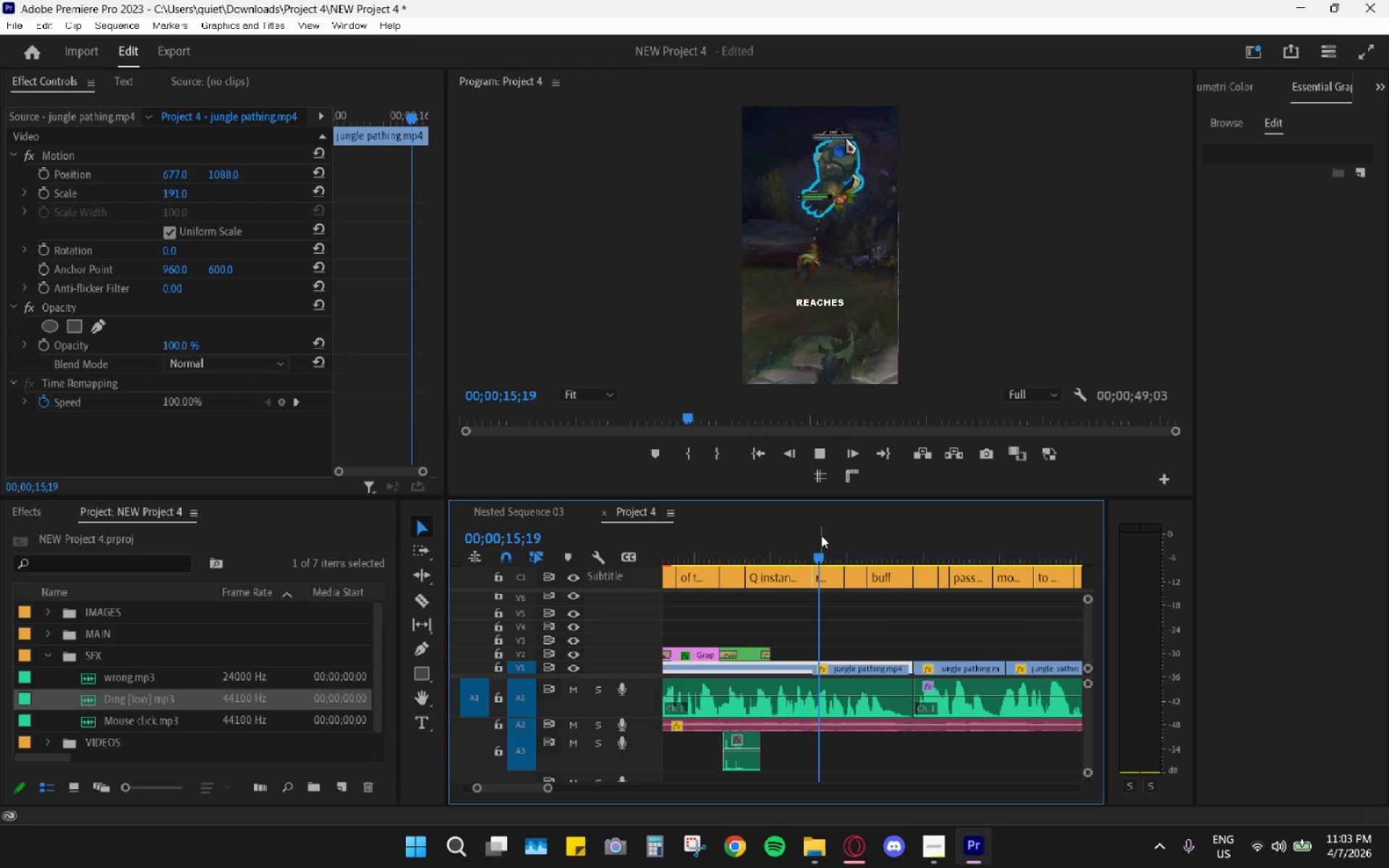 
key(Space)
 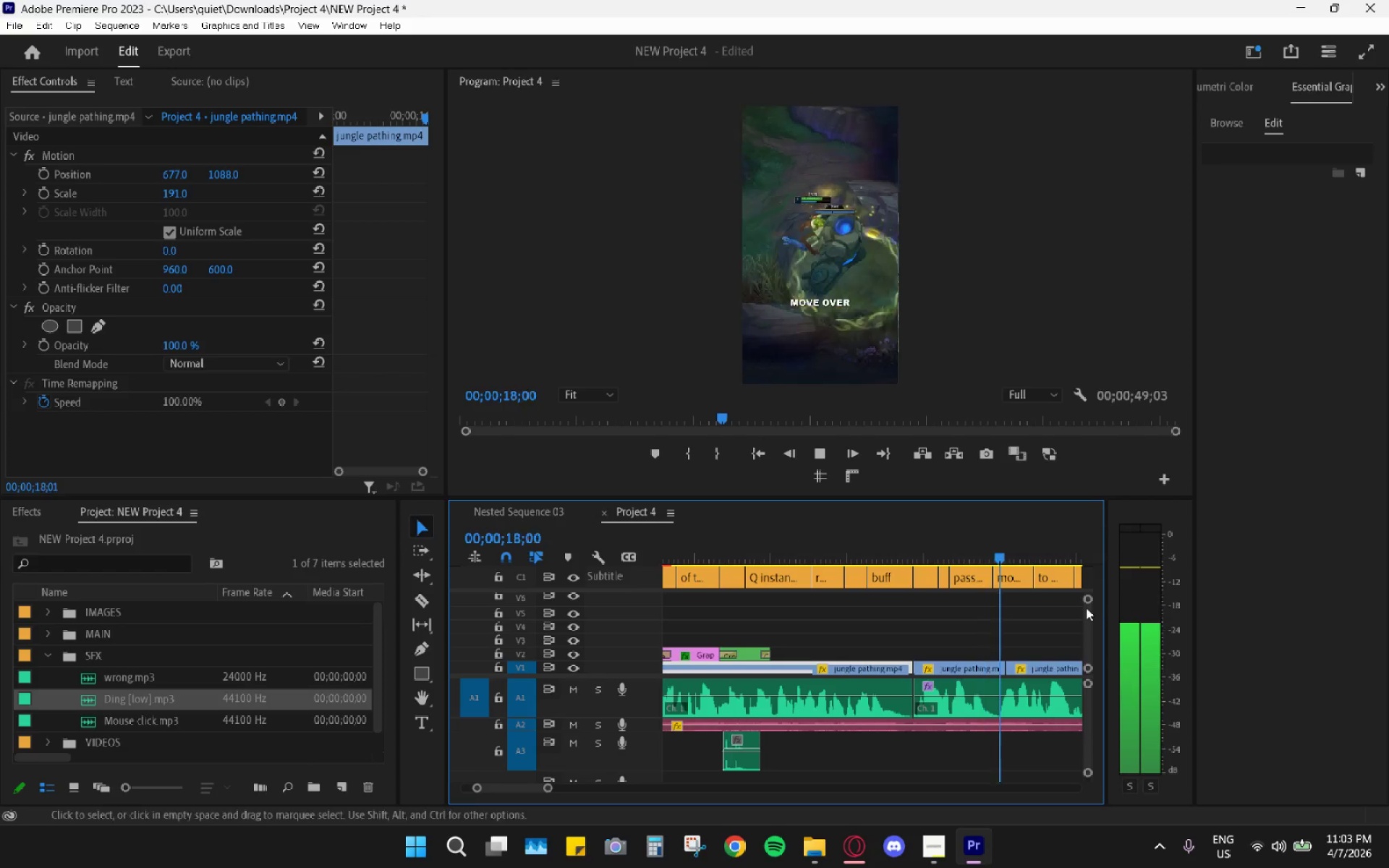 
key(Space)
 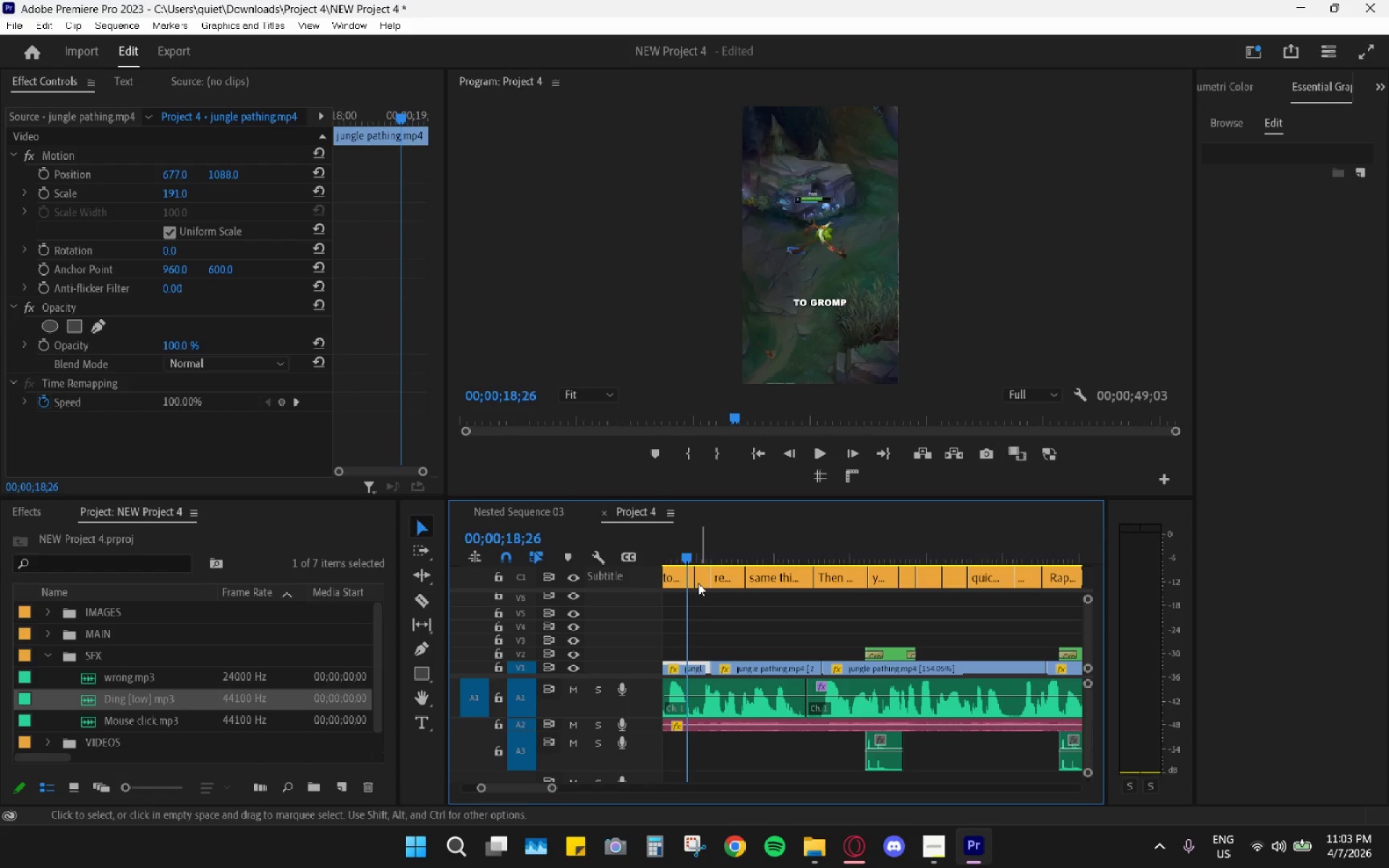 
left_click([671, 586])
 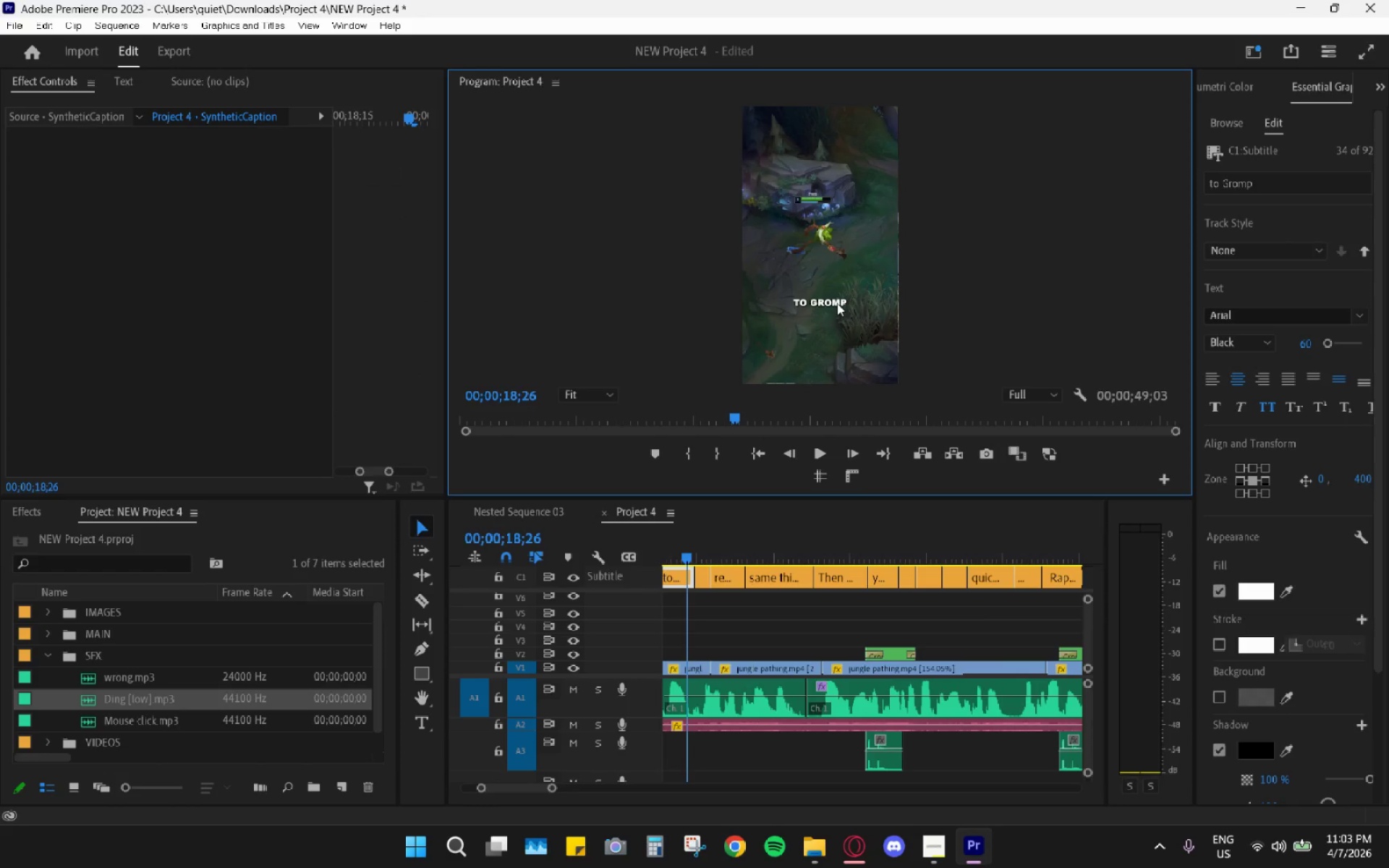 
double_click([837, 300])
 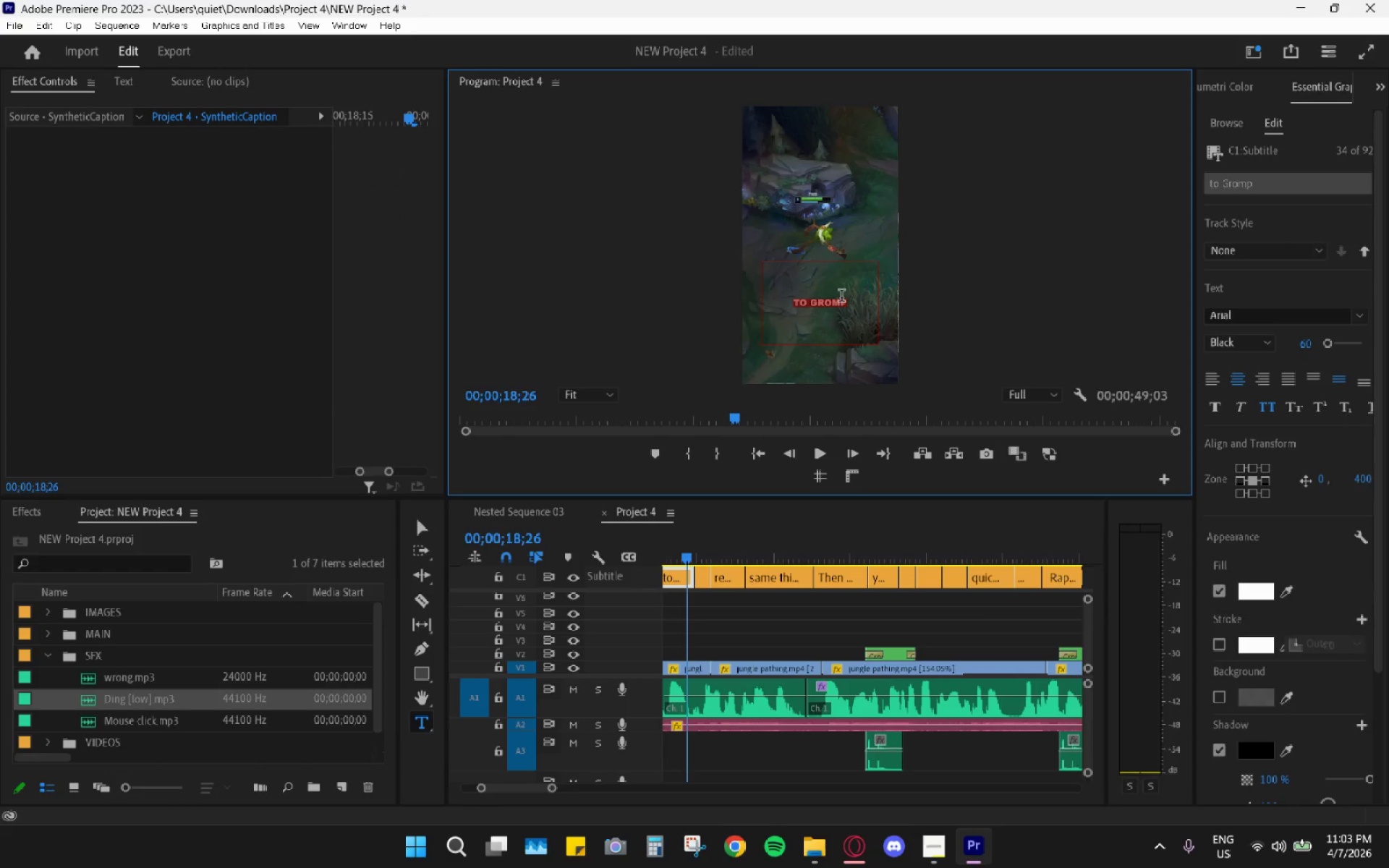 
left_click([843, 297])
 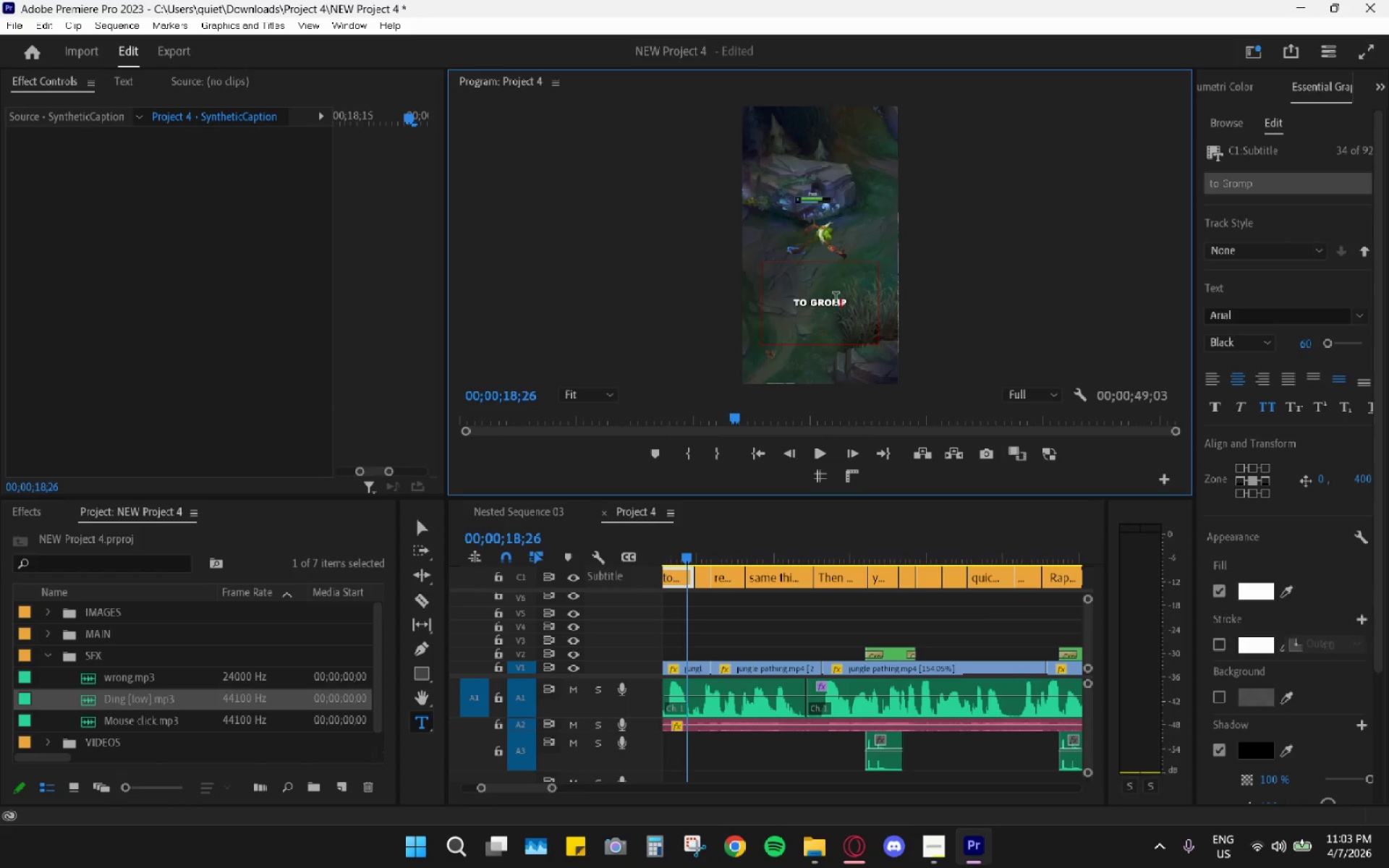 
double_click([836, 300])
 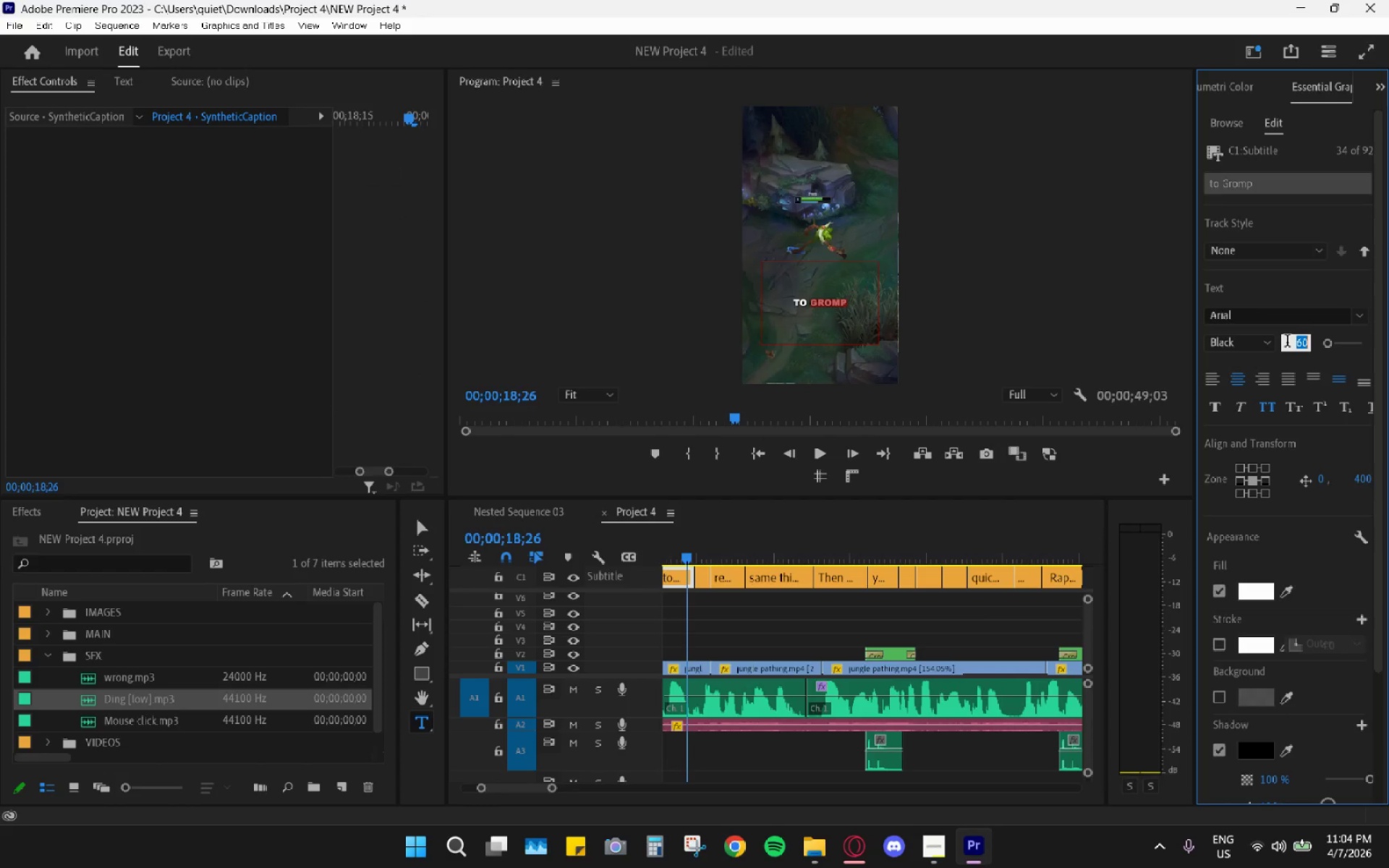 
key(Numpad7)
 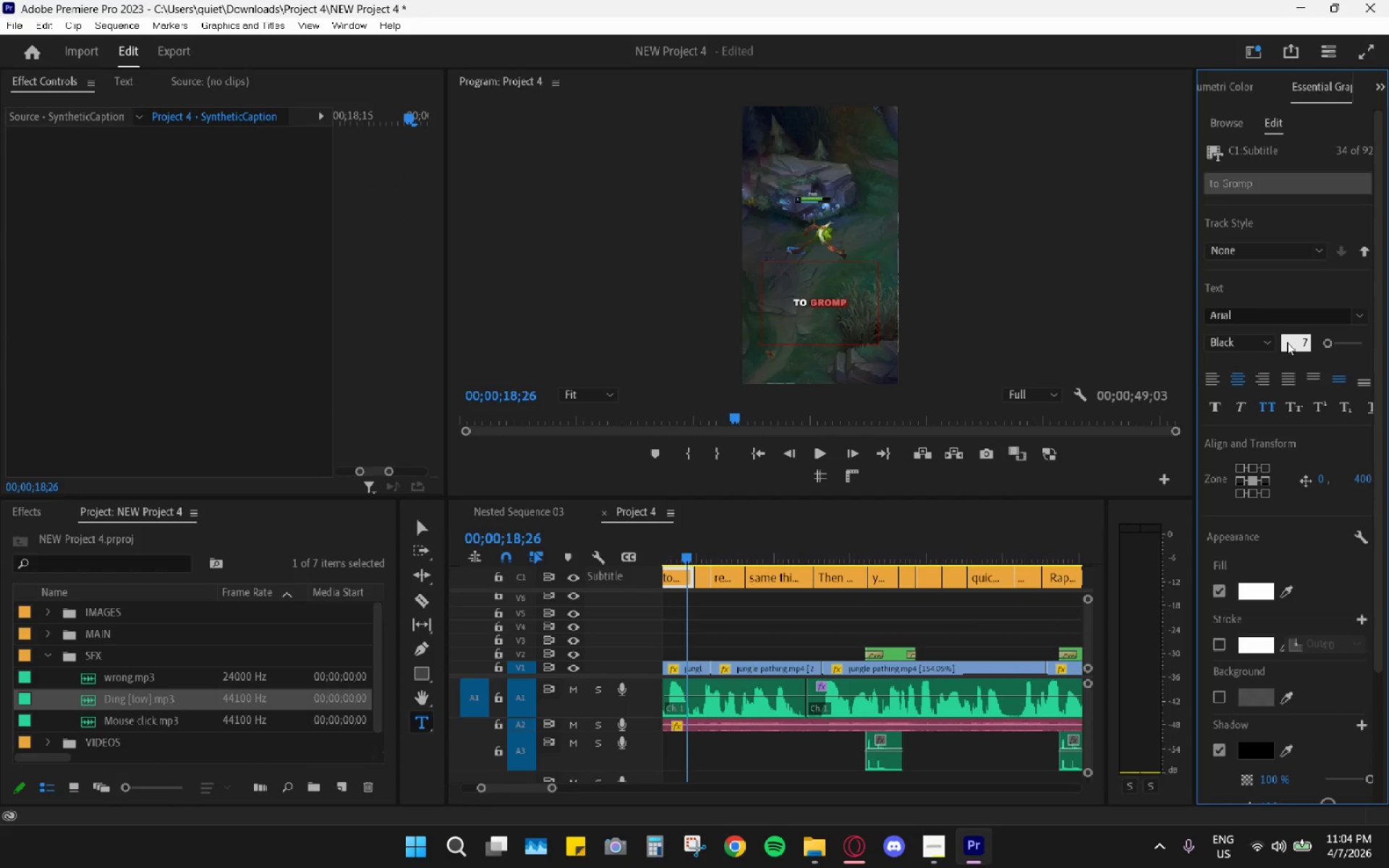 
key(Numpad0)
 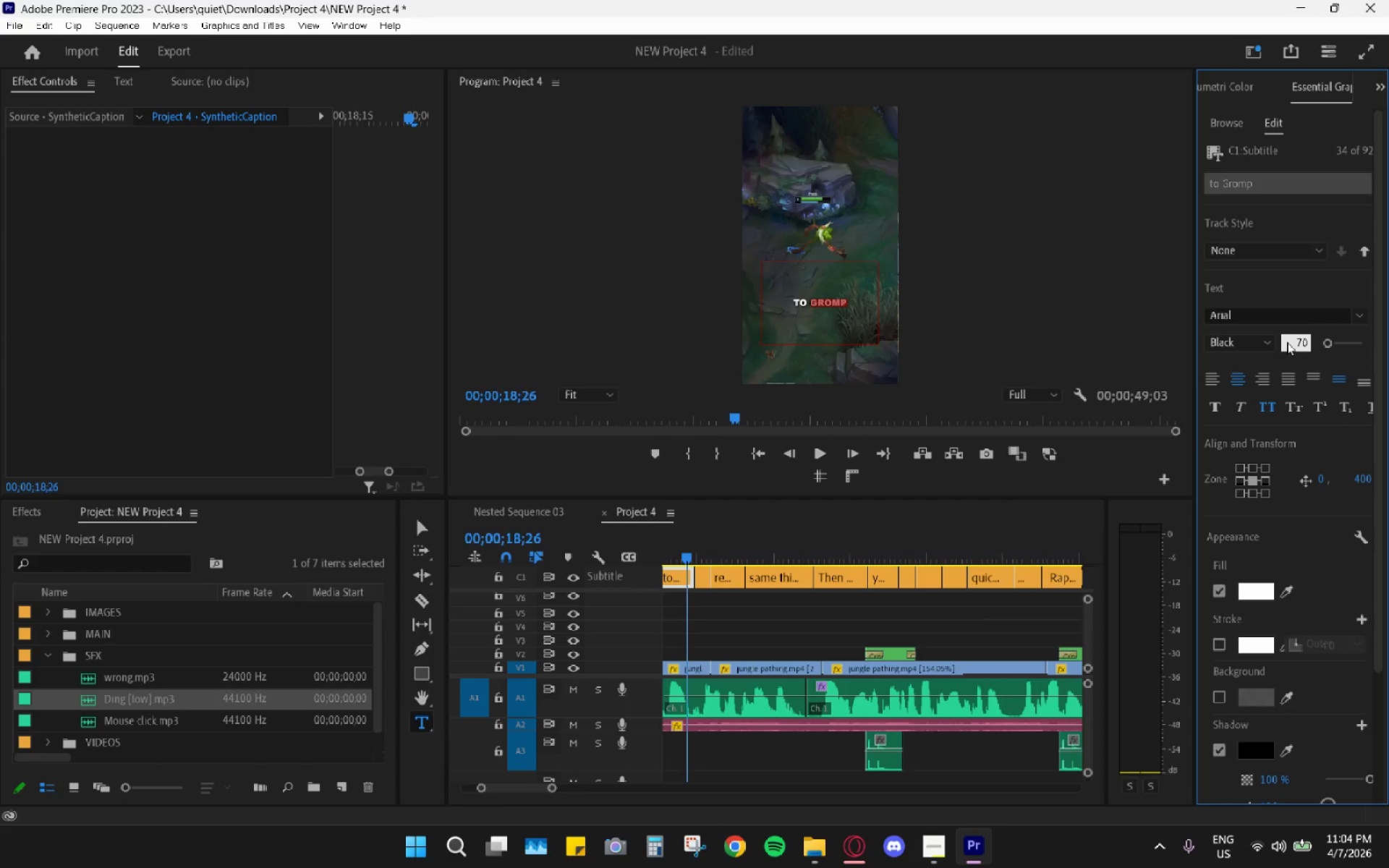 
key(Enter)
 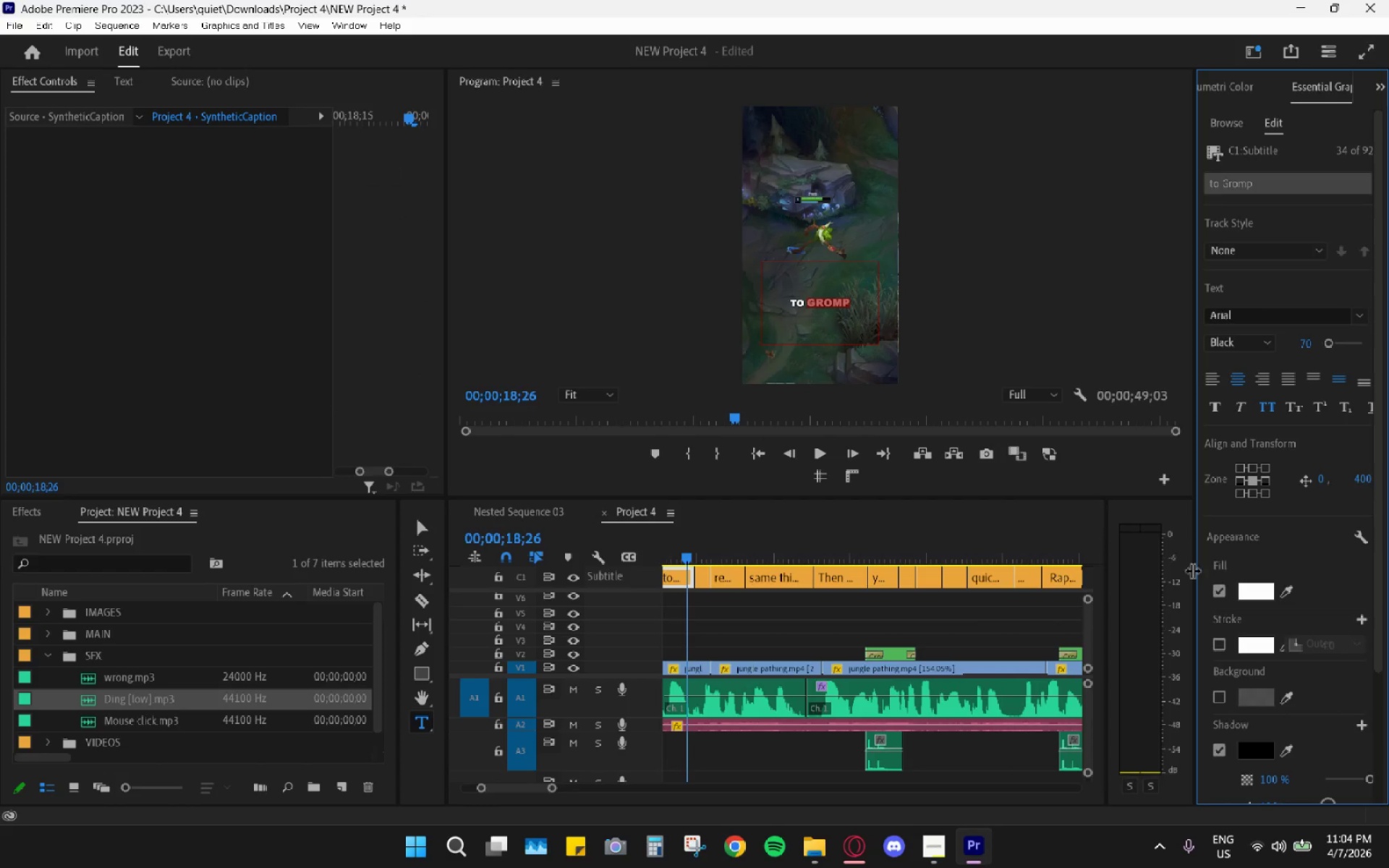 
left_click([1258, 584])
 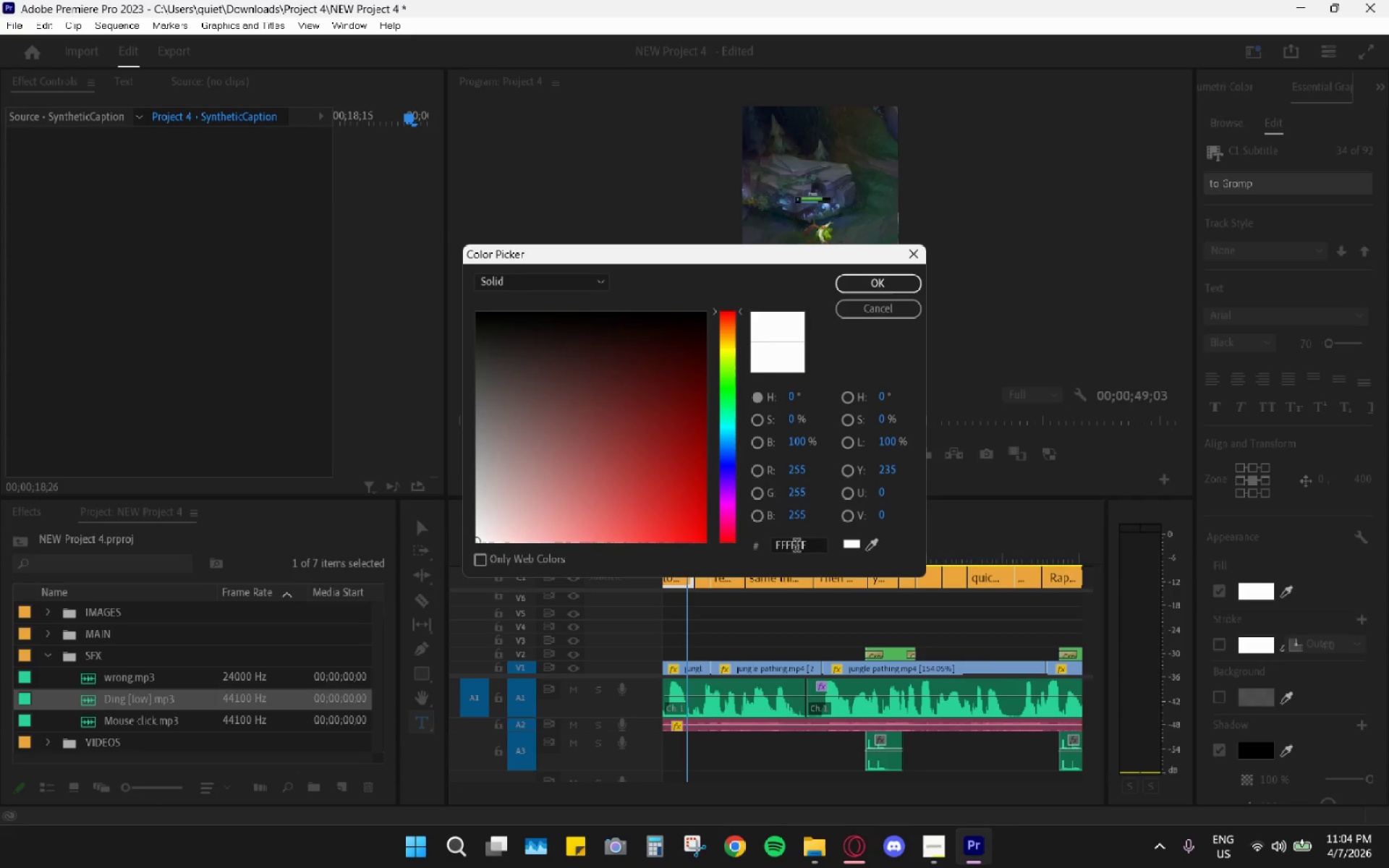 
left_click([792, 548])
 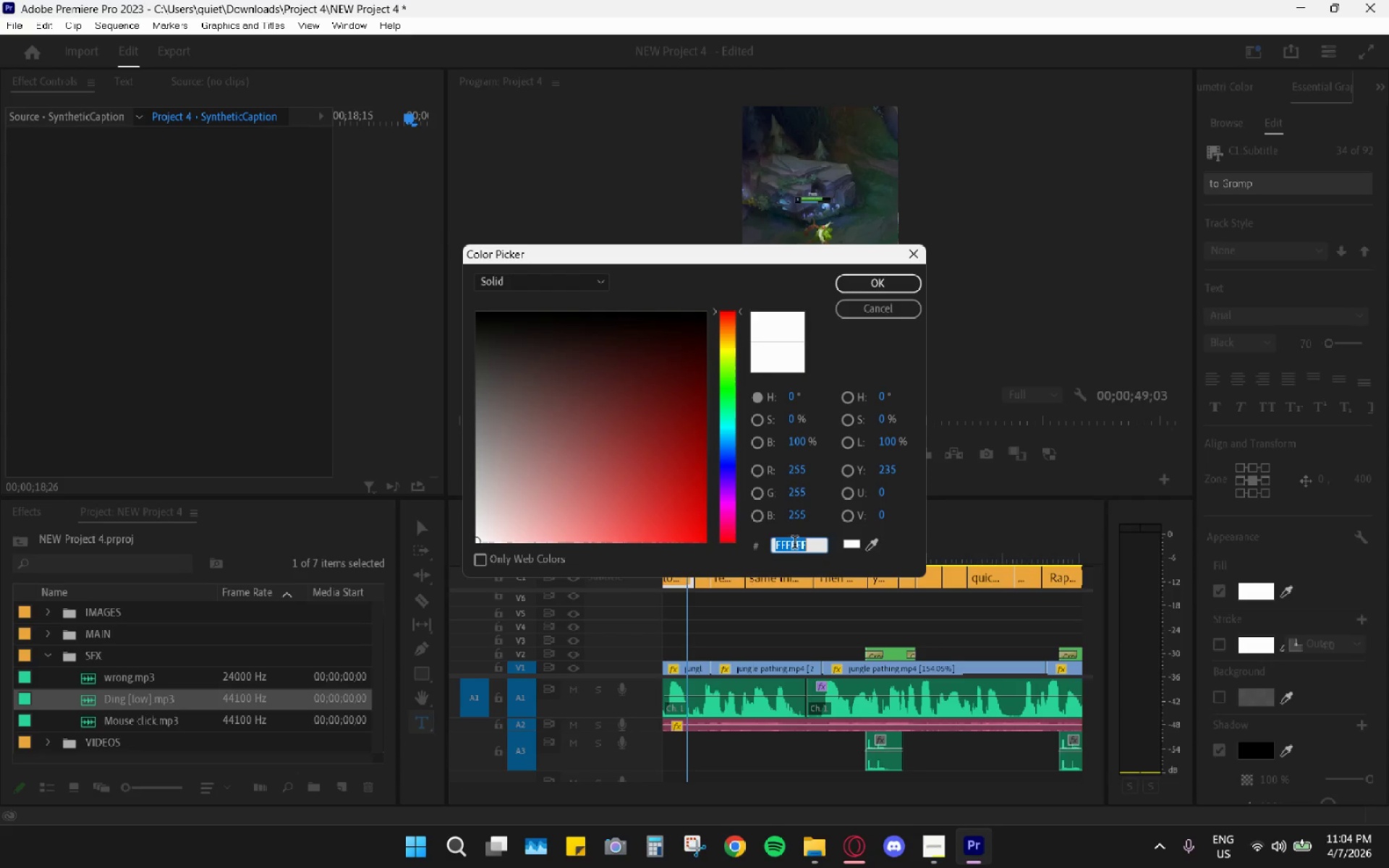 
key(Control+V)
 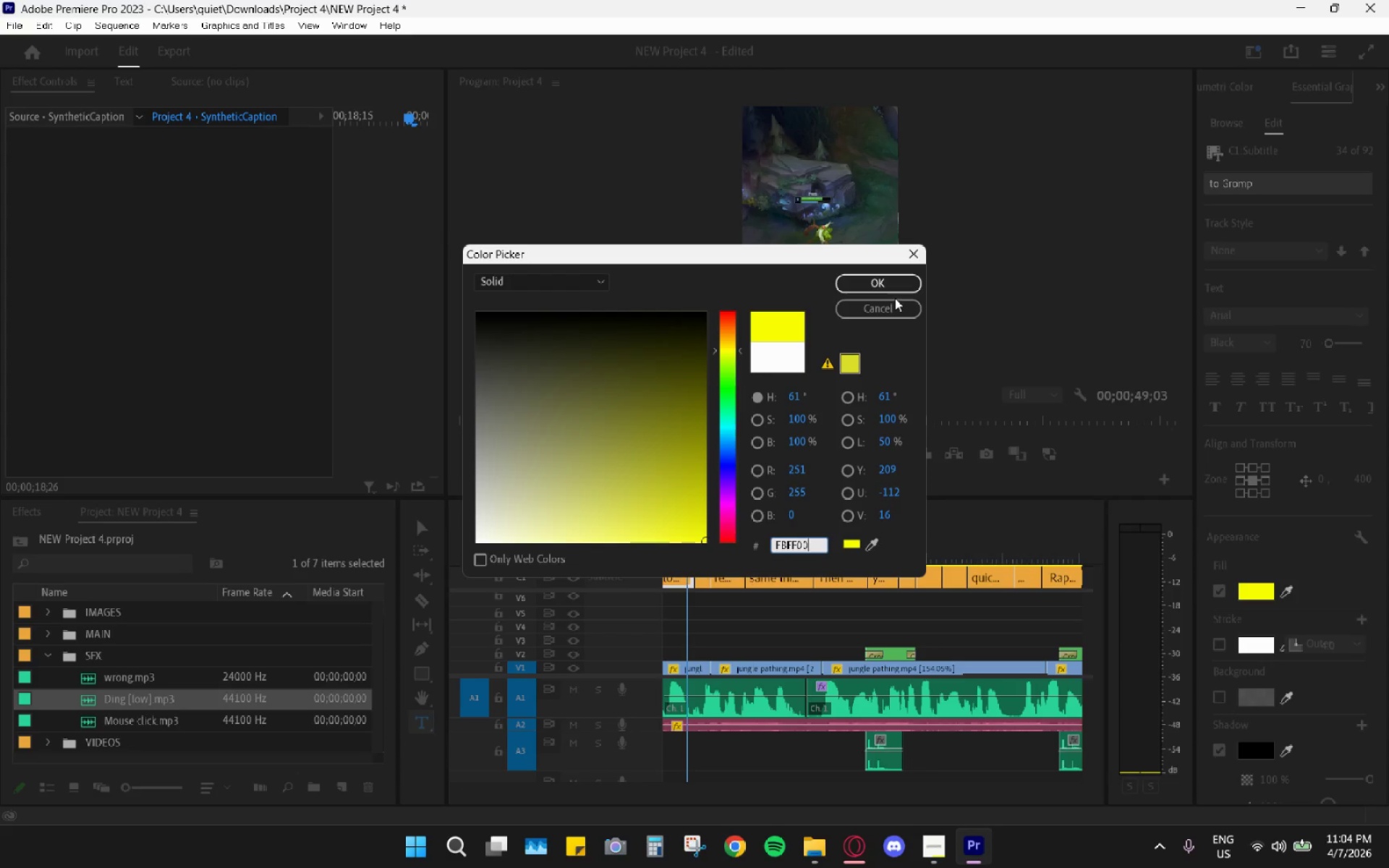 
left_click([898, 289])
 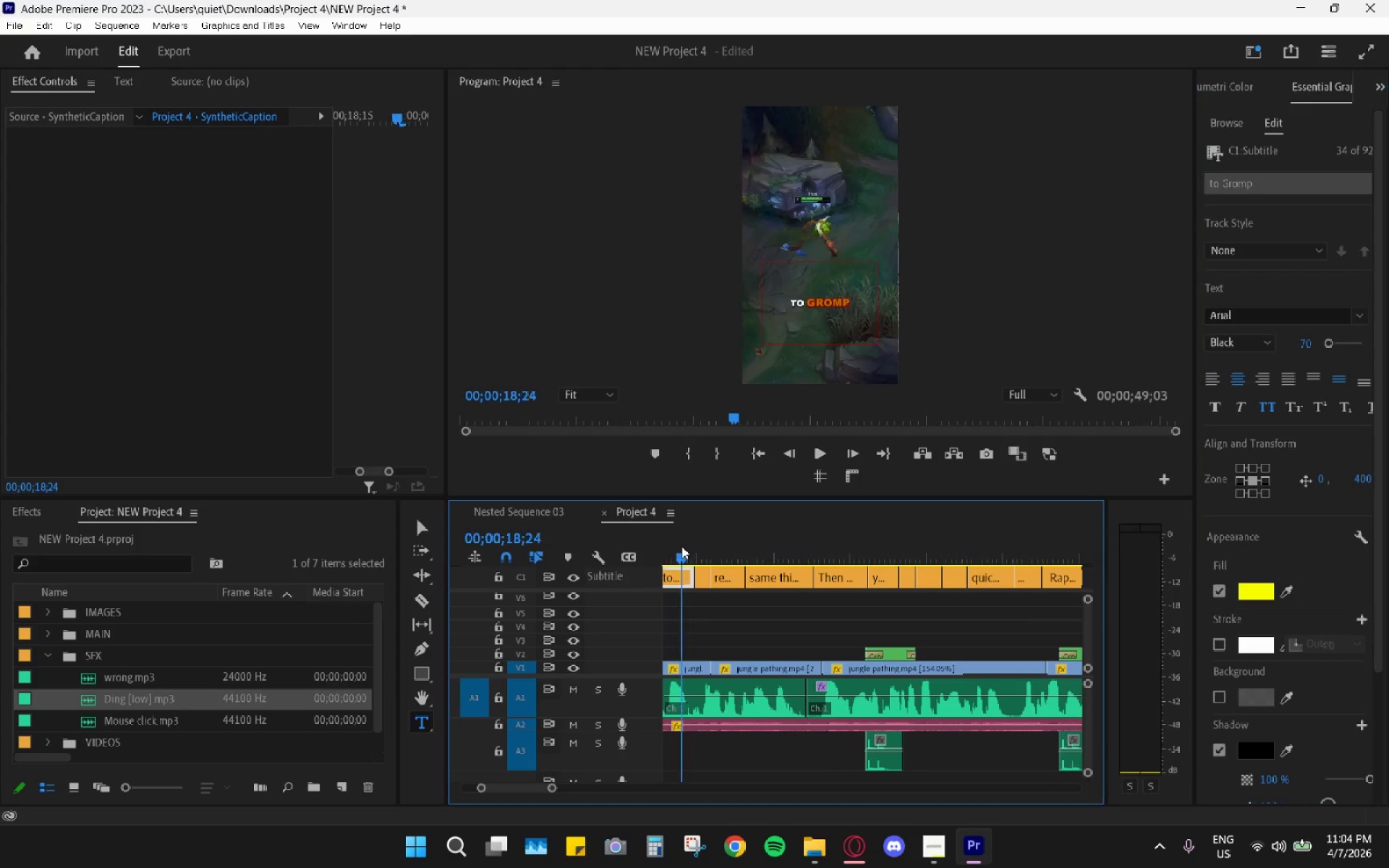 
left_click([697, 547])
 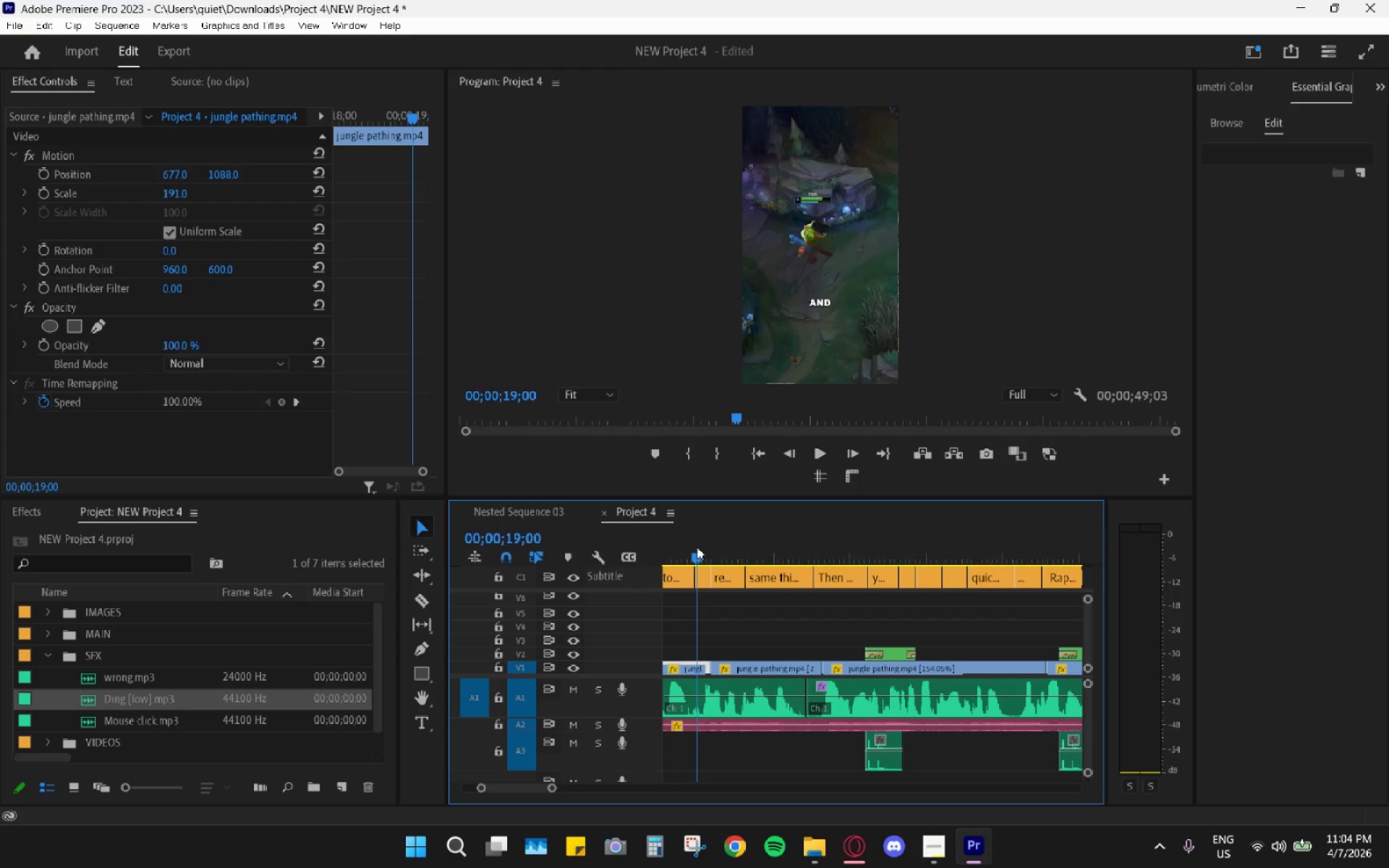 
key(Space)
 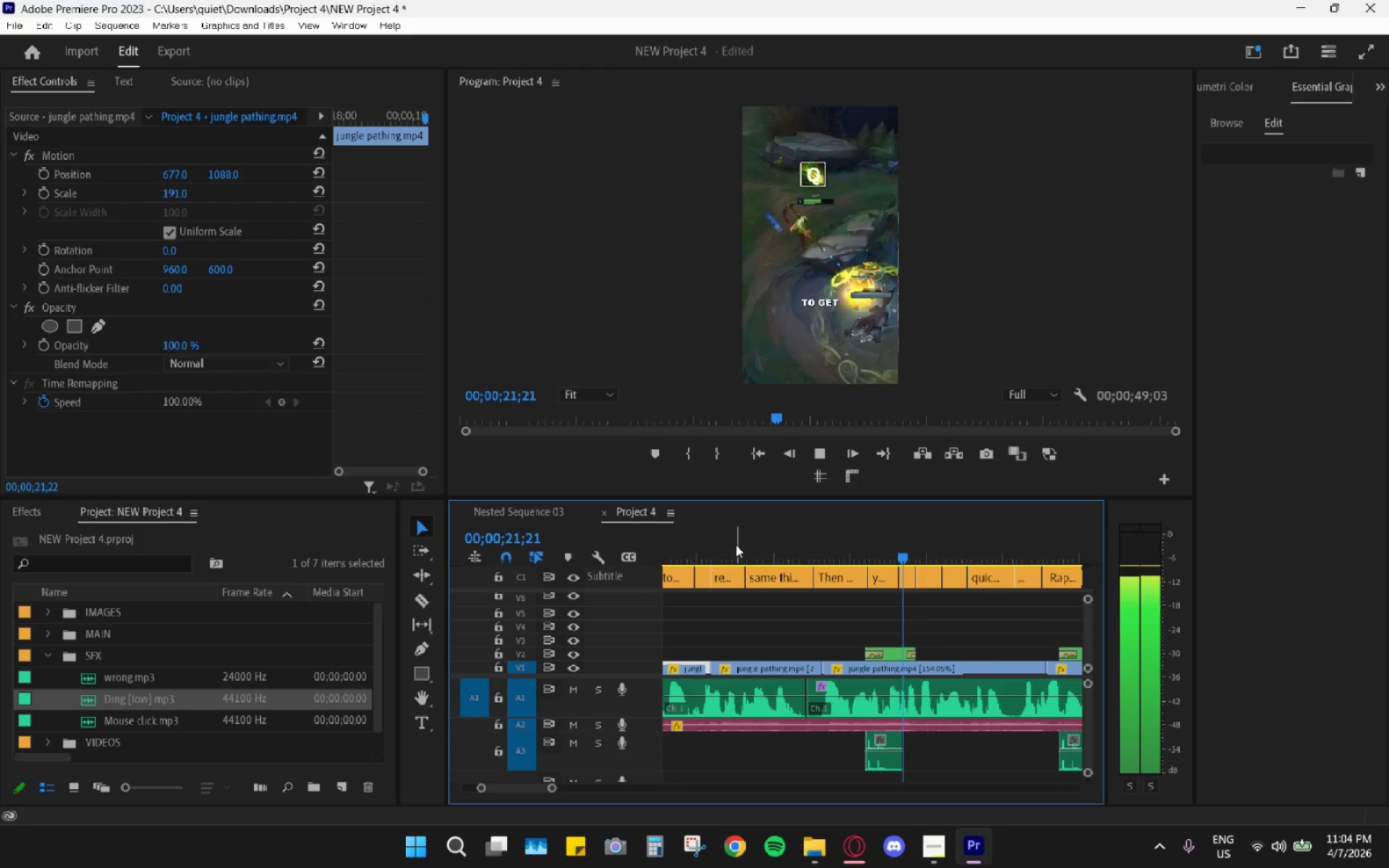 
key(Space)
 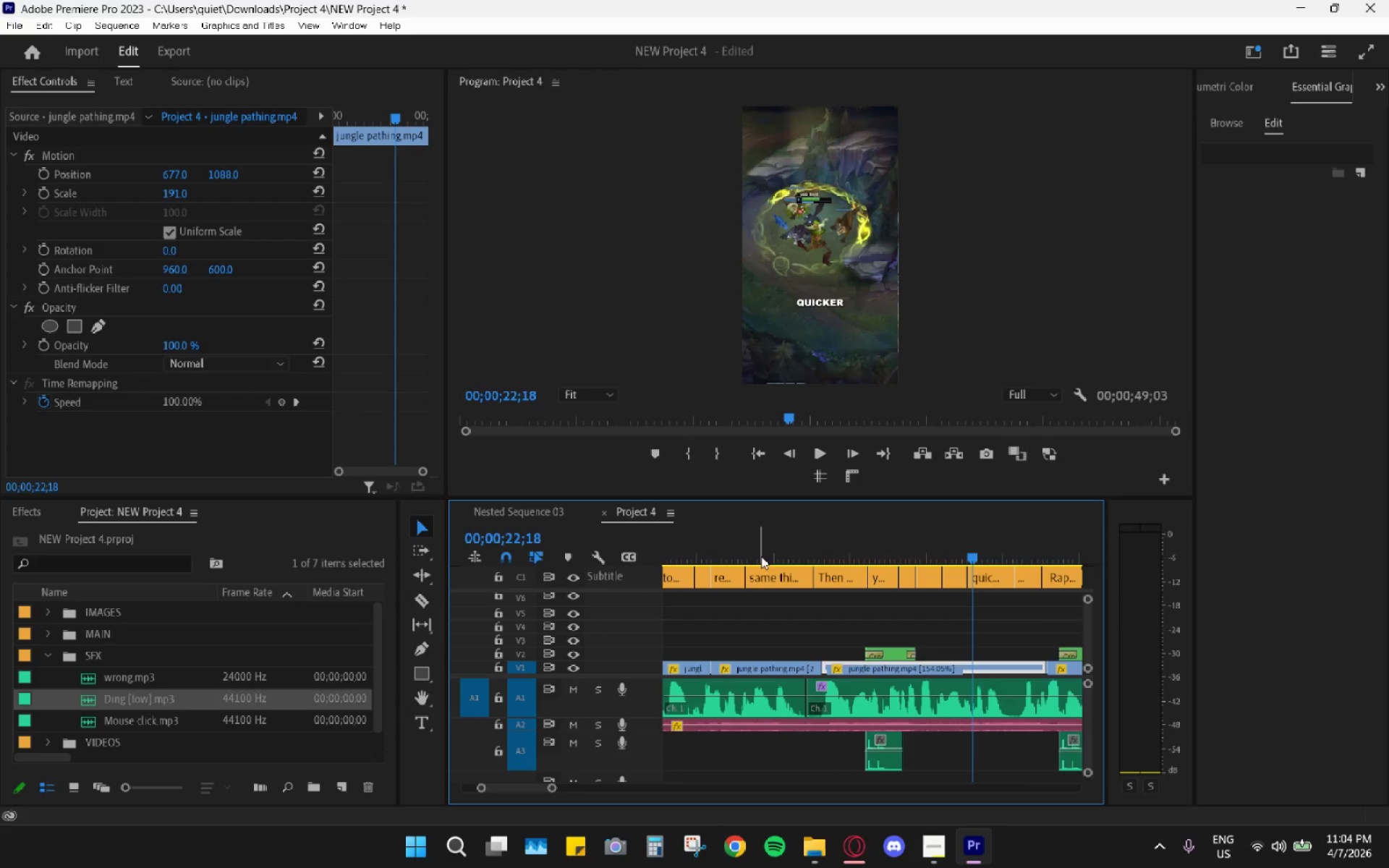 
scroll: coordinate [807, 556], scroll_direction: up, amount: 2.0
 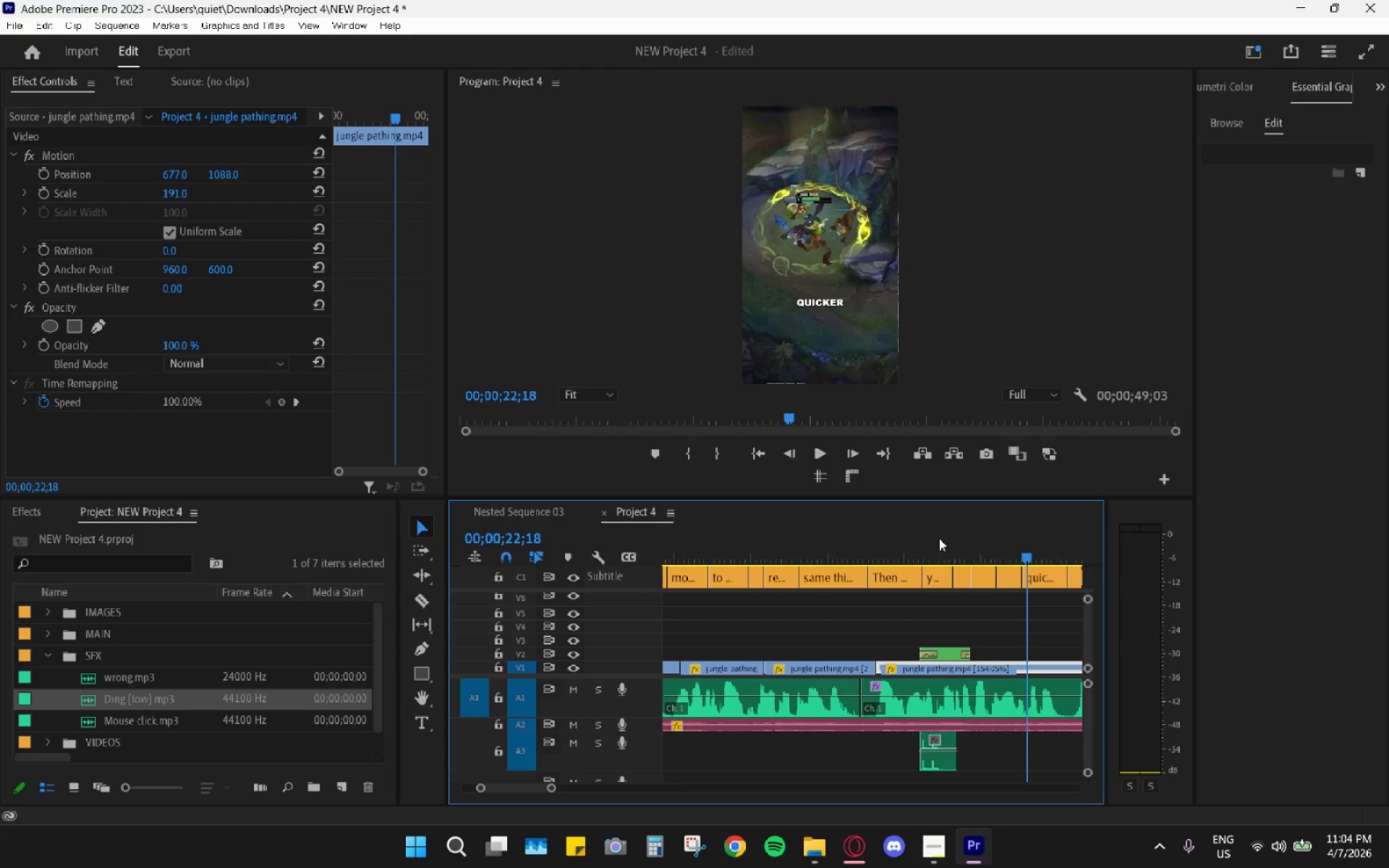 
left_click_drag(start_coordinate=[944, 539], to_coordinate=[948, 541])
 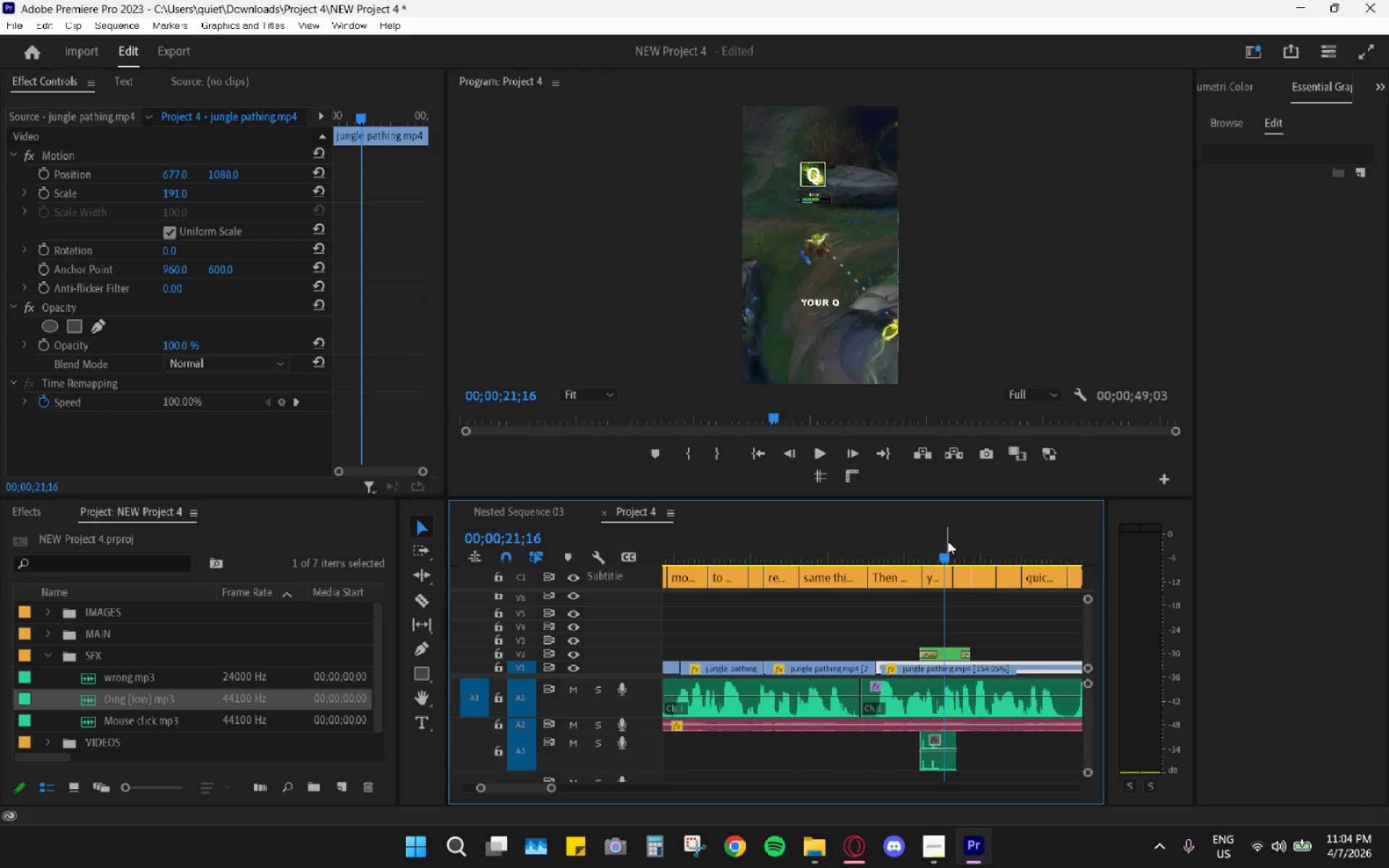 
key(Space)
 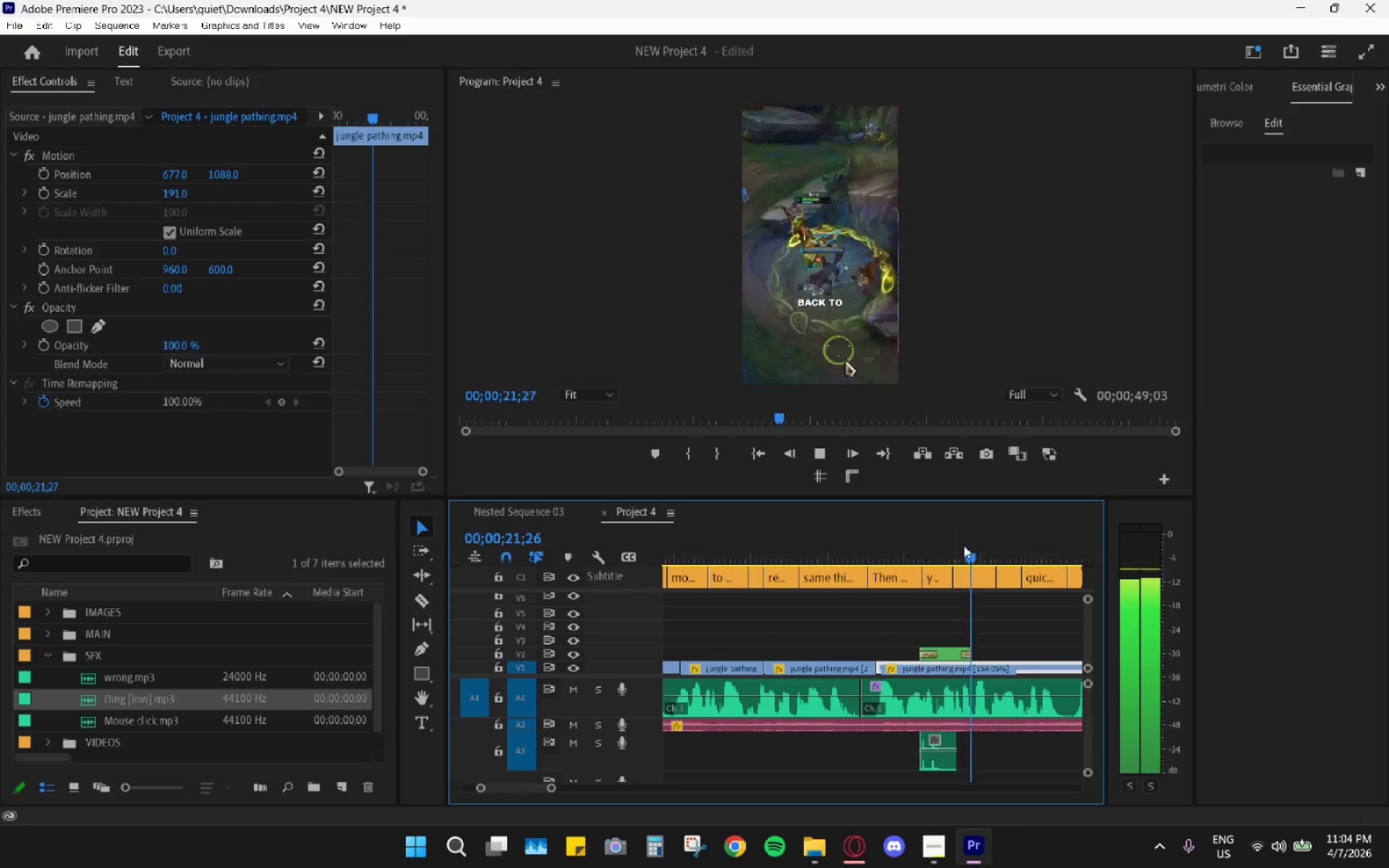 
key(Space)
 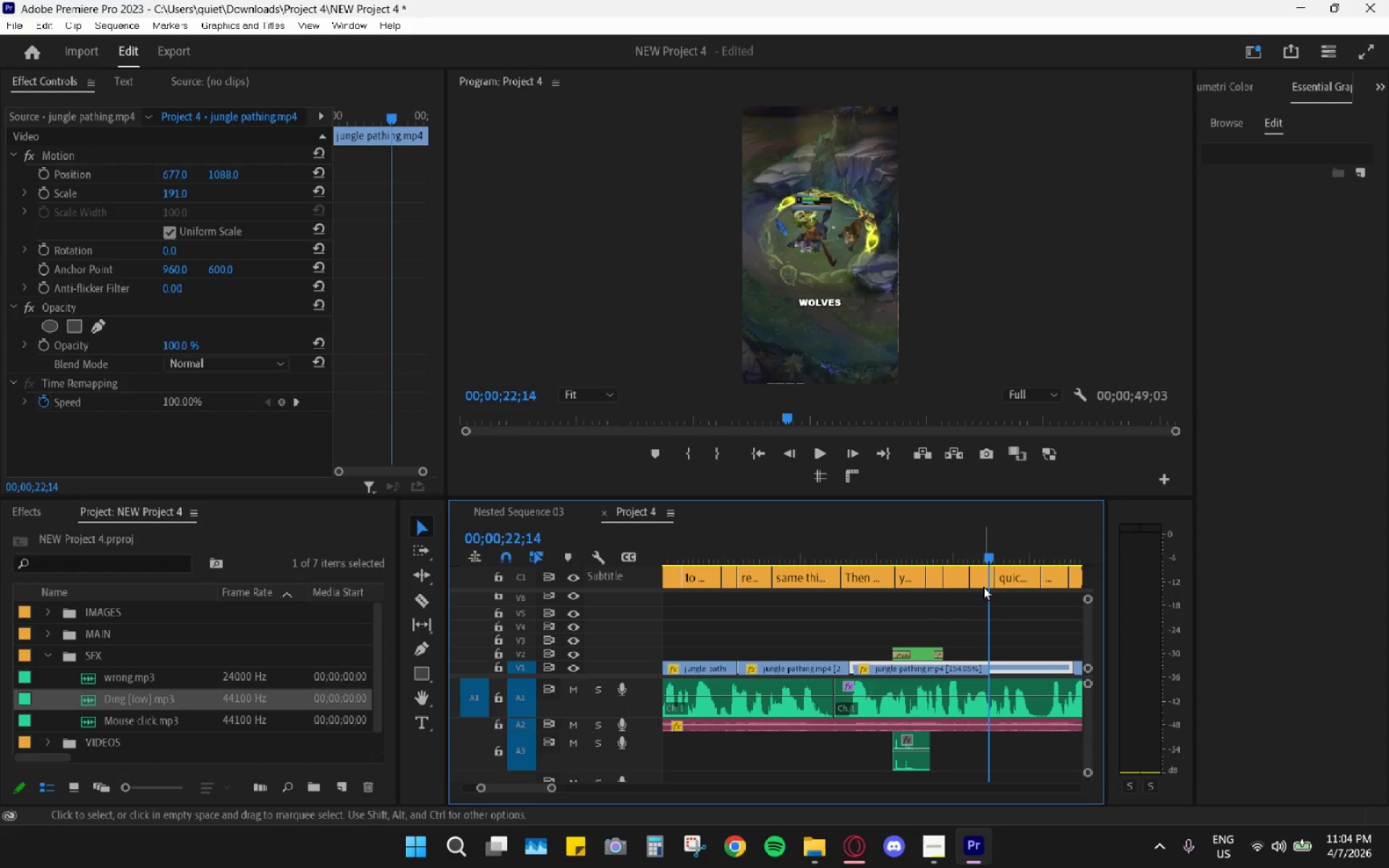 
scroll: coordinate [969, 545], scroll_direction: down, amount: 1.0
 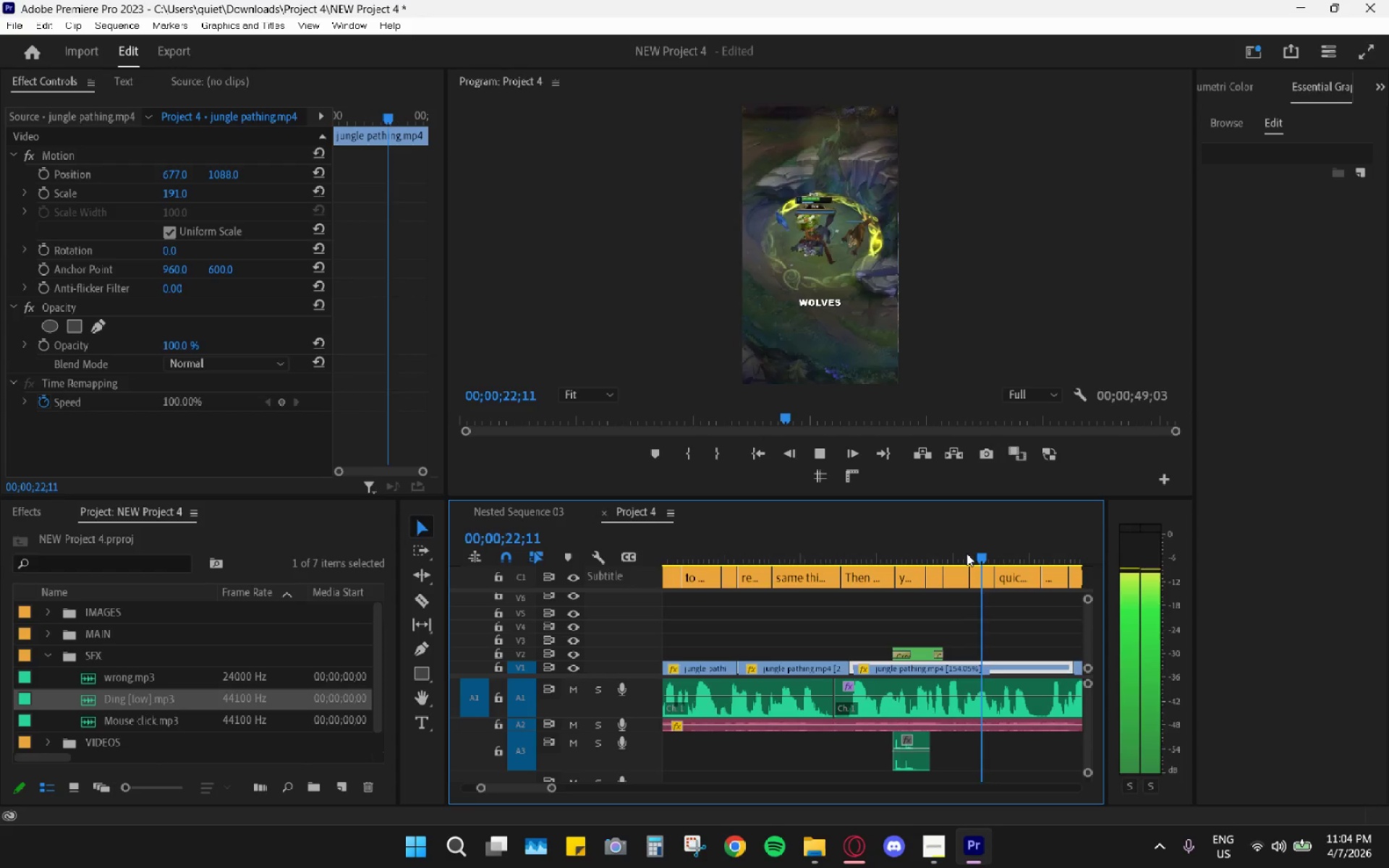 
left_click([992, 577])
 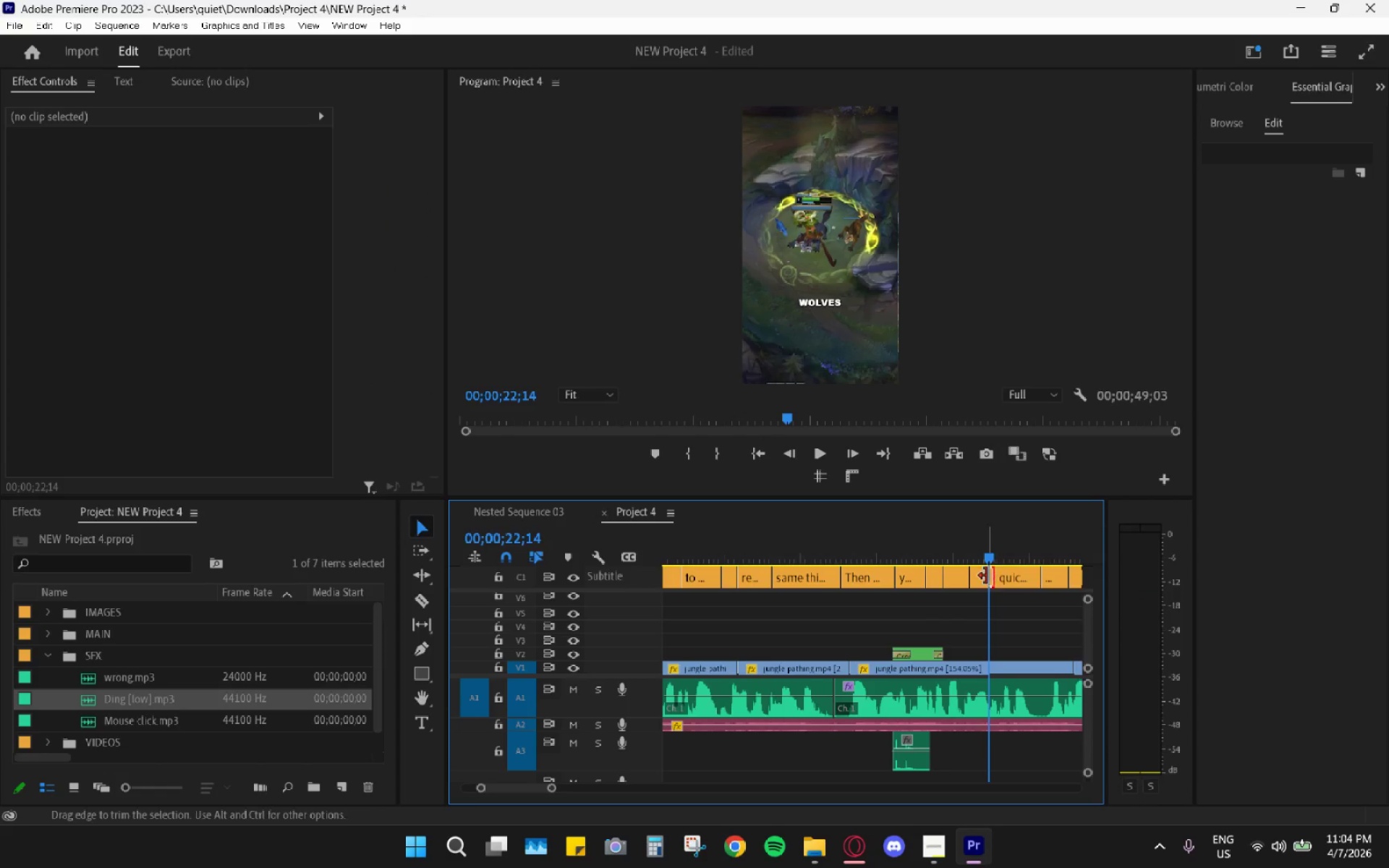 
left_click([979, 574])
 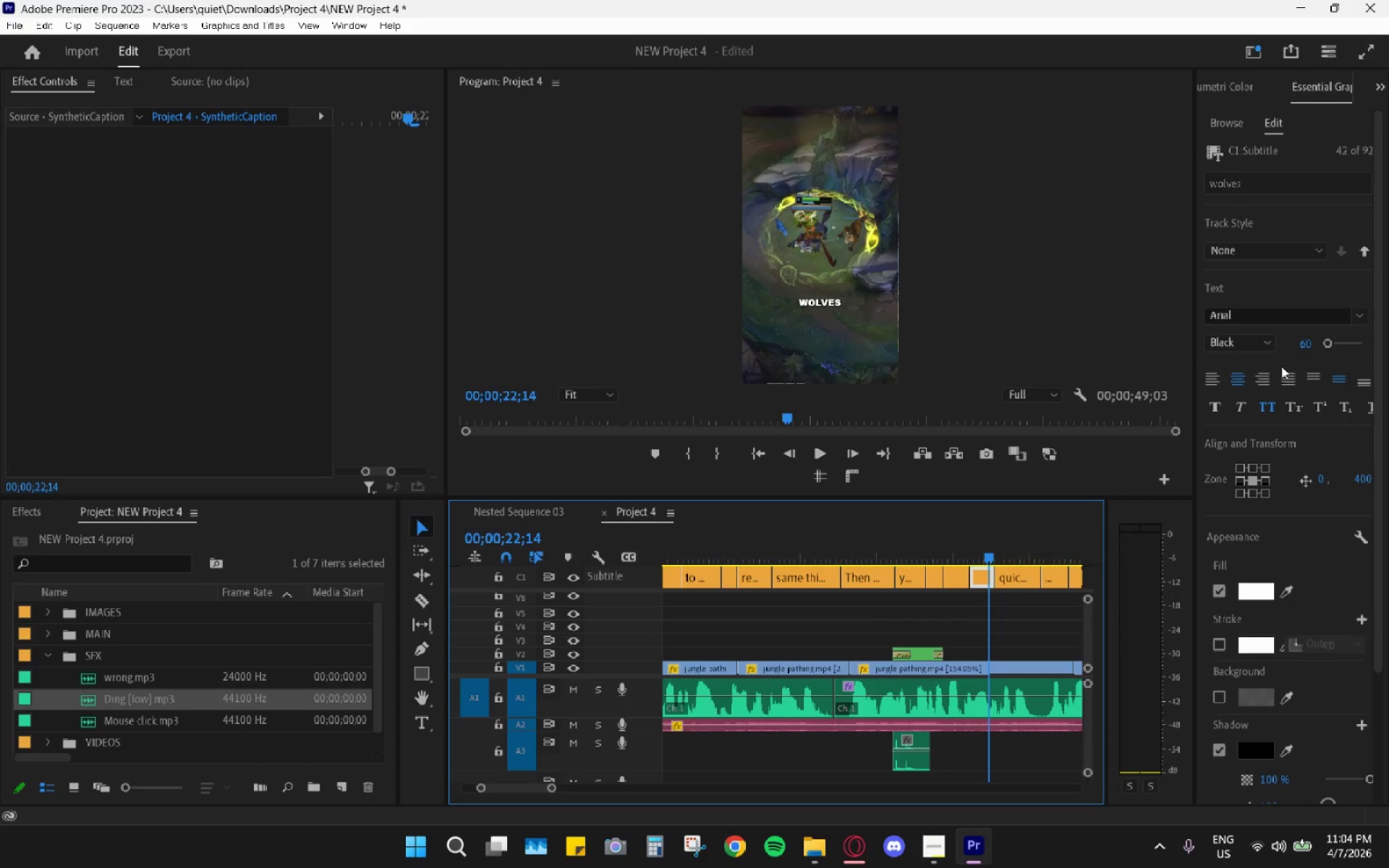 
left_click([1309, 343])
 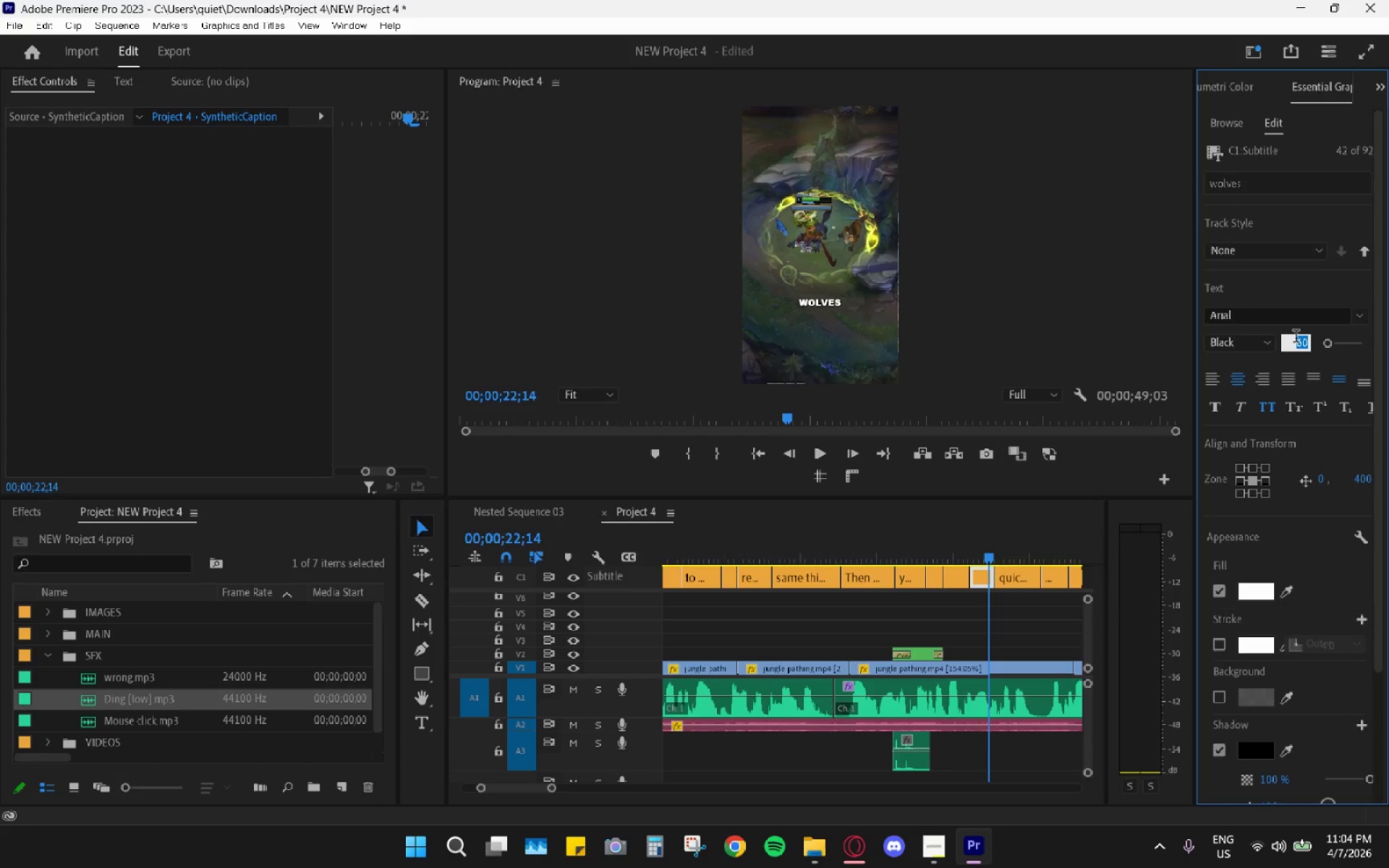 
key(Numpad7)
 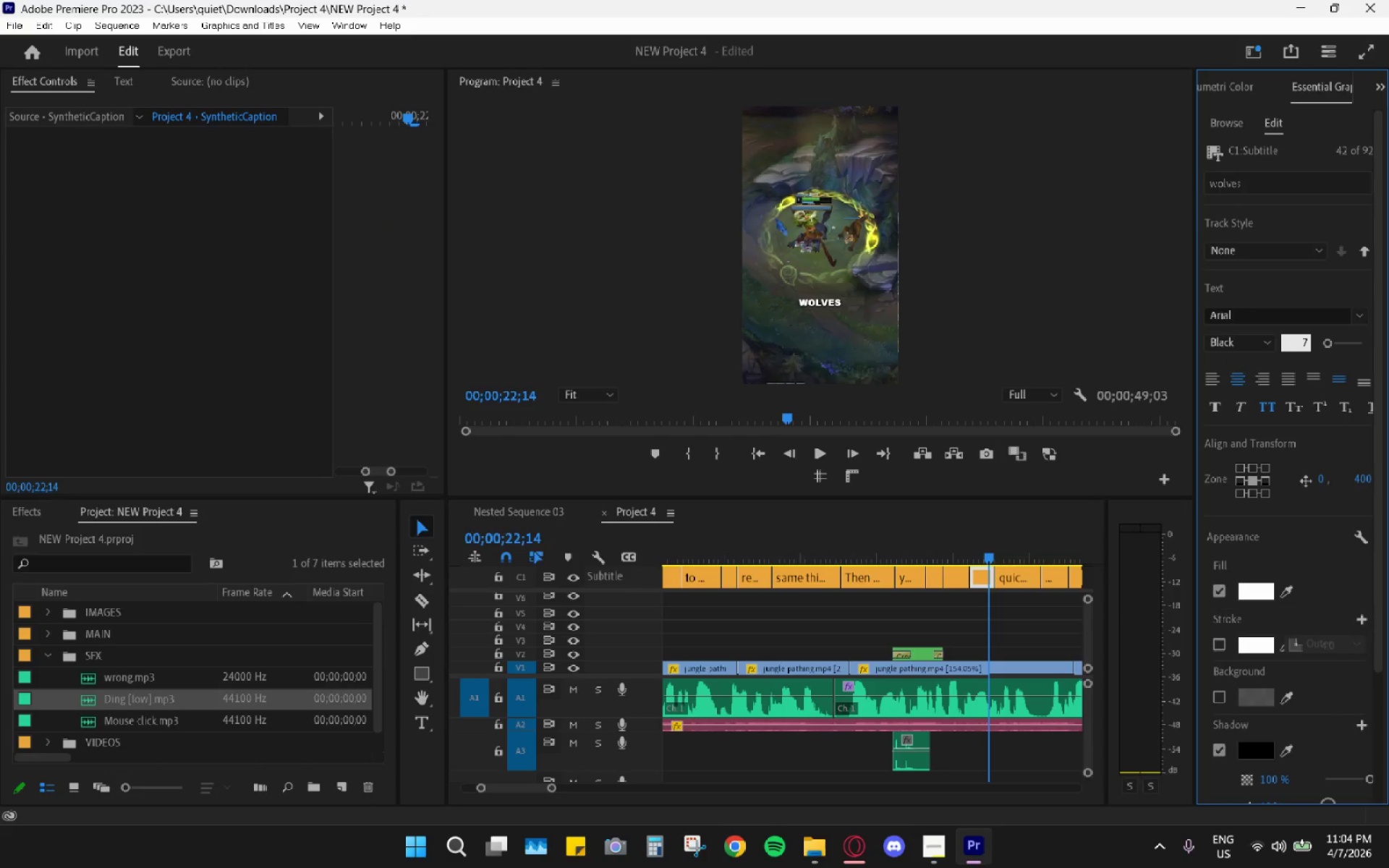 
key(Numpad0)
 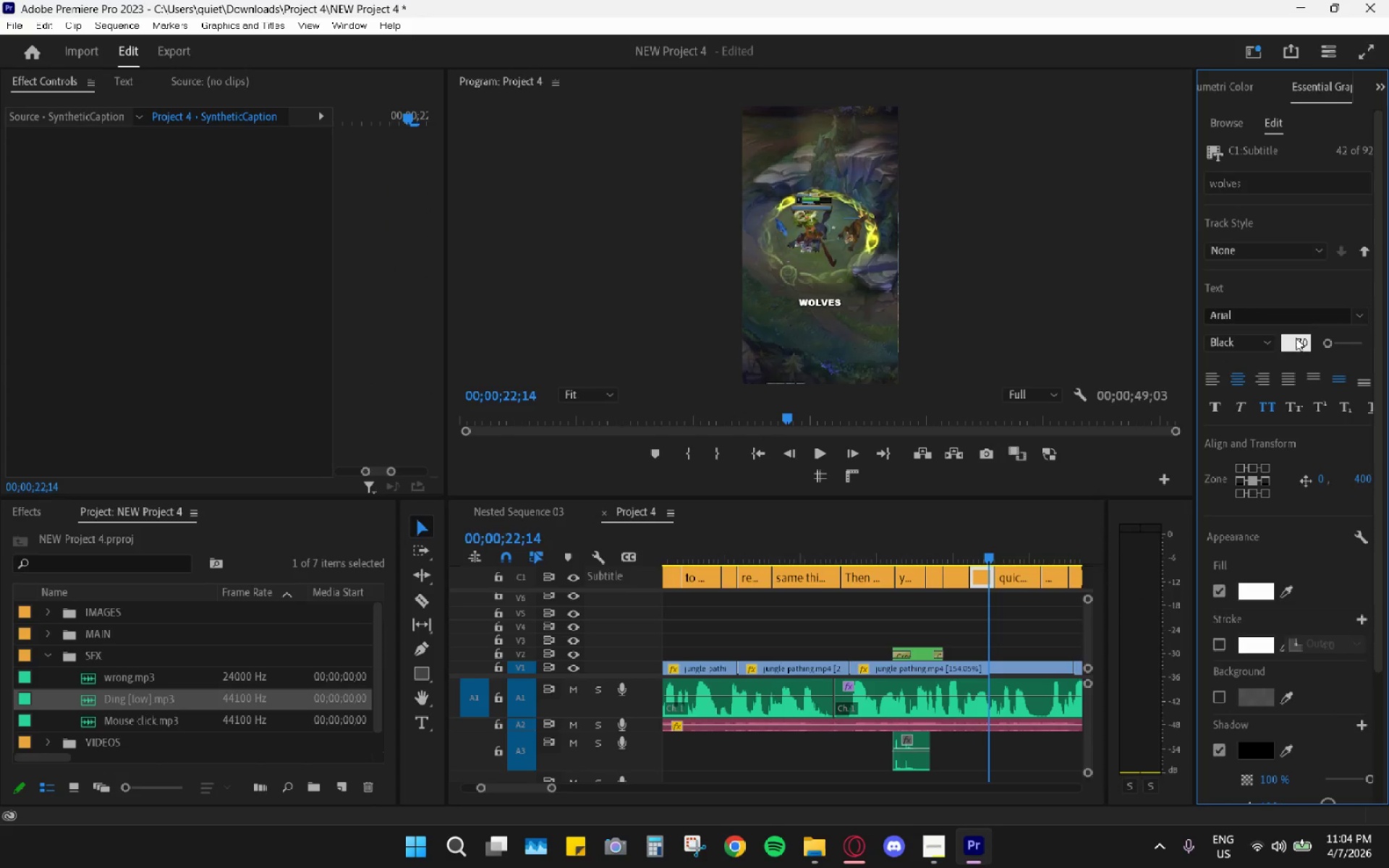 
key(Enter)
 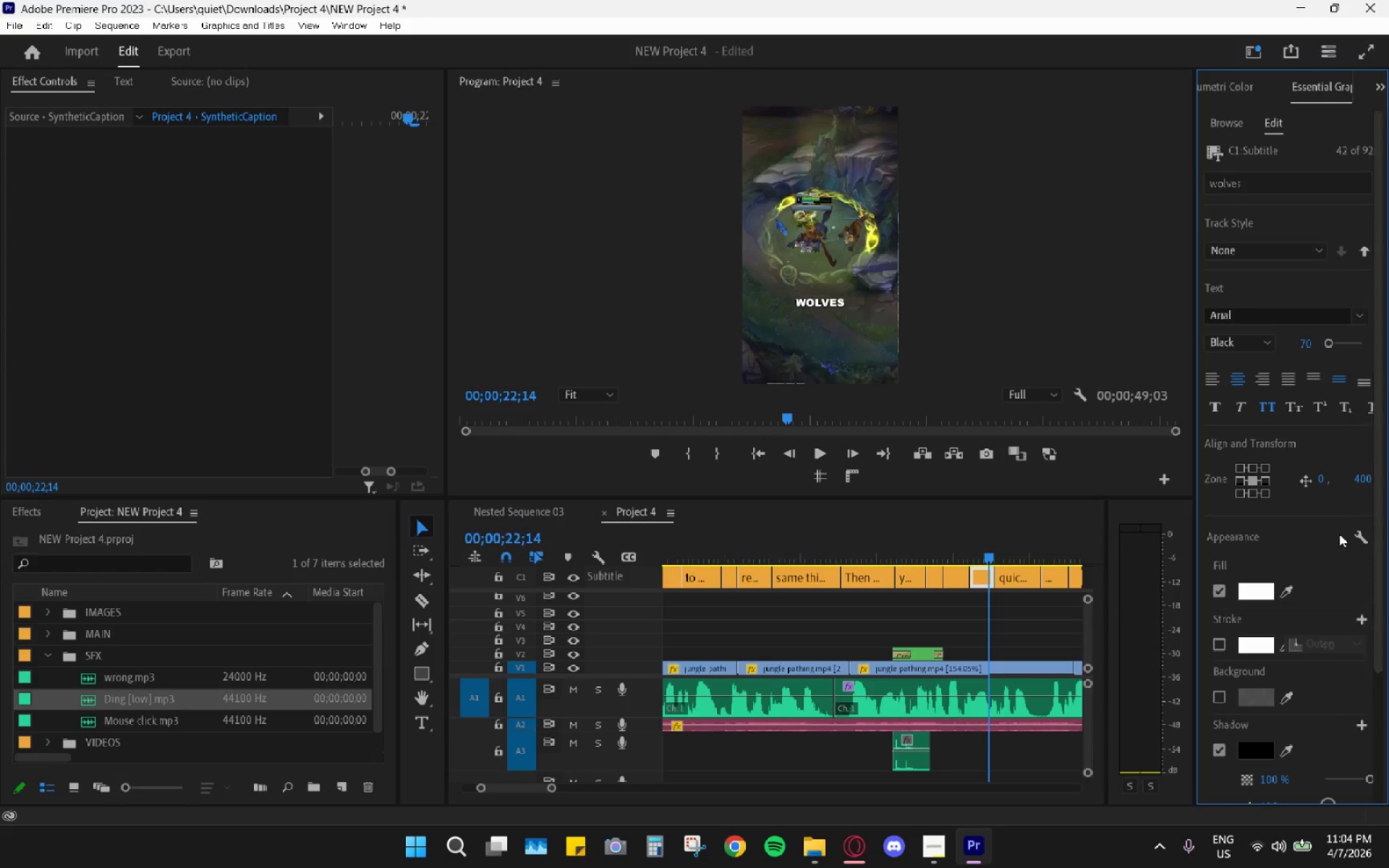 
left_click([1254, 593])
 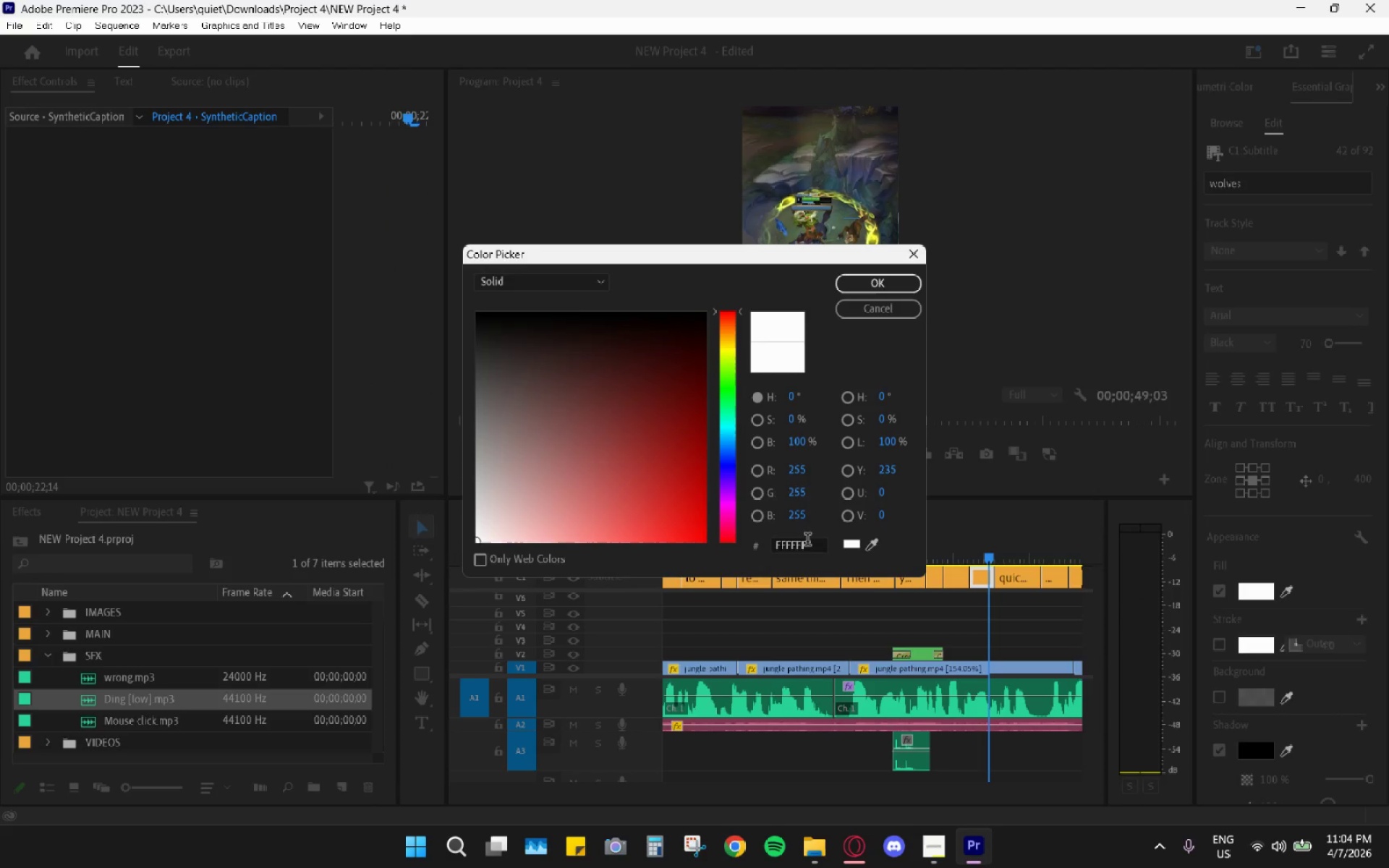 
double_click([807, 540])
 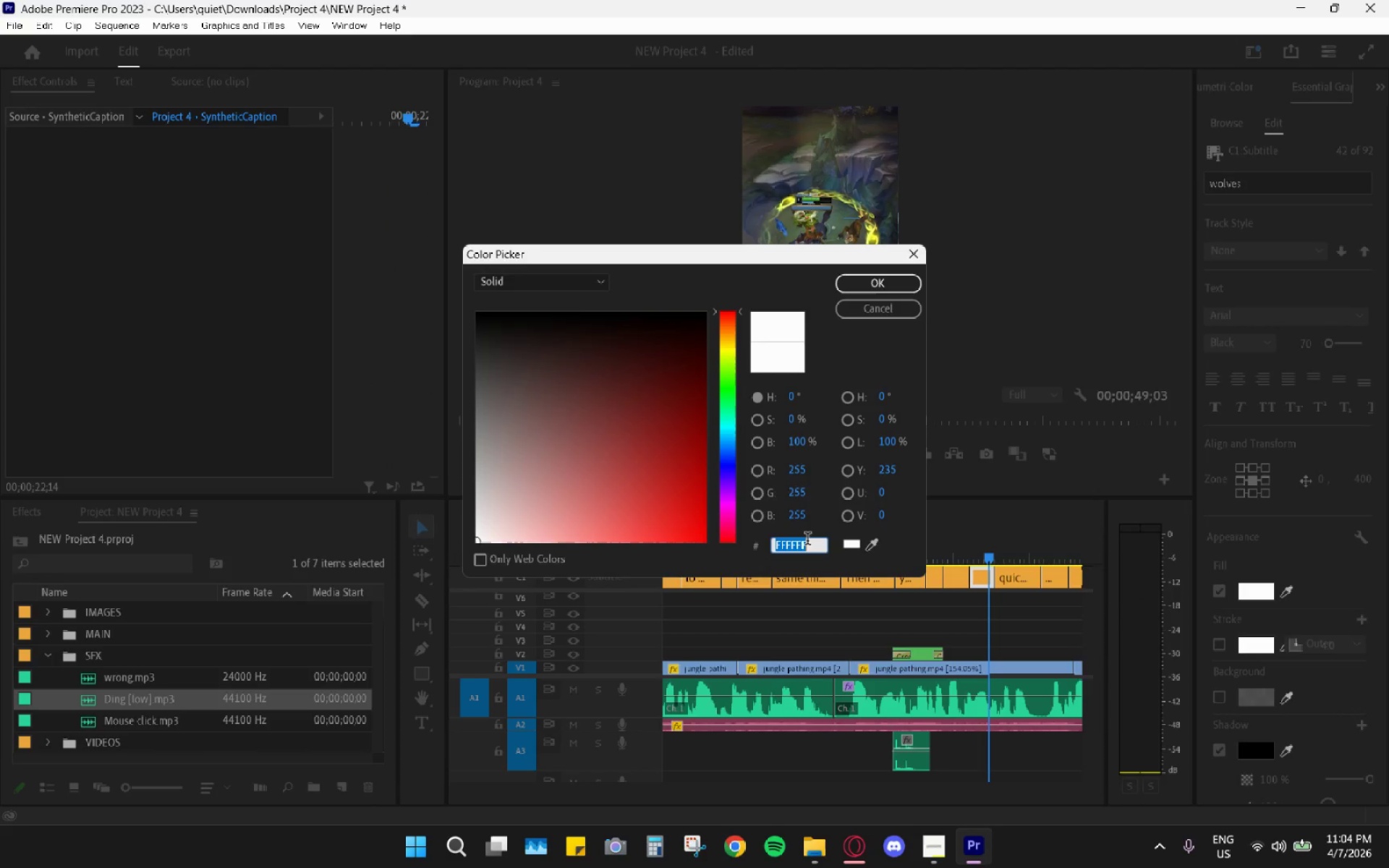 
triple_click([807, 540])
 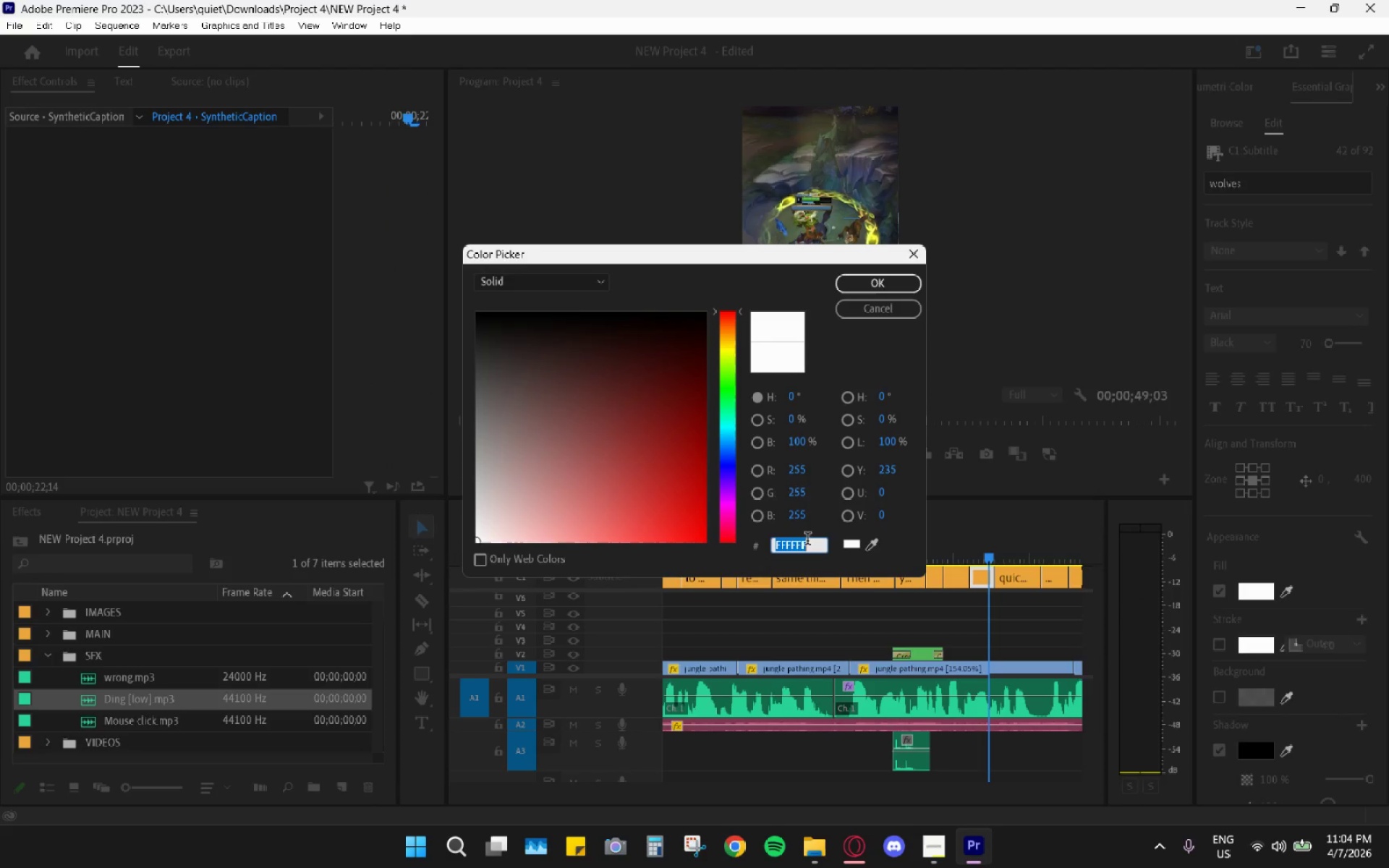 
key(Control+Space)
 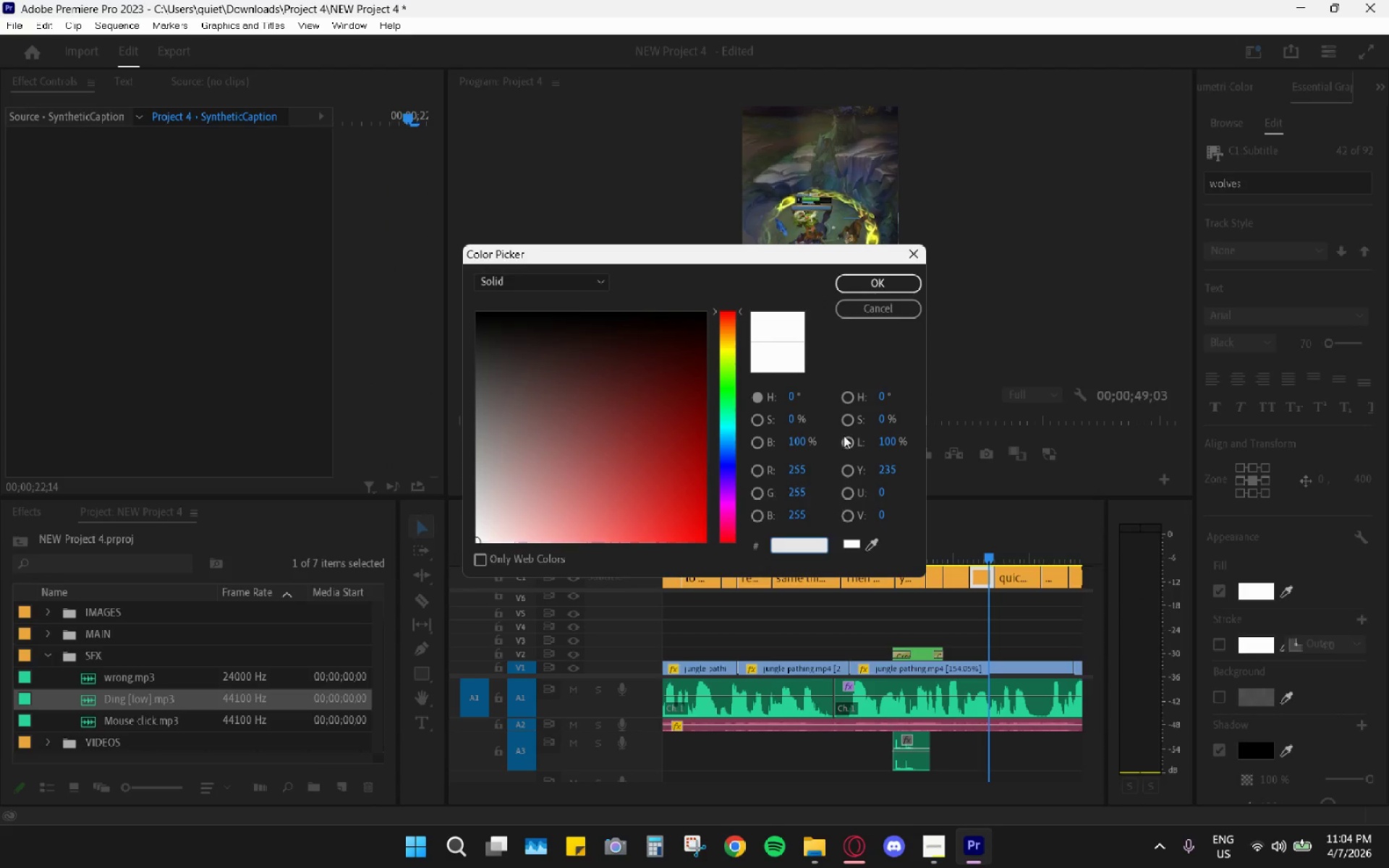 
key(Control+Space)
 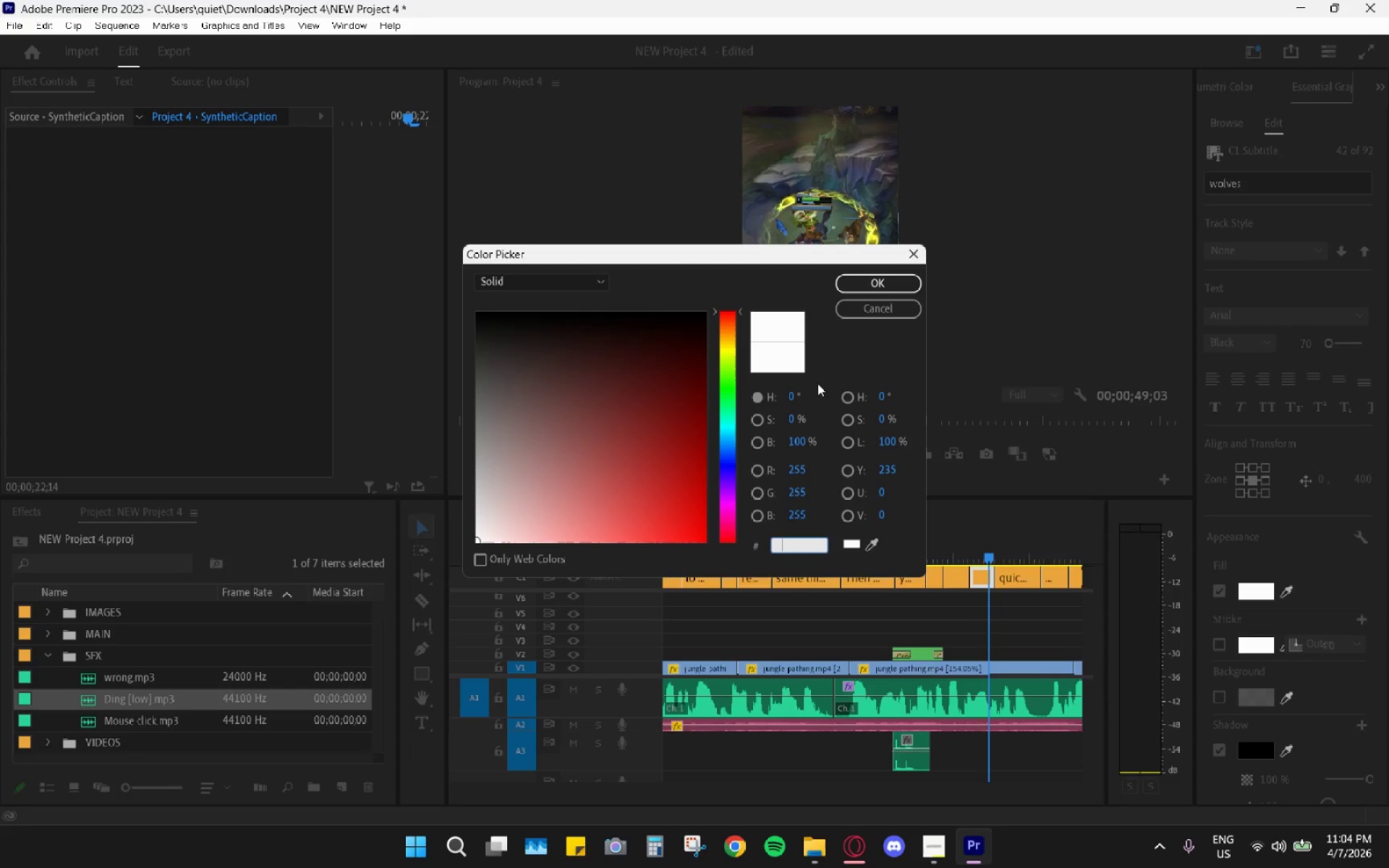 
key(Backspace)
 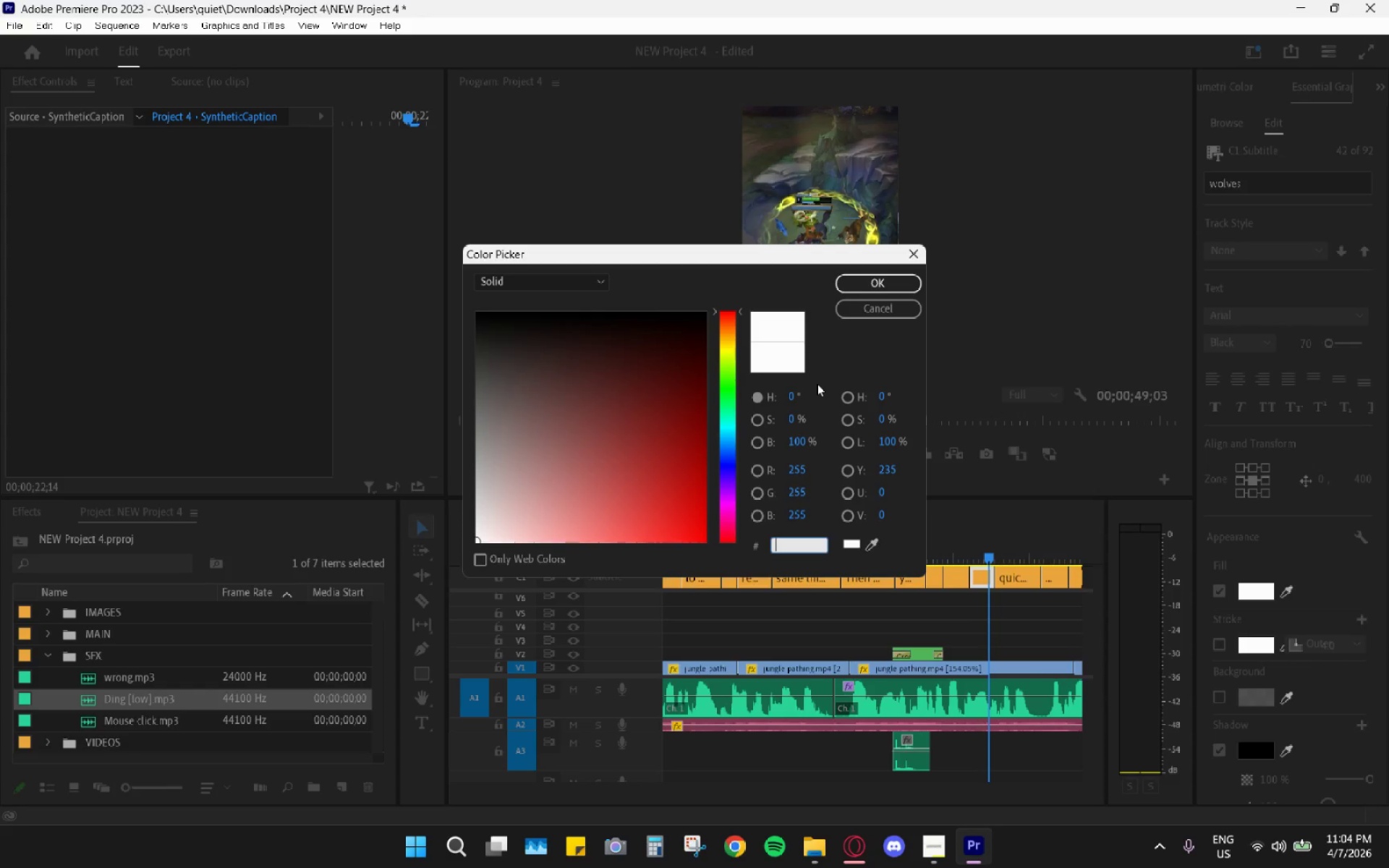 
key(Backspace)
 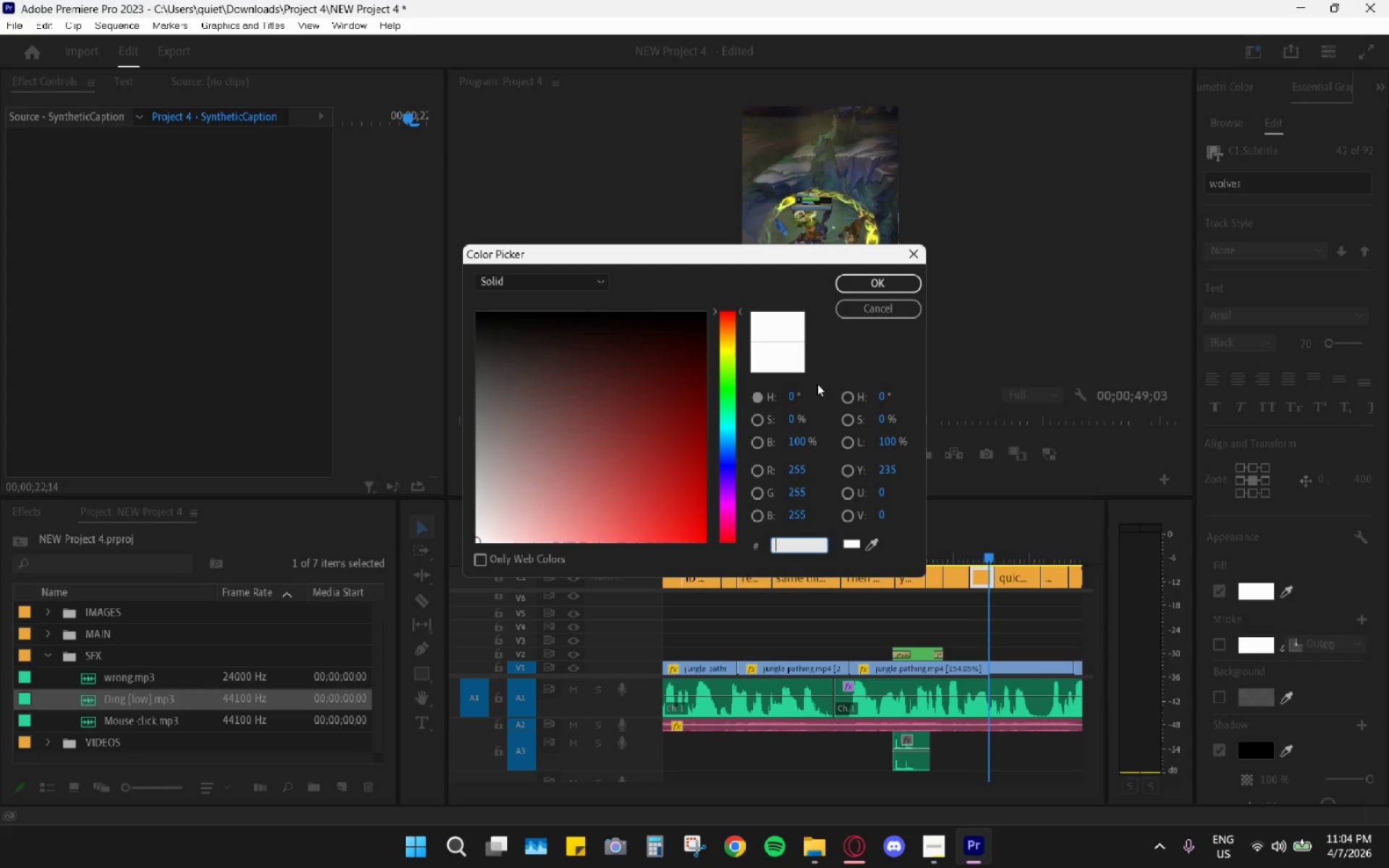 
key(Backspace)
 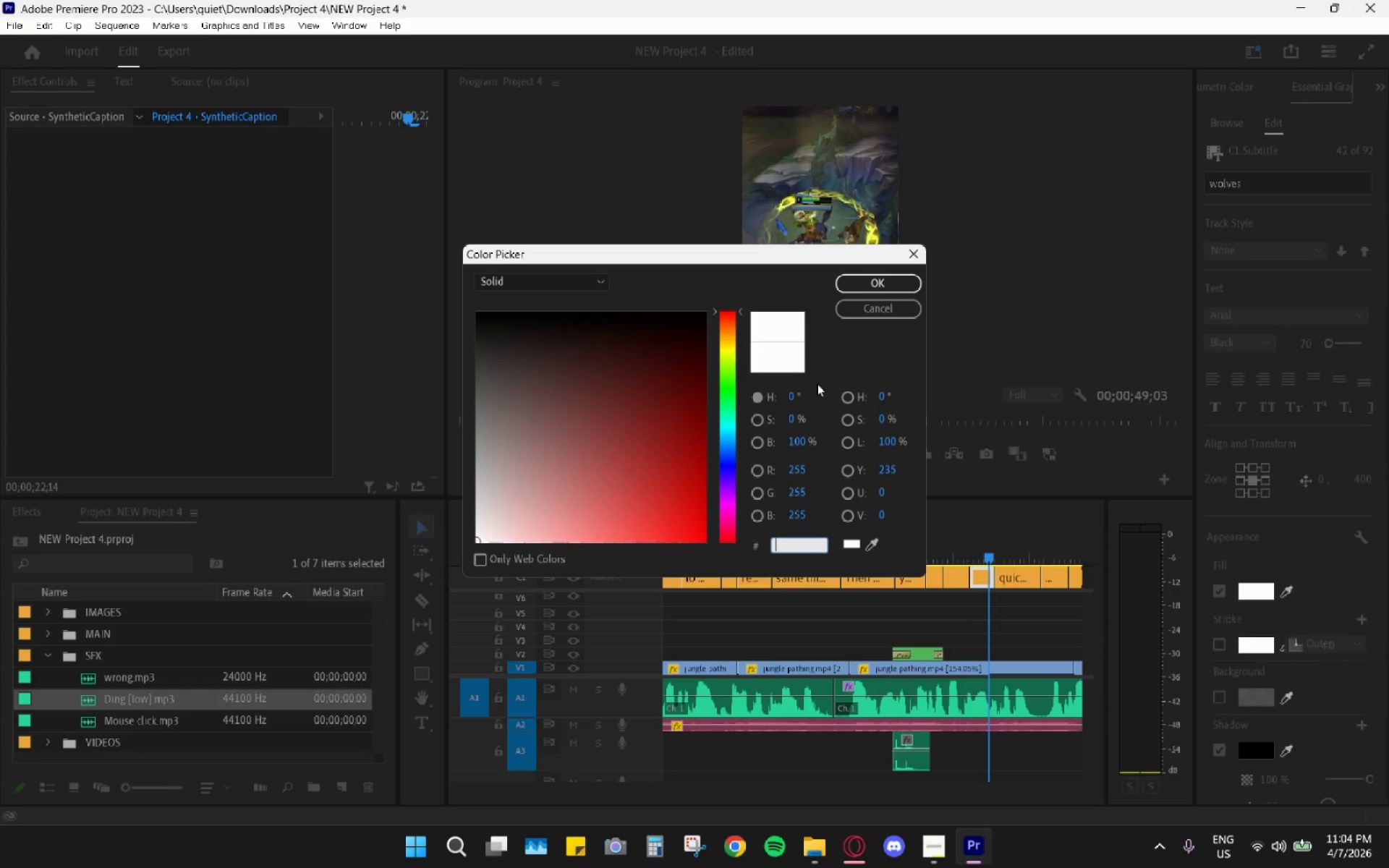 
key(Backspace)
 